 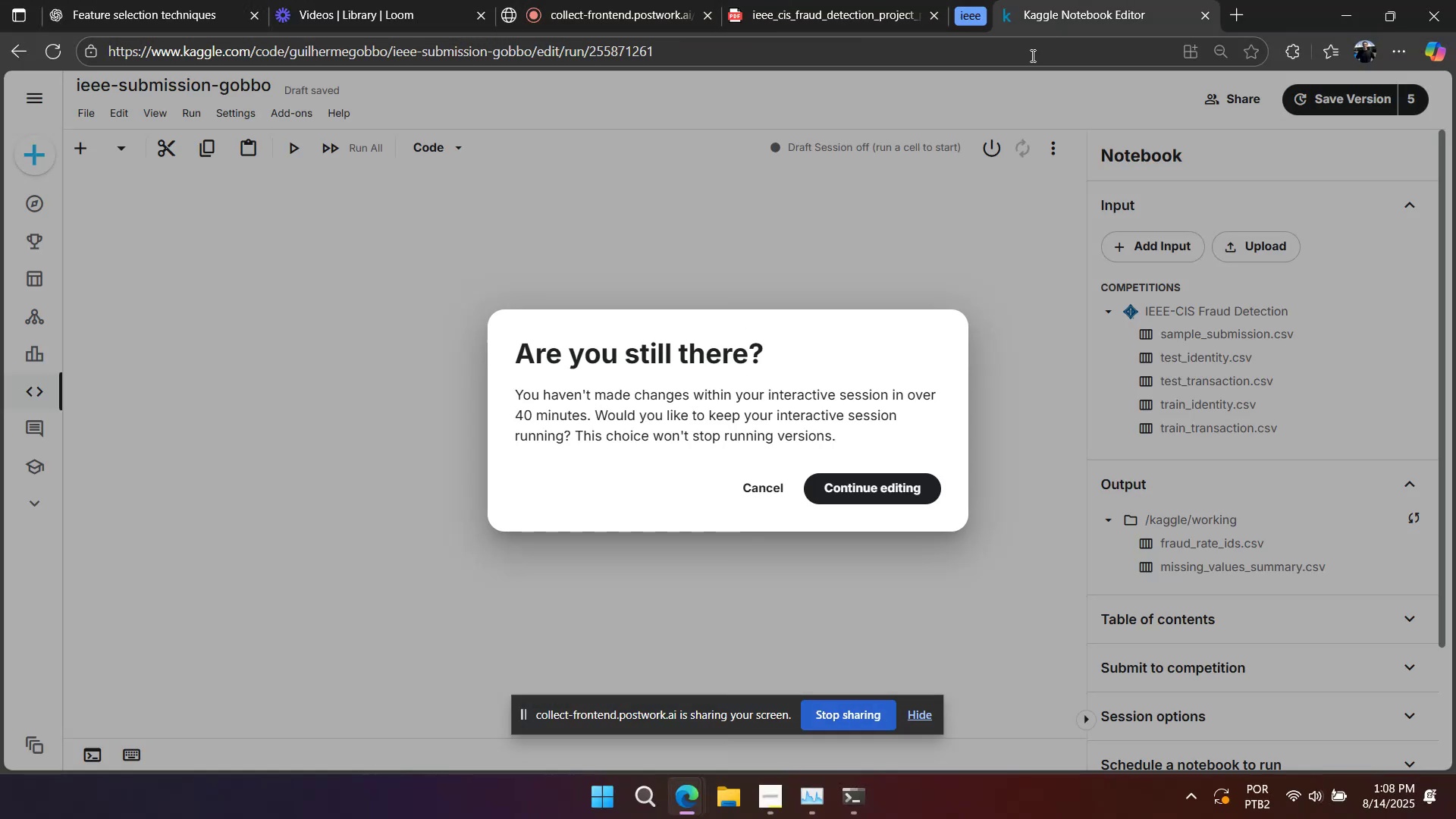 
left_click([858, 490])
 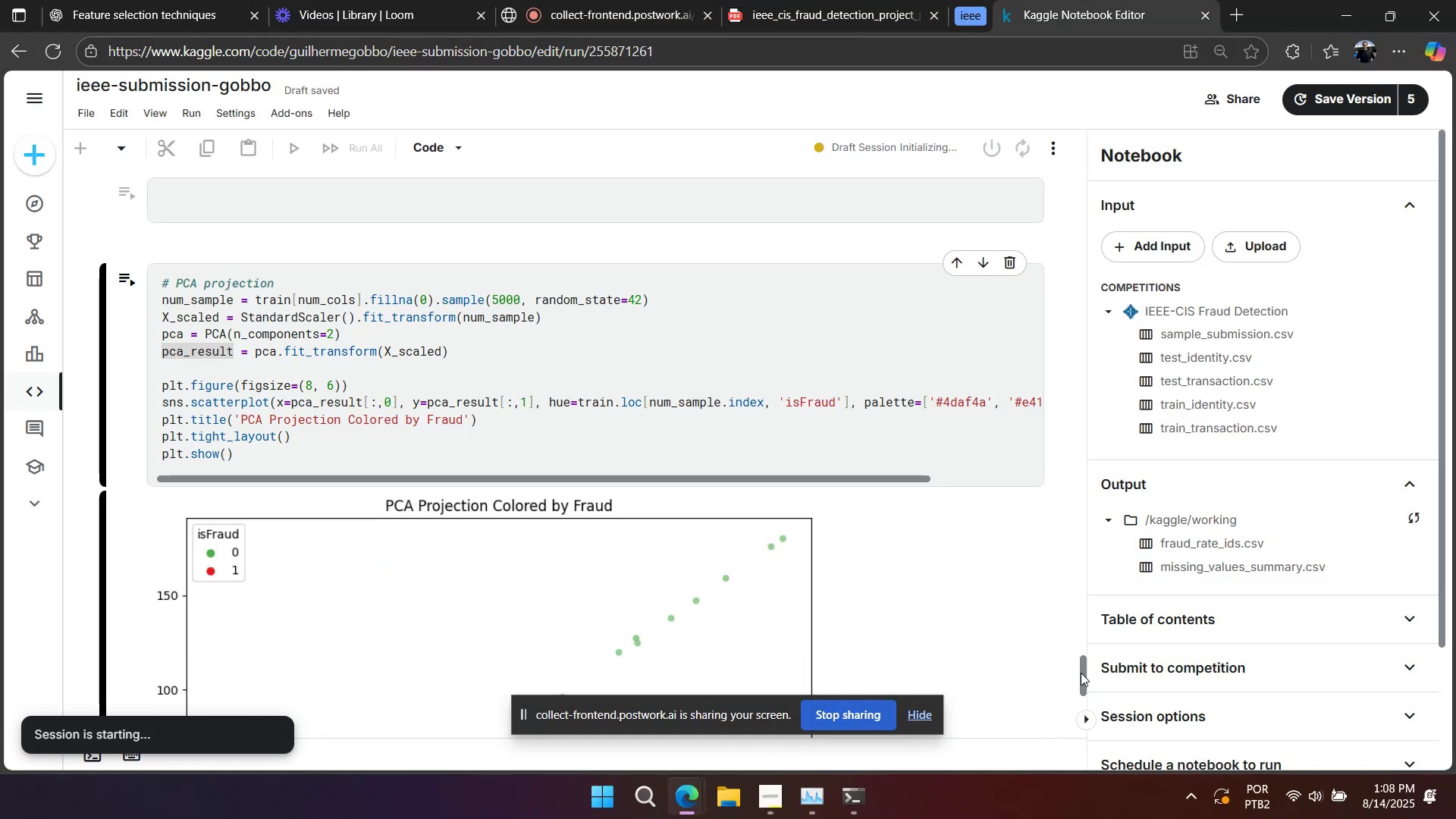 
scroll: coordinate [661, 399], scroll_direction: down, amount: 2.0
 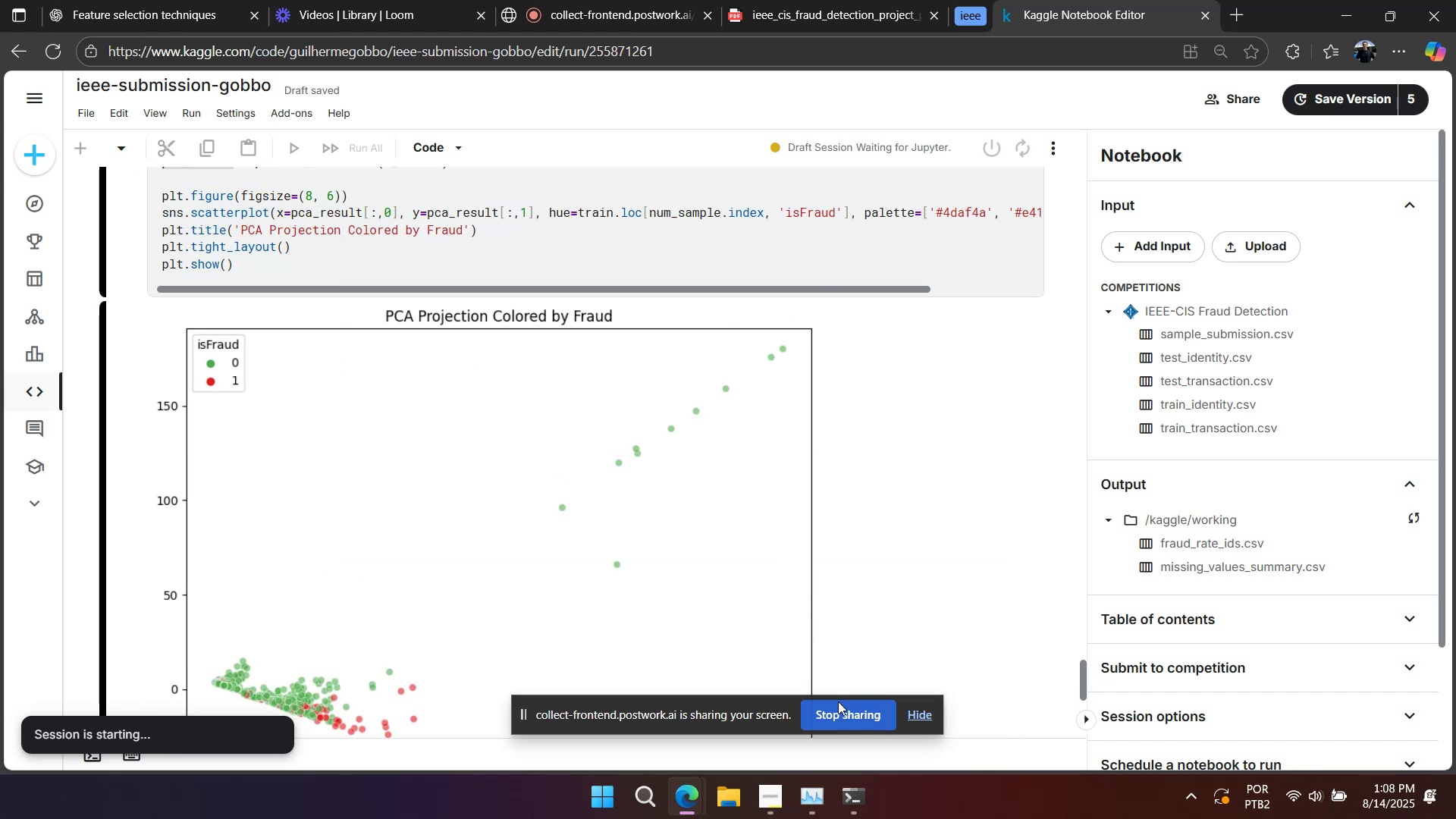 
left_click([849, 777])
 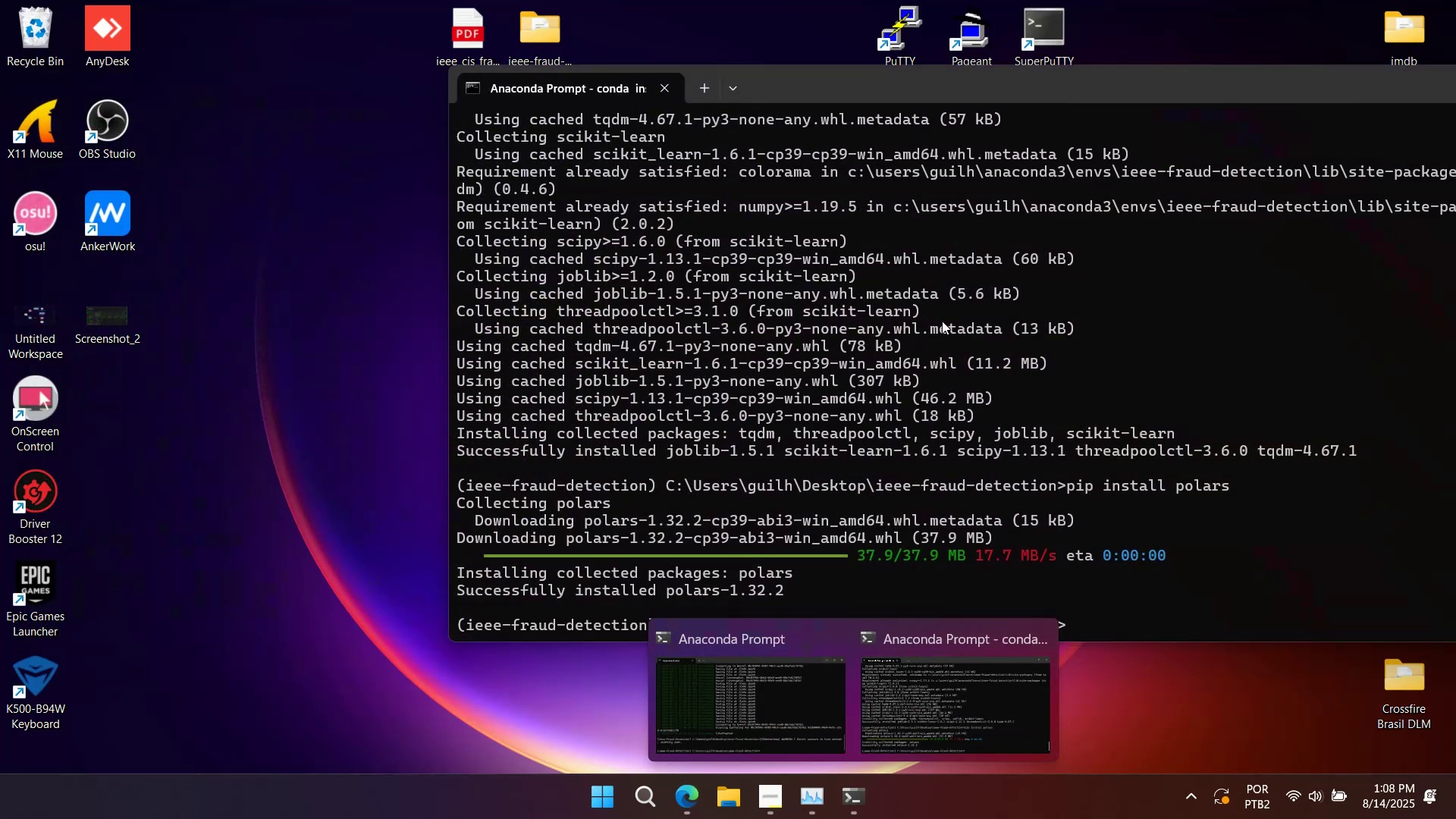 
left_click([916, 293])
 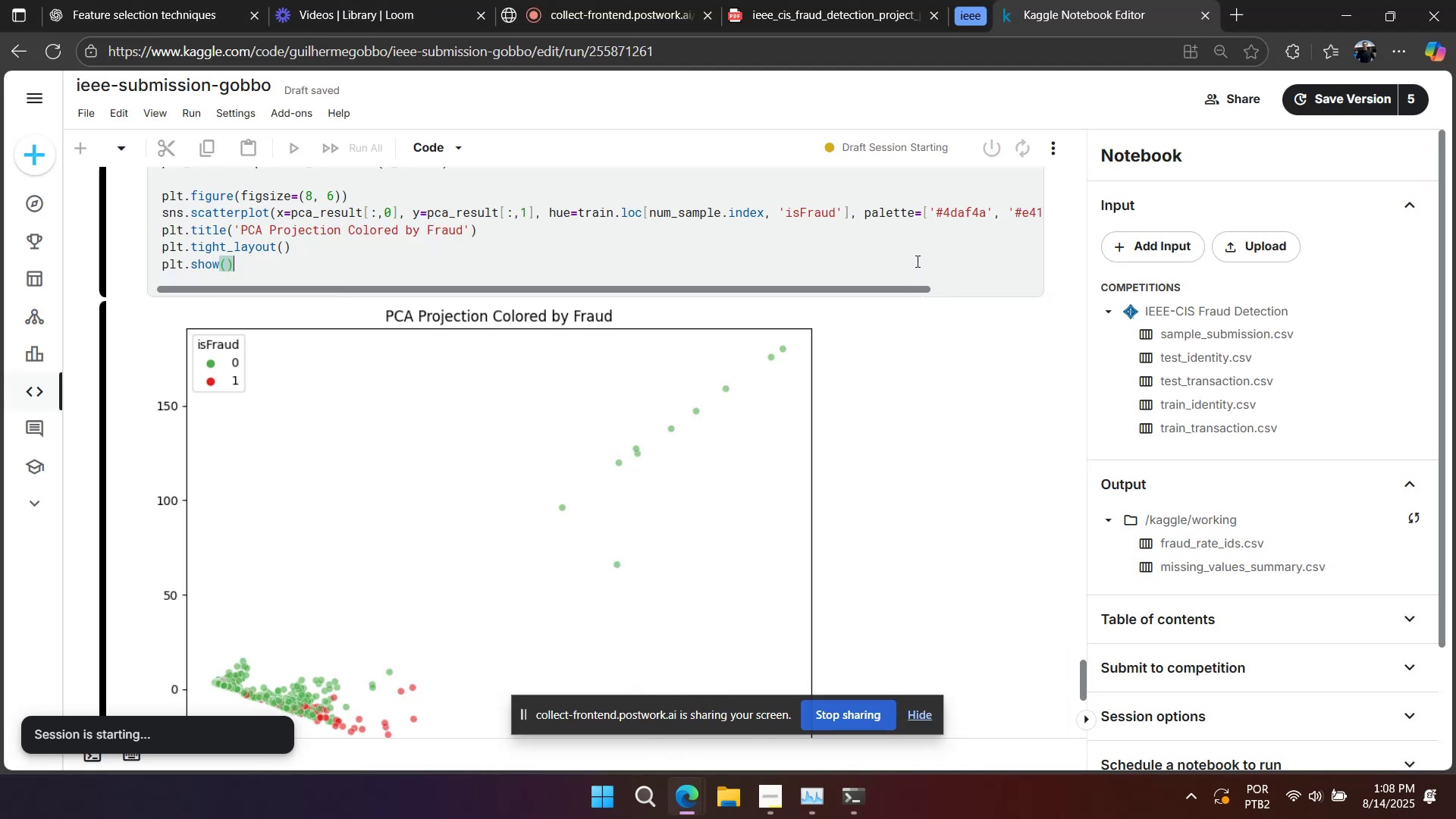 
wait(8.28)
 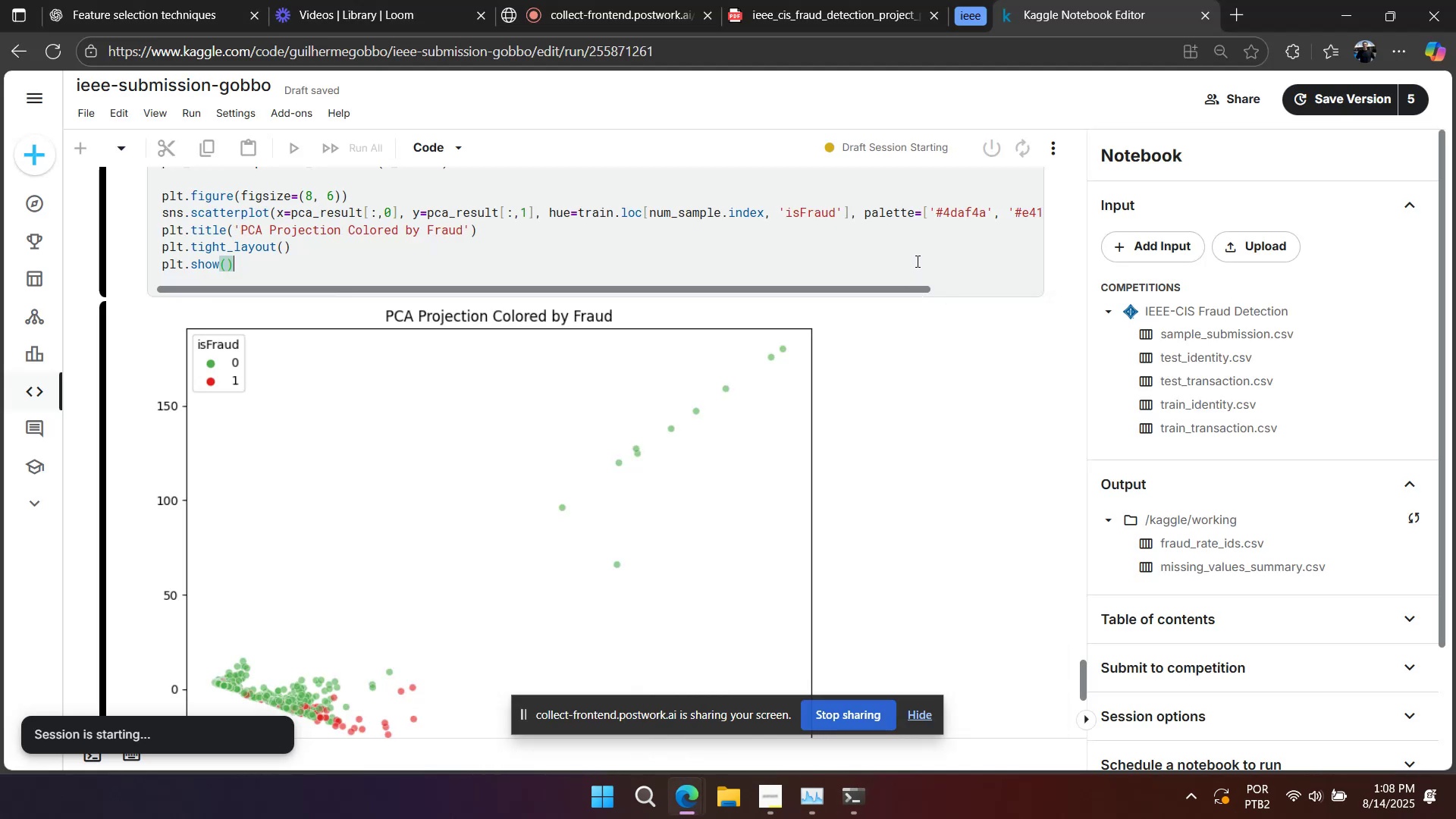 
scroll: coordinate [873, 265], scroll_direction: up, amount: 11.0
 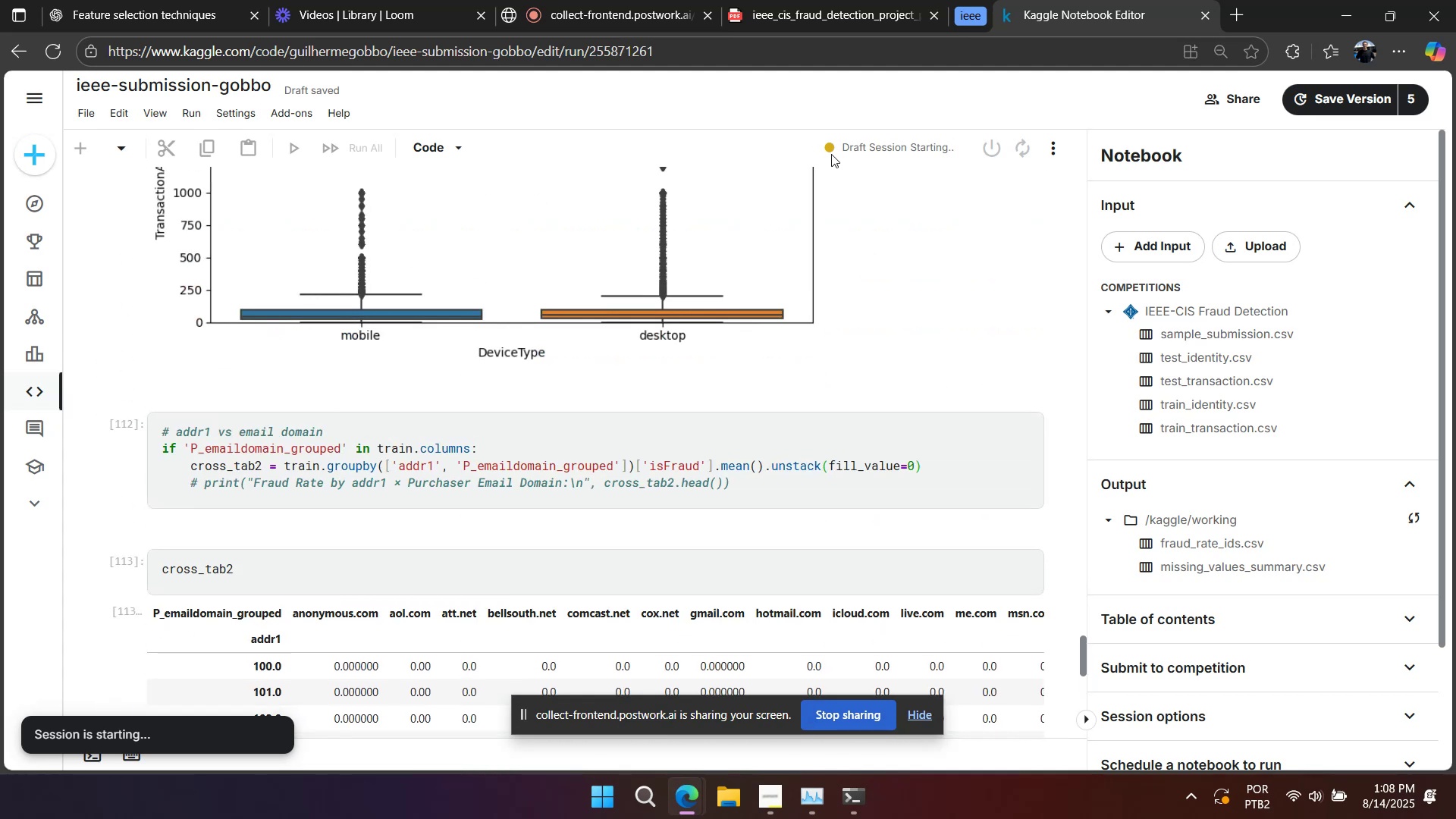 
mouse_move([883, 126])
 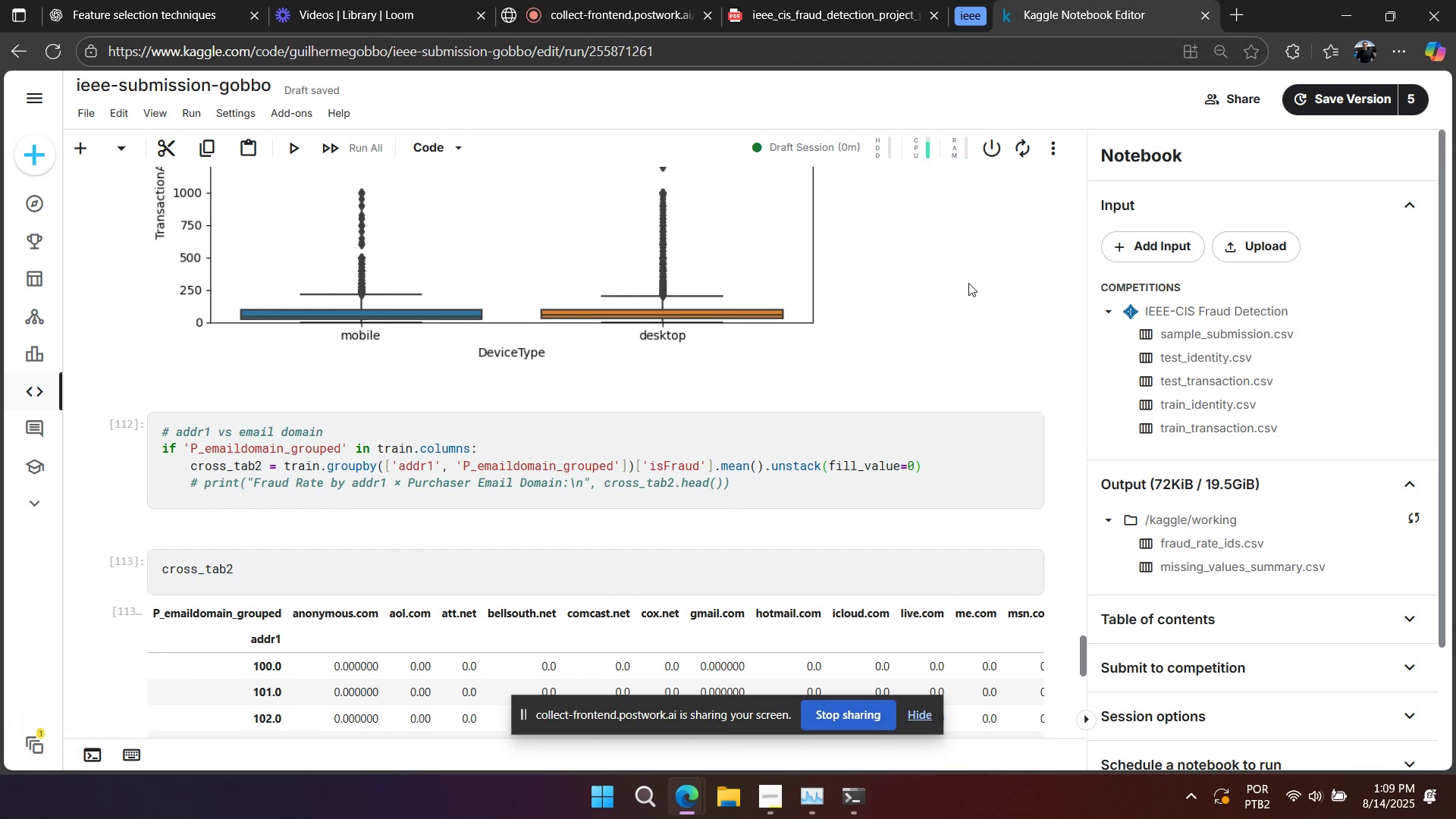 
scroll: coordinate [874, 509], scroll_direction: down, amount: 11.0
 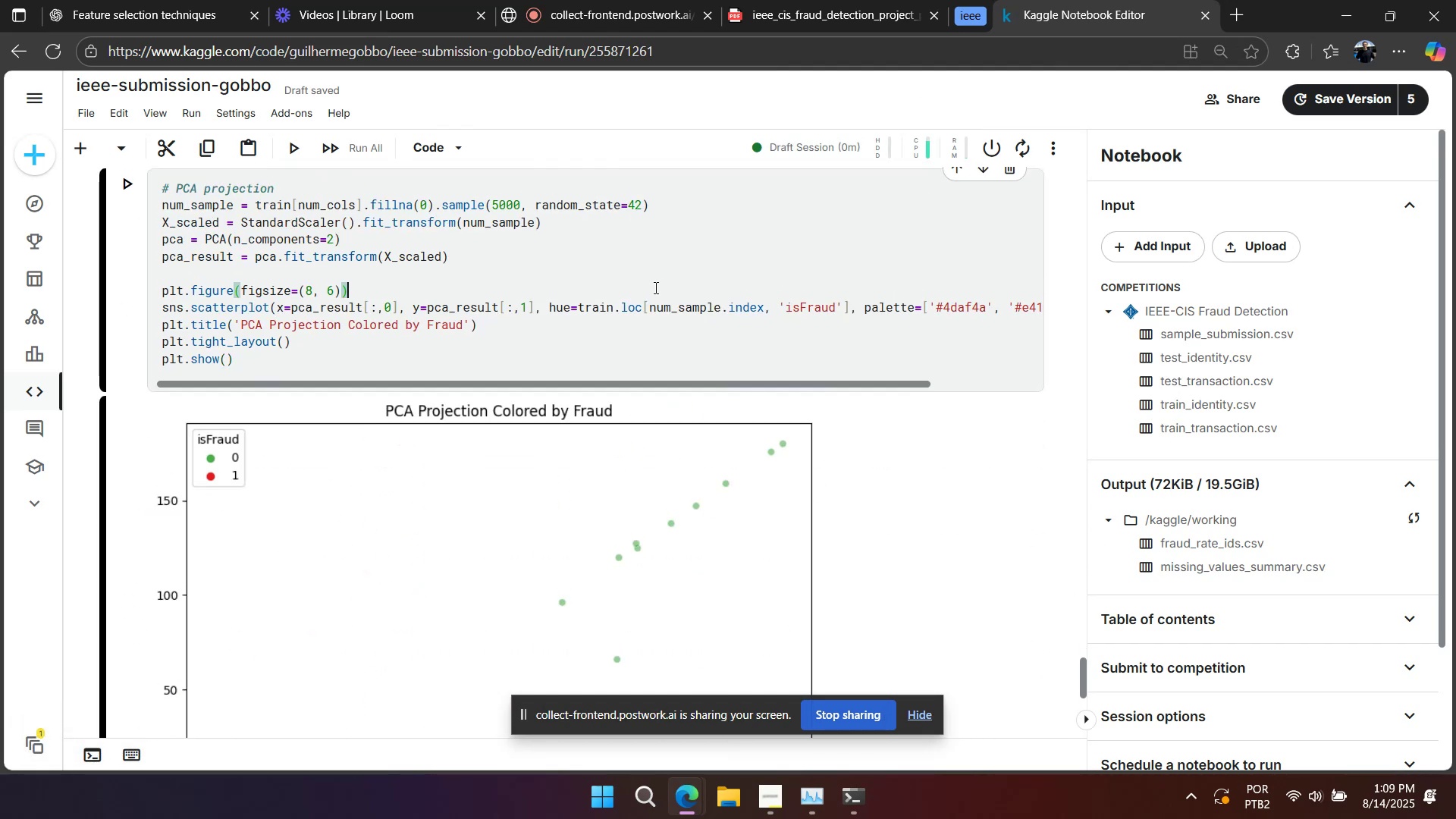 
key(Shift+Enter)
 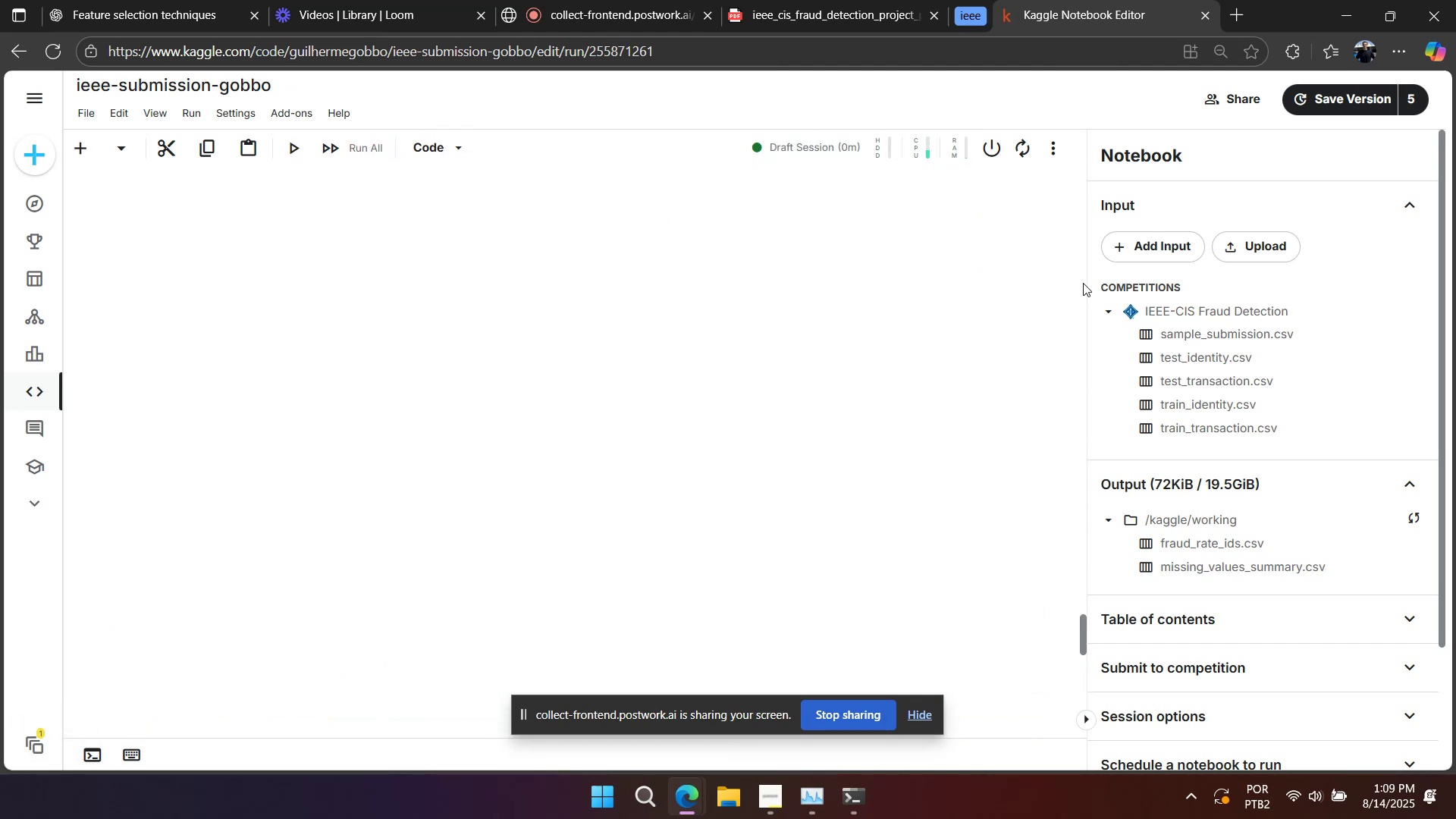 
left_click([651, 294])
 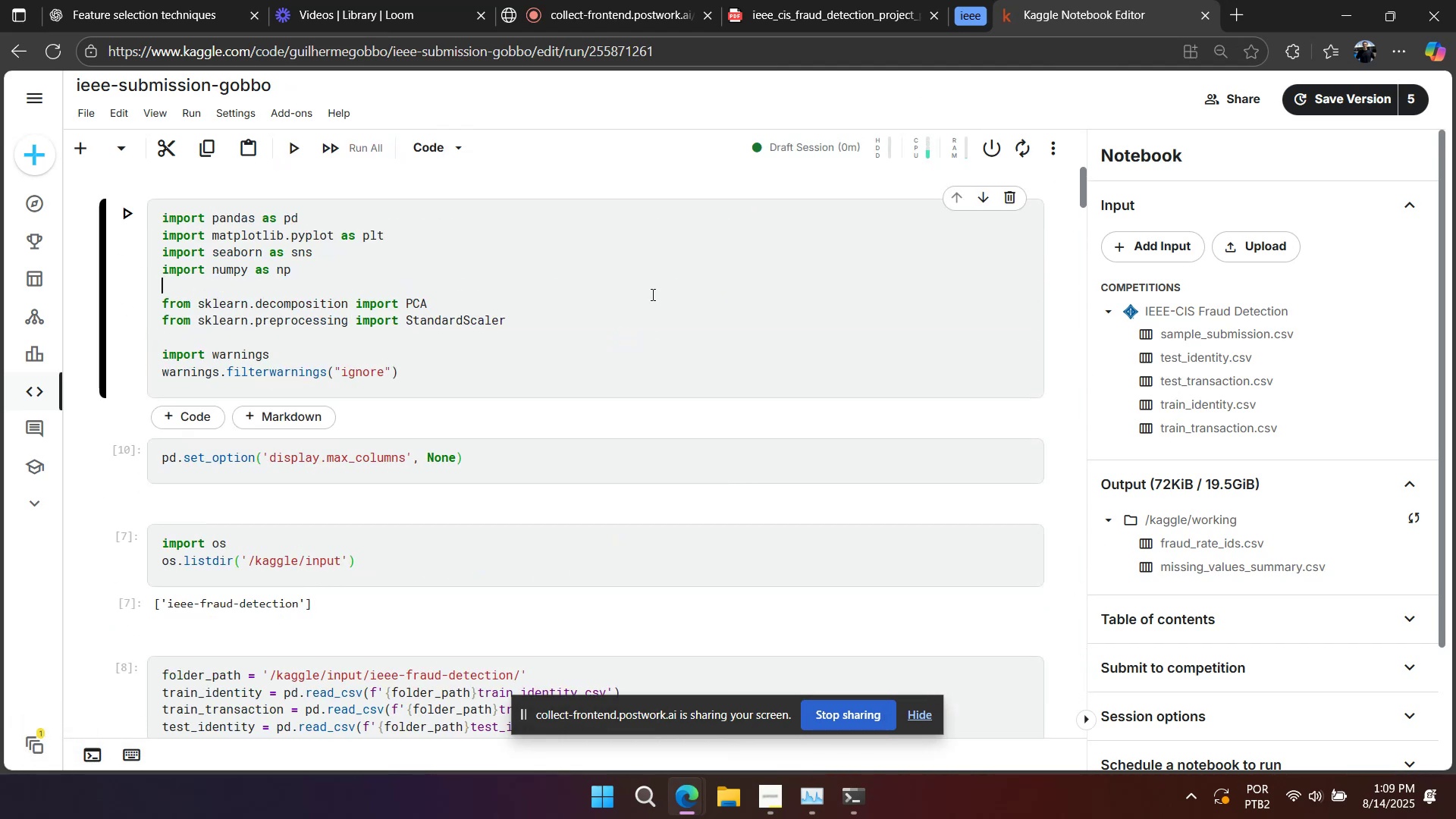 
key(Shift+Enter)
 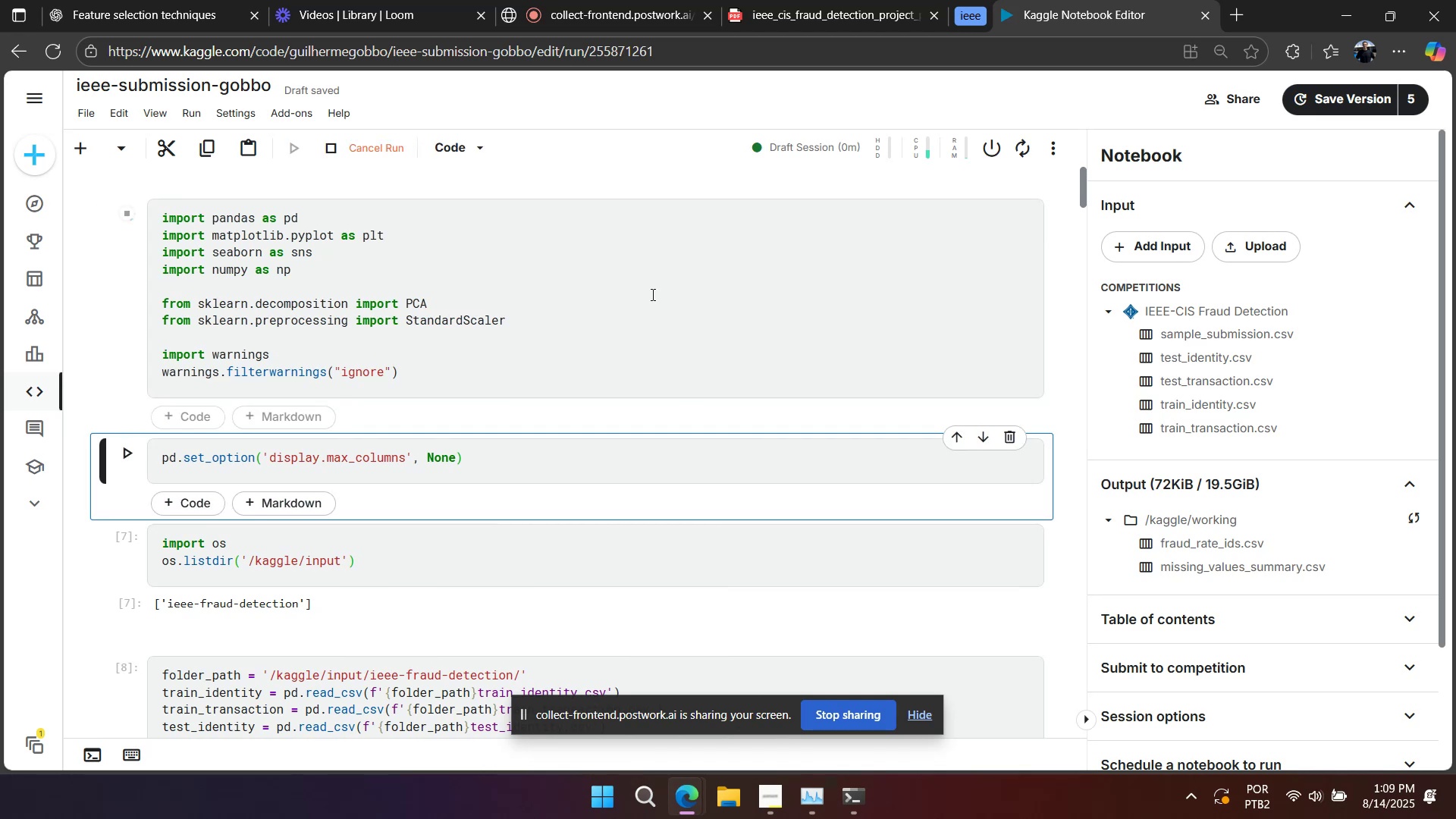 
key(Shift+Enter)
 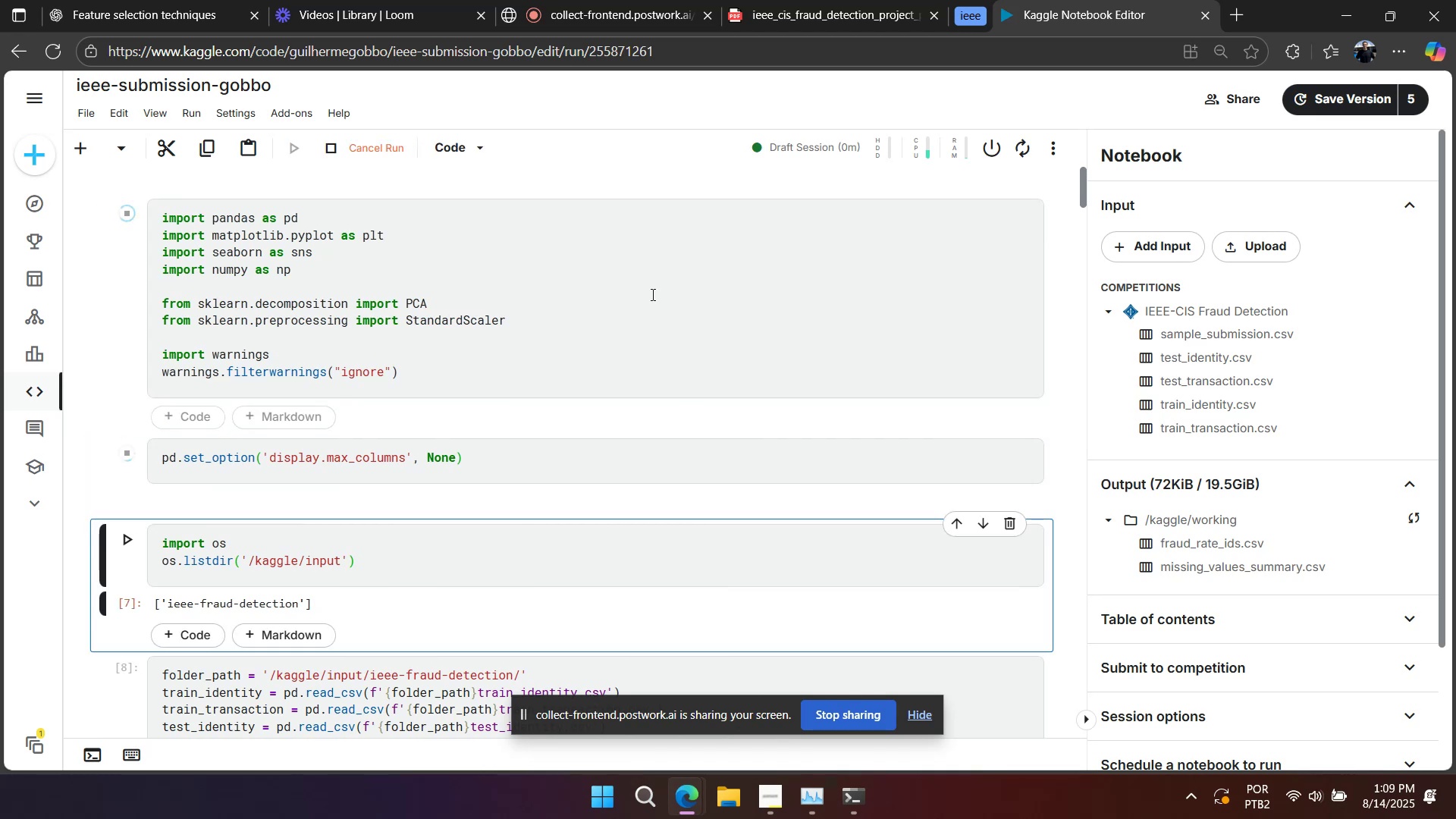 
key(Shift+Enter)
 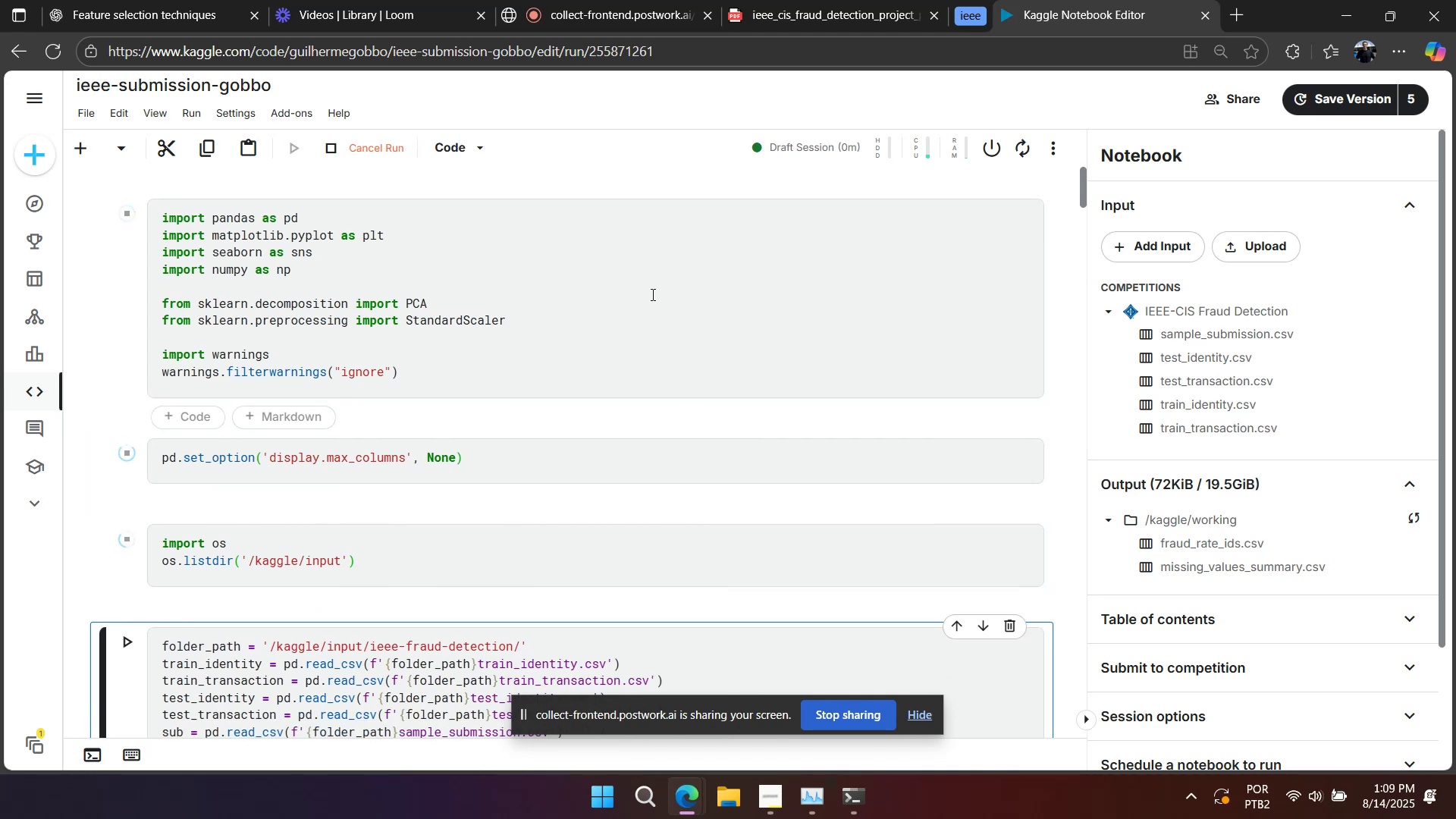 
key(Shift+Enter)
 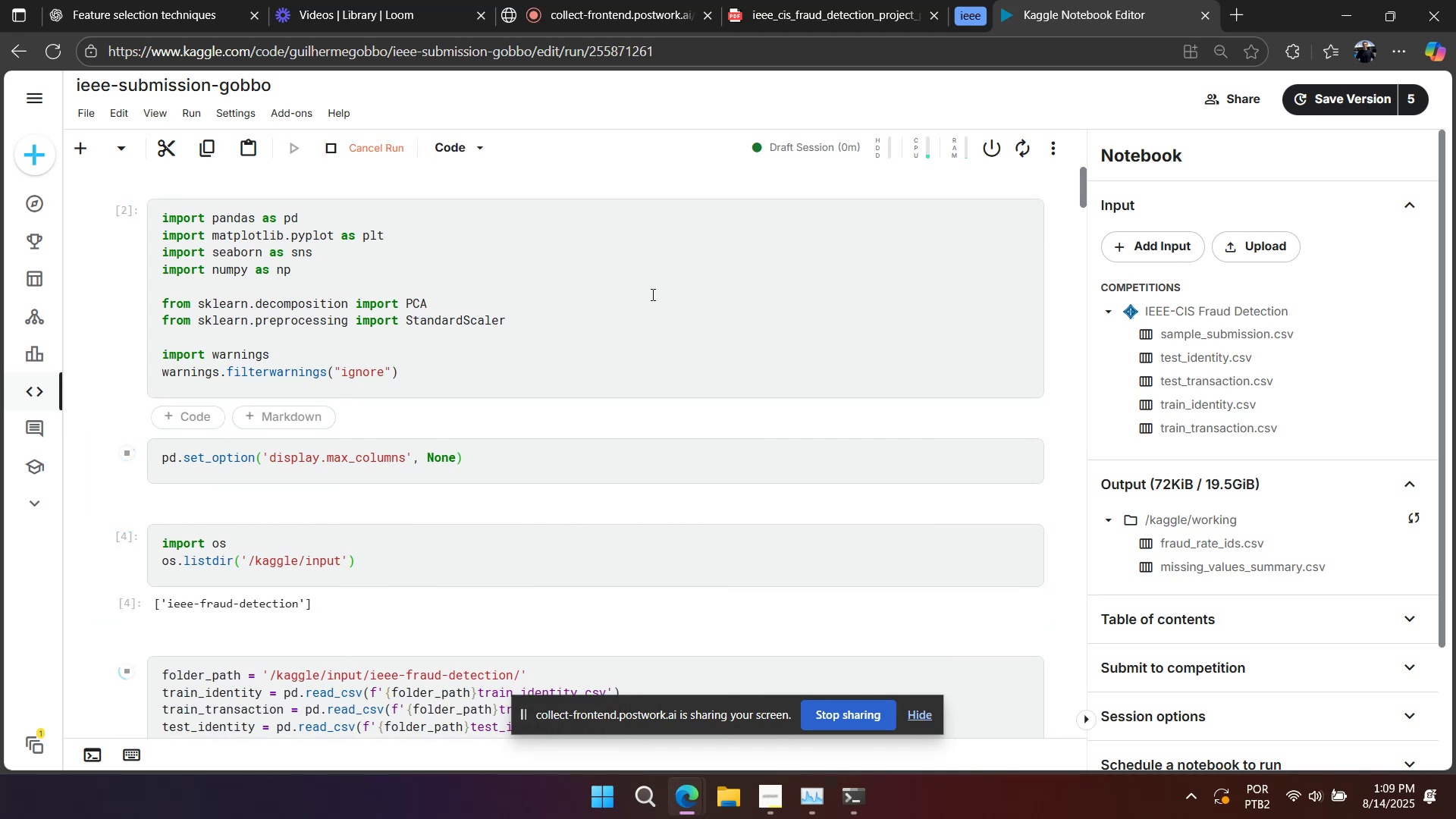 
key(Shift+Enter)
 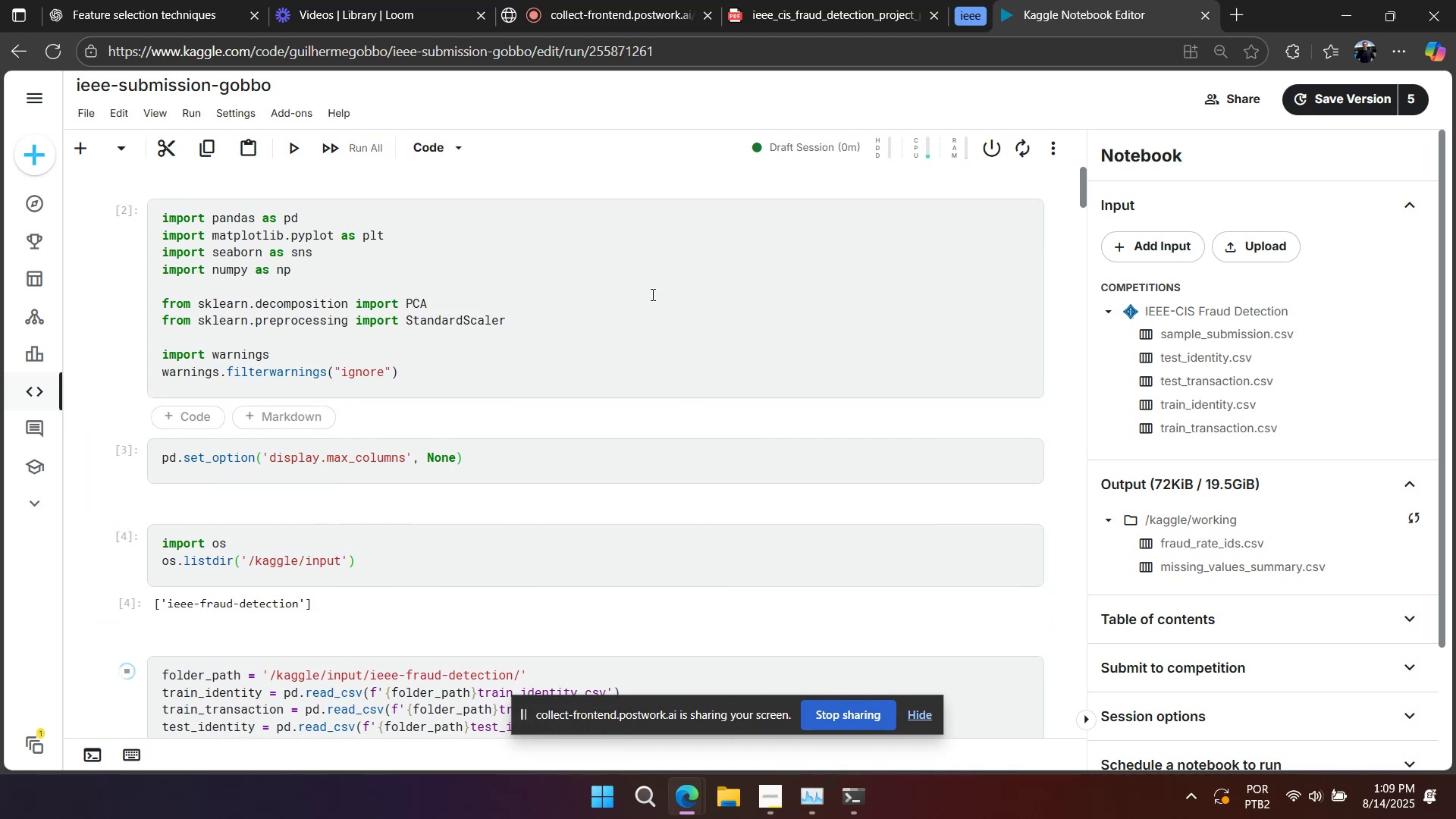 
key(Shift+Enter)
 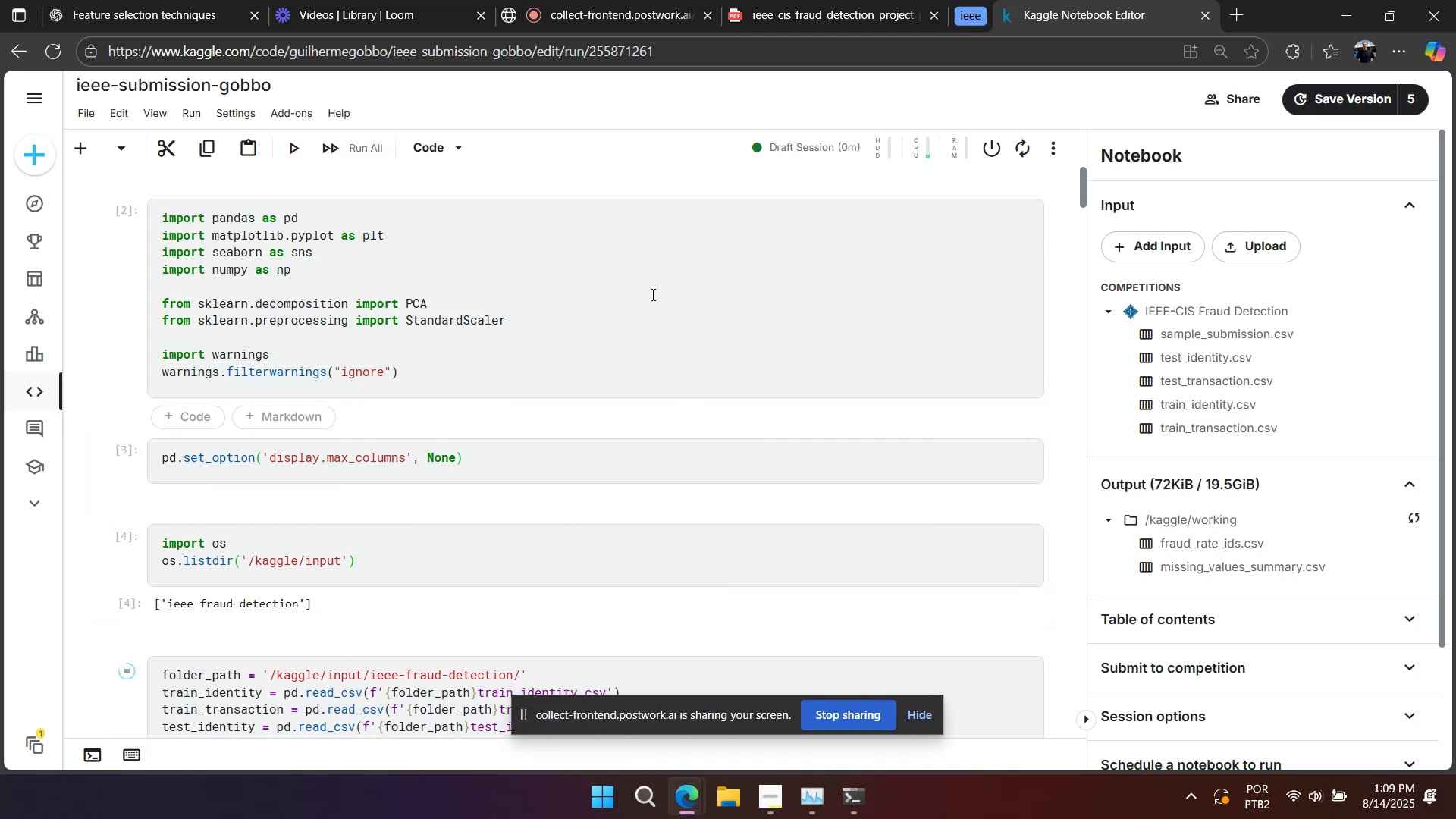 
key(Shift+Enter)
 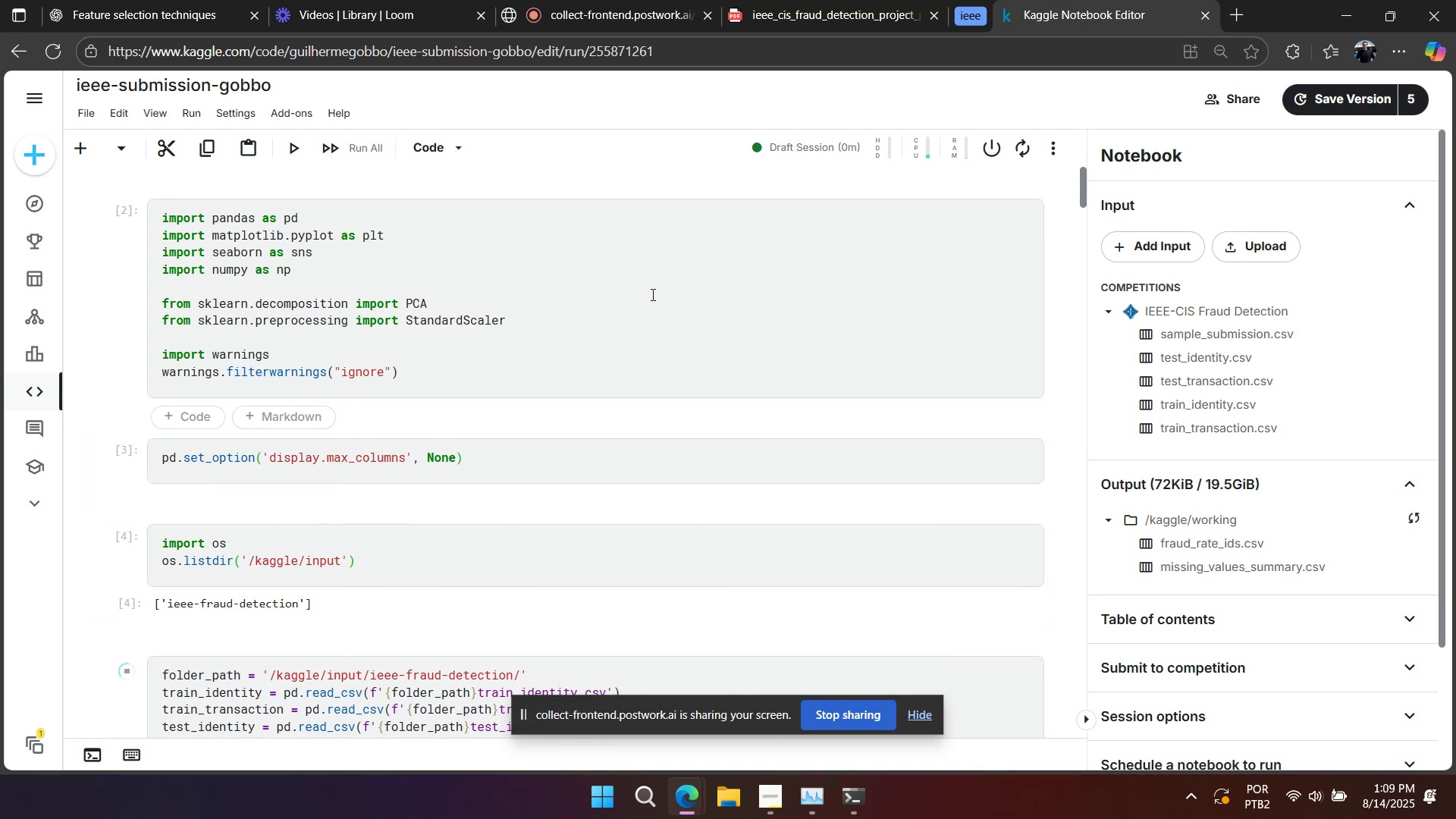 
key(Shift+Enter)
 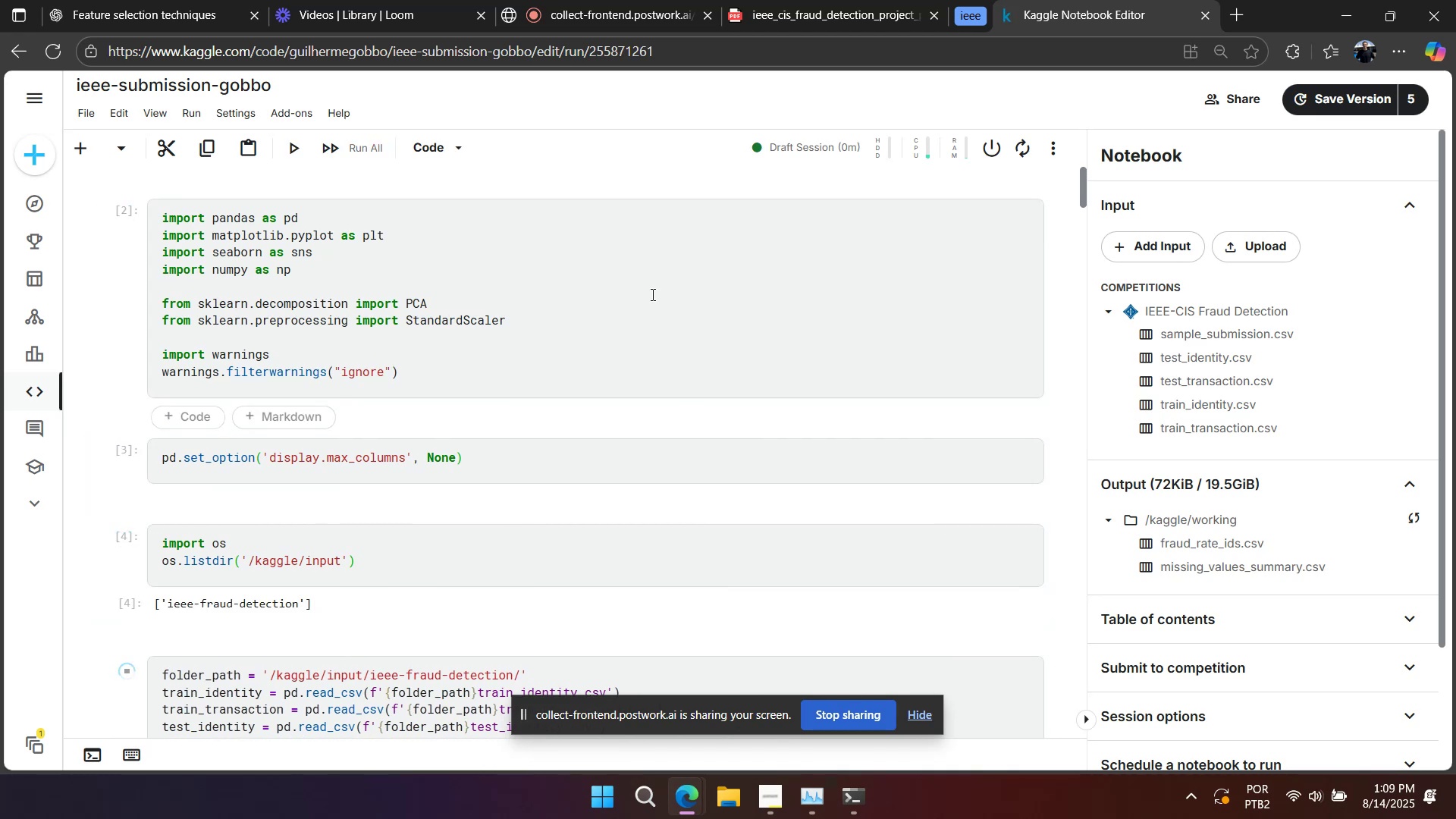 
key(Shift+Enter)
 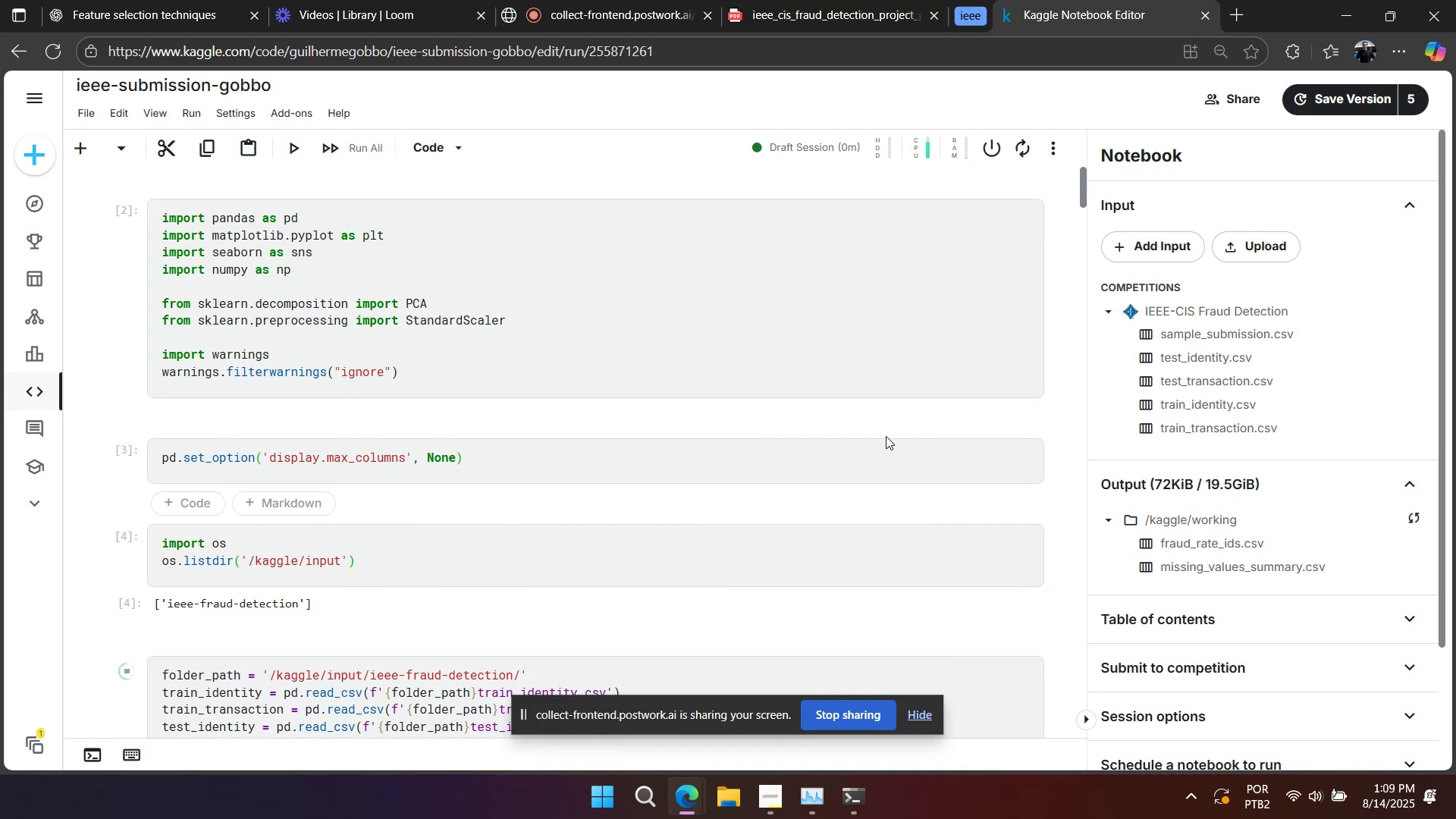 
key(Shift+Enter)
 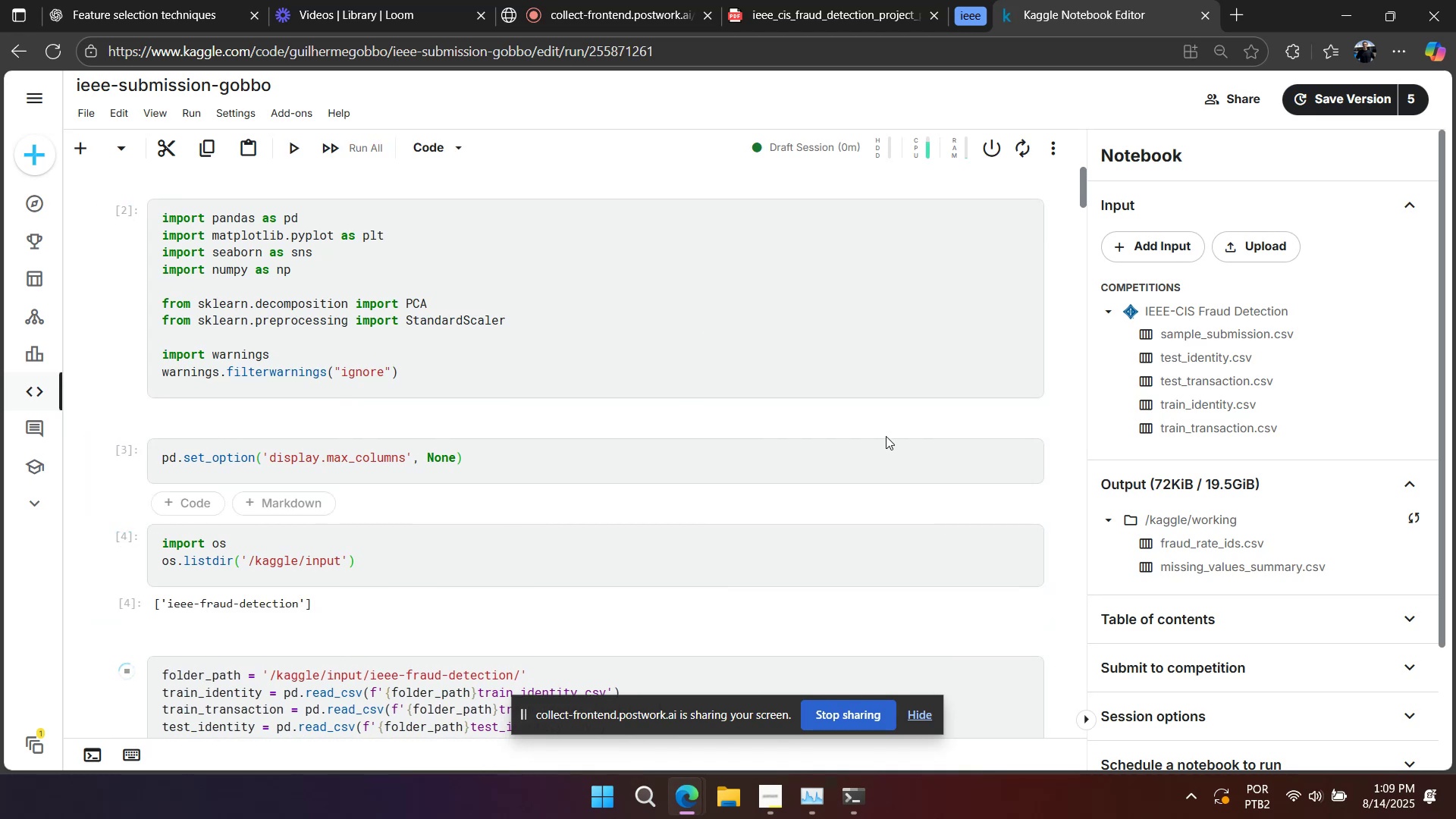 
key(Shift+Enter)
 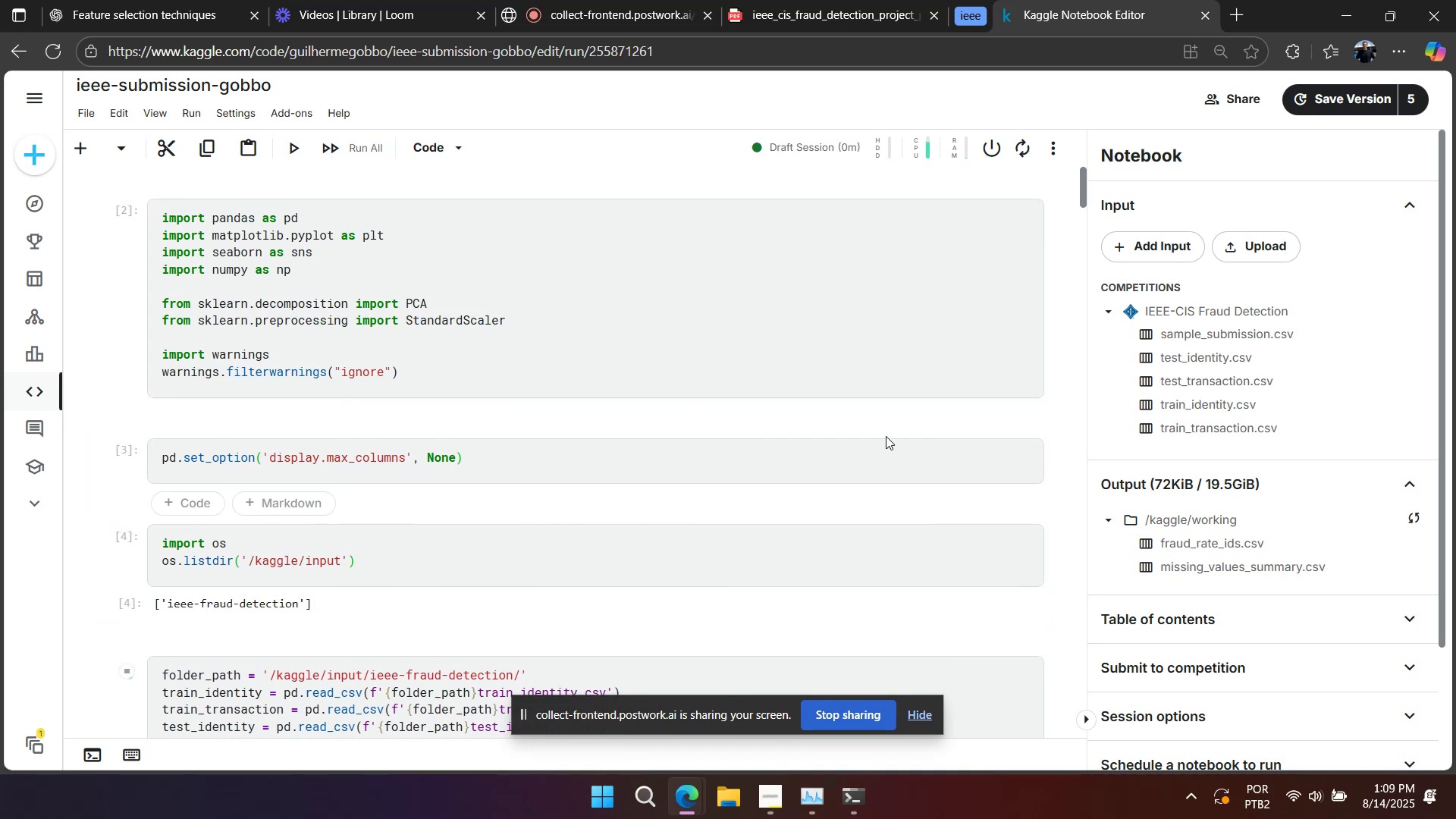 
scroll: coordinate [601, 426], scroll_direction: down, amount: 14.0
 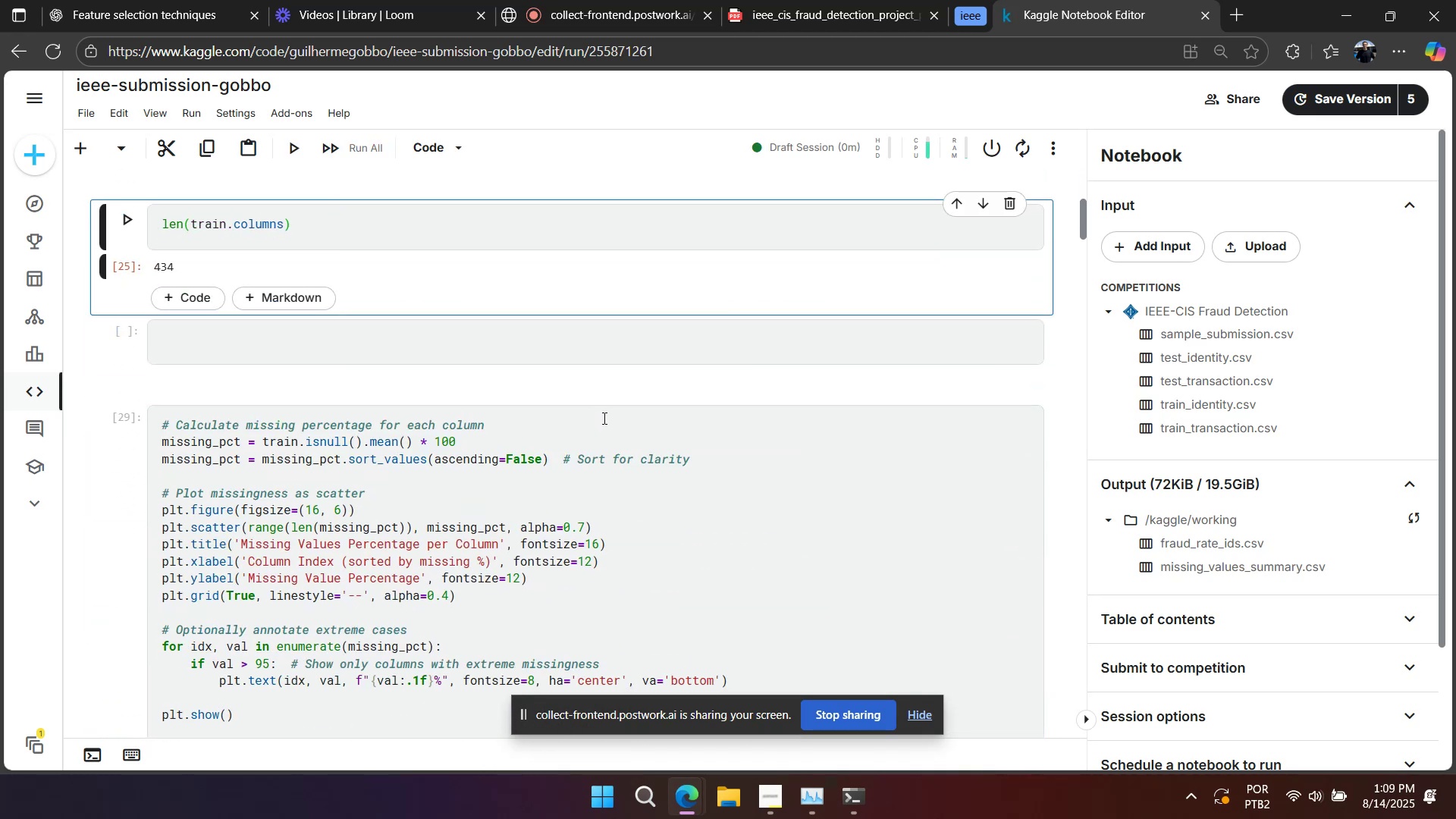 
key(Shift+Enter)
 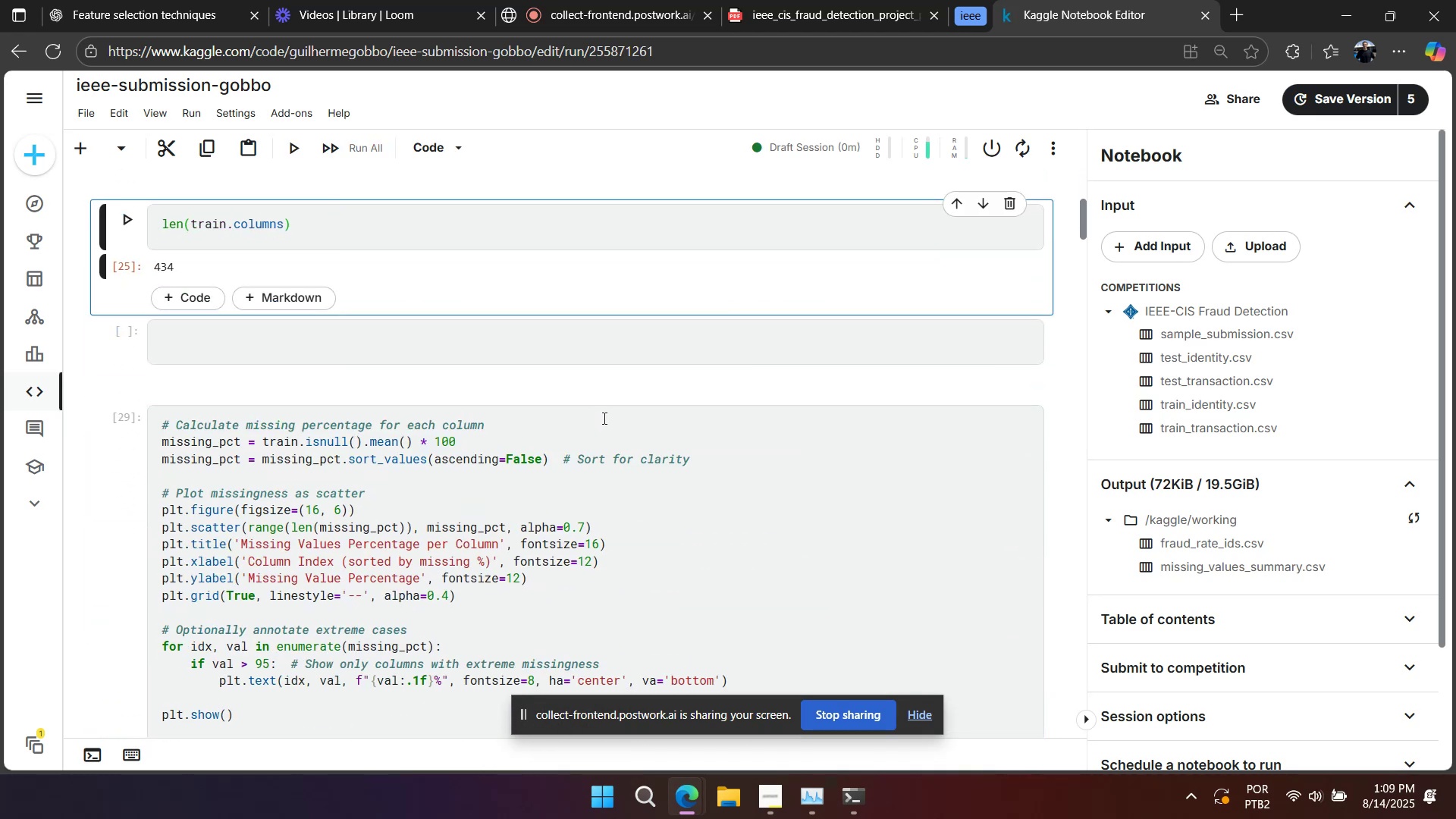 
key(Shift+Enter)
 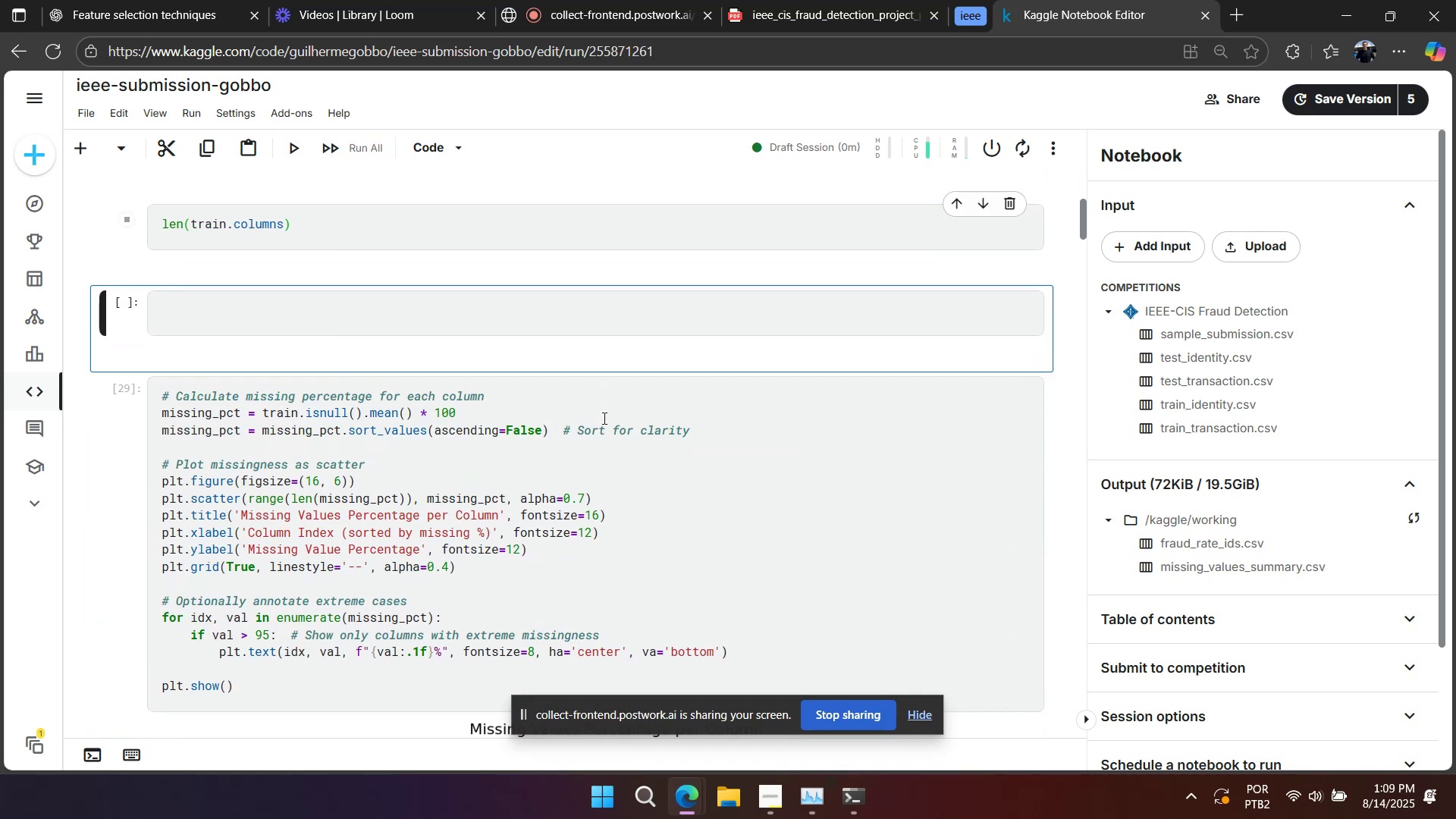 
key(Shift+Enter)
 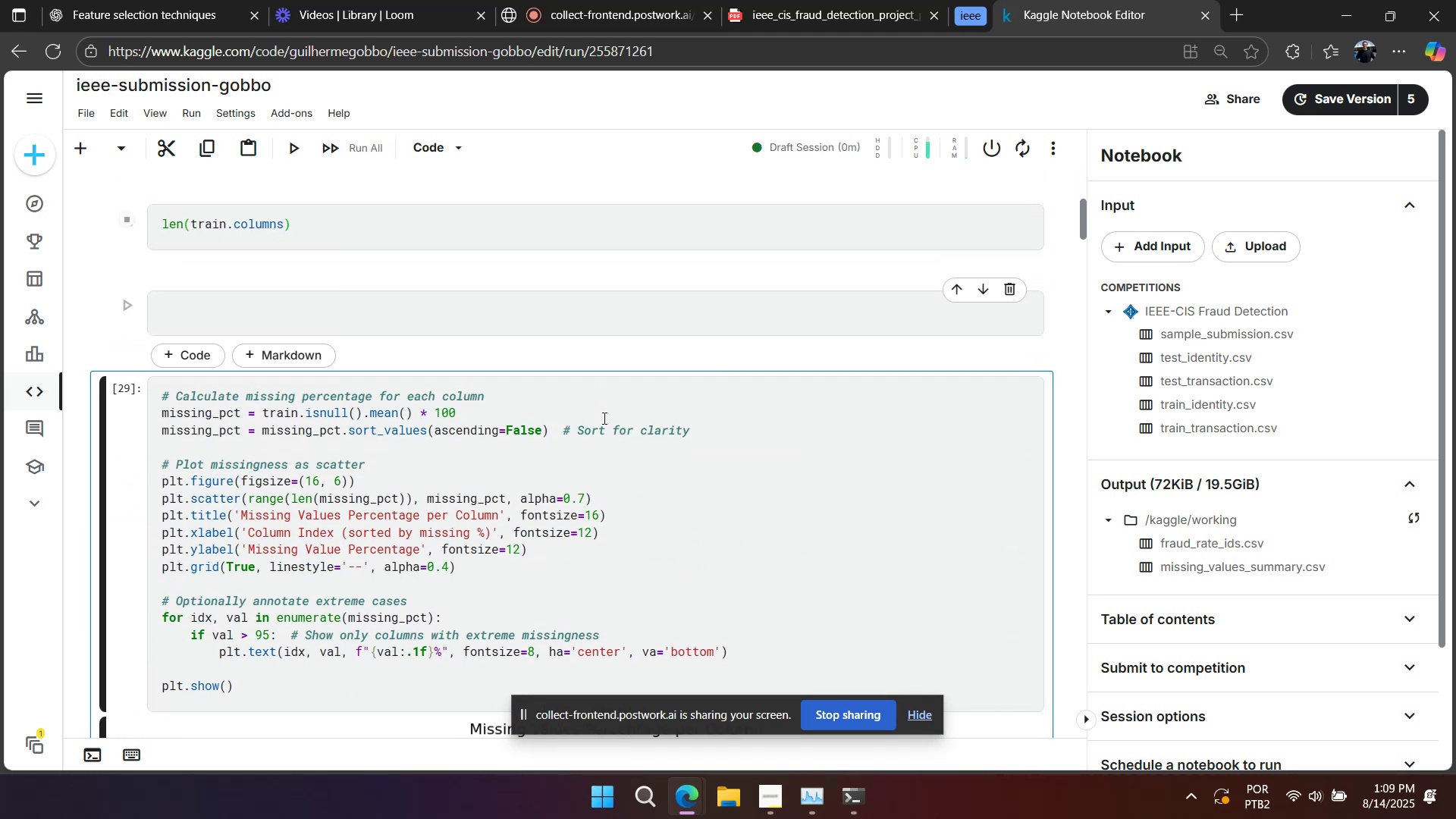 
key(Shift+Enter)
 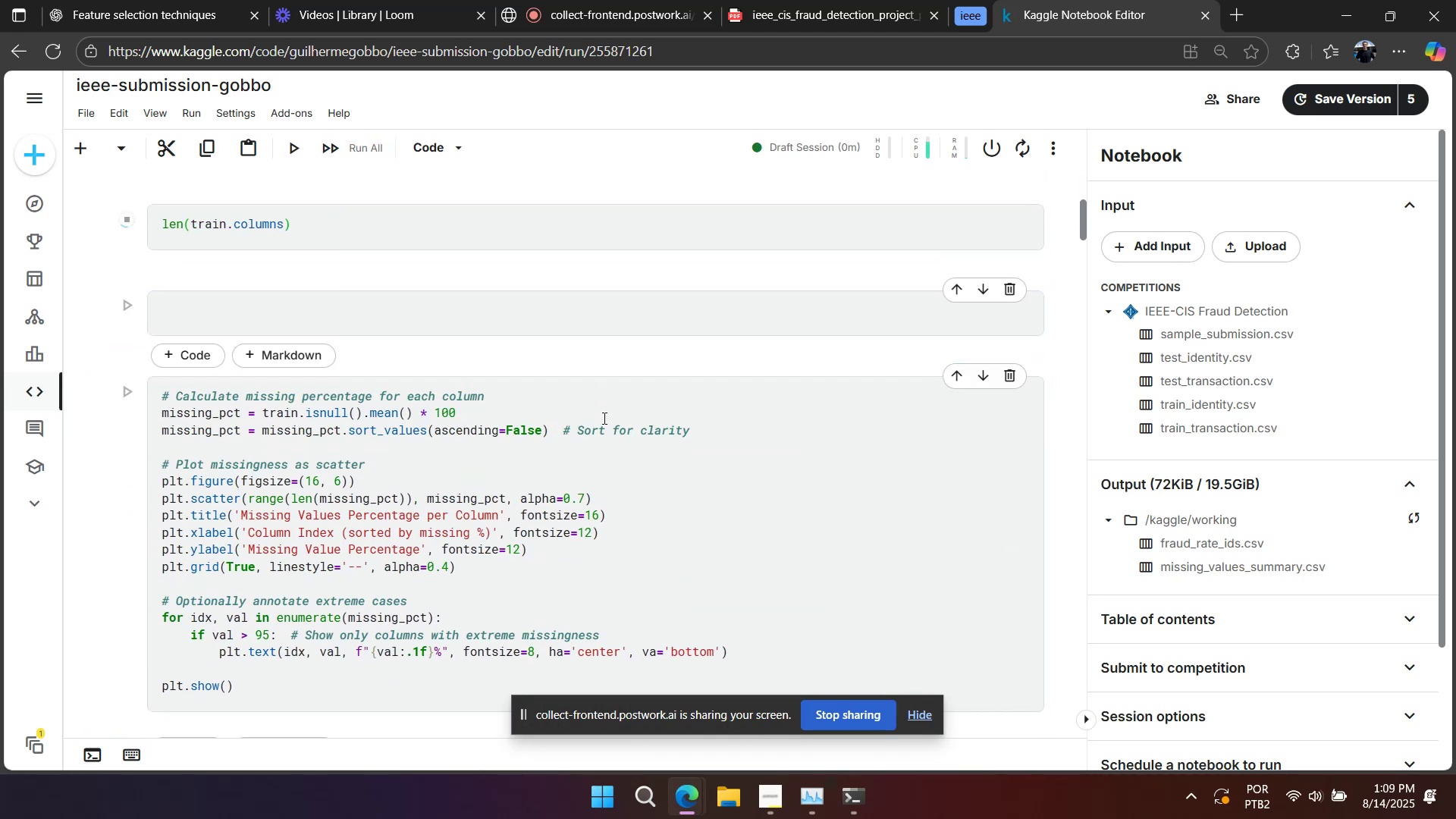 
key(Shift+Enter)
 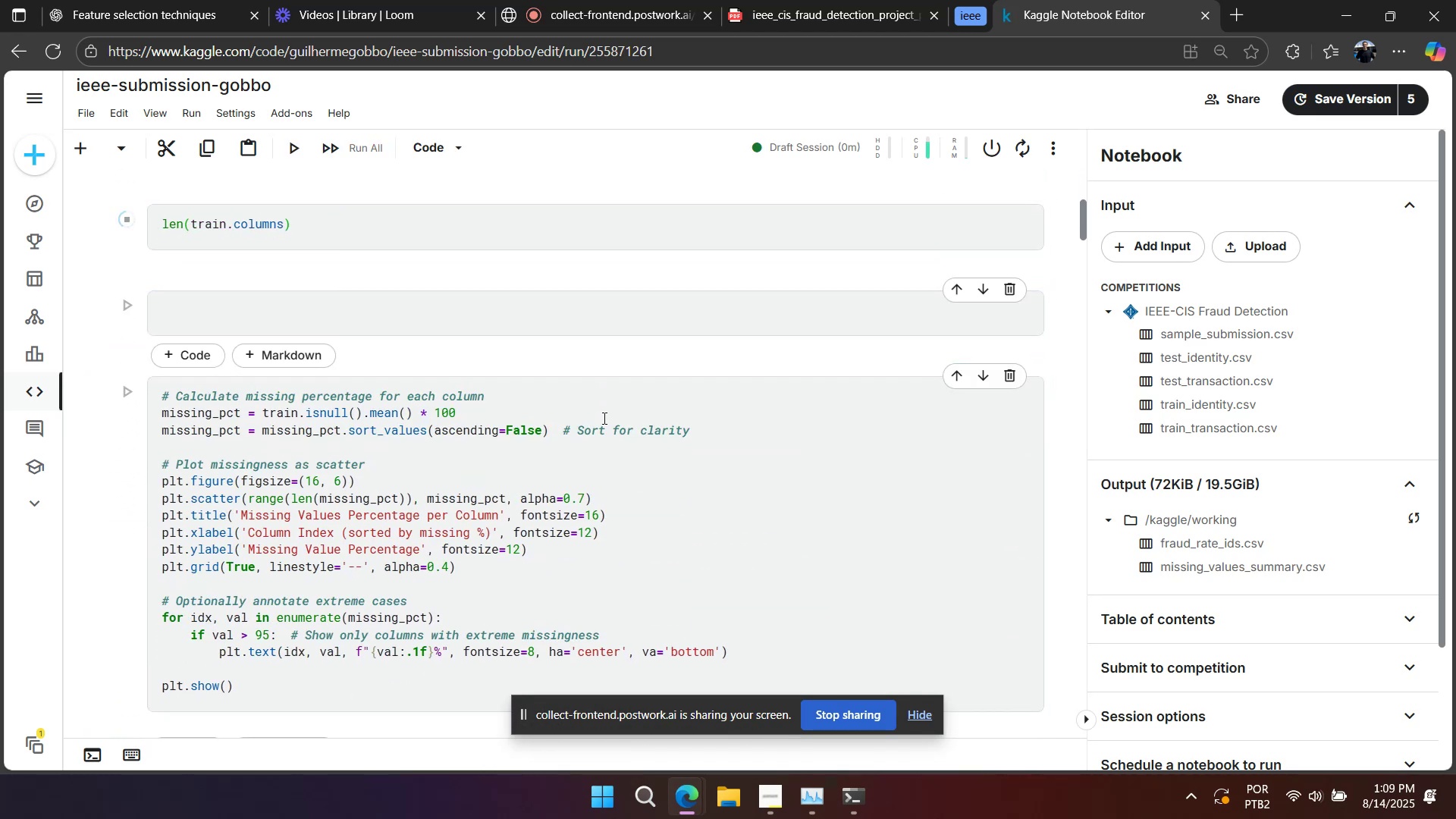 
key(Shift+Enter)
 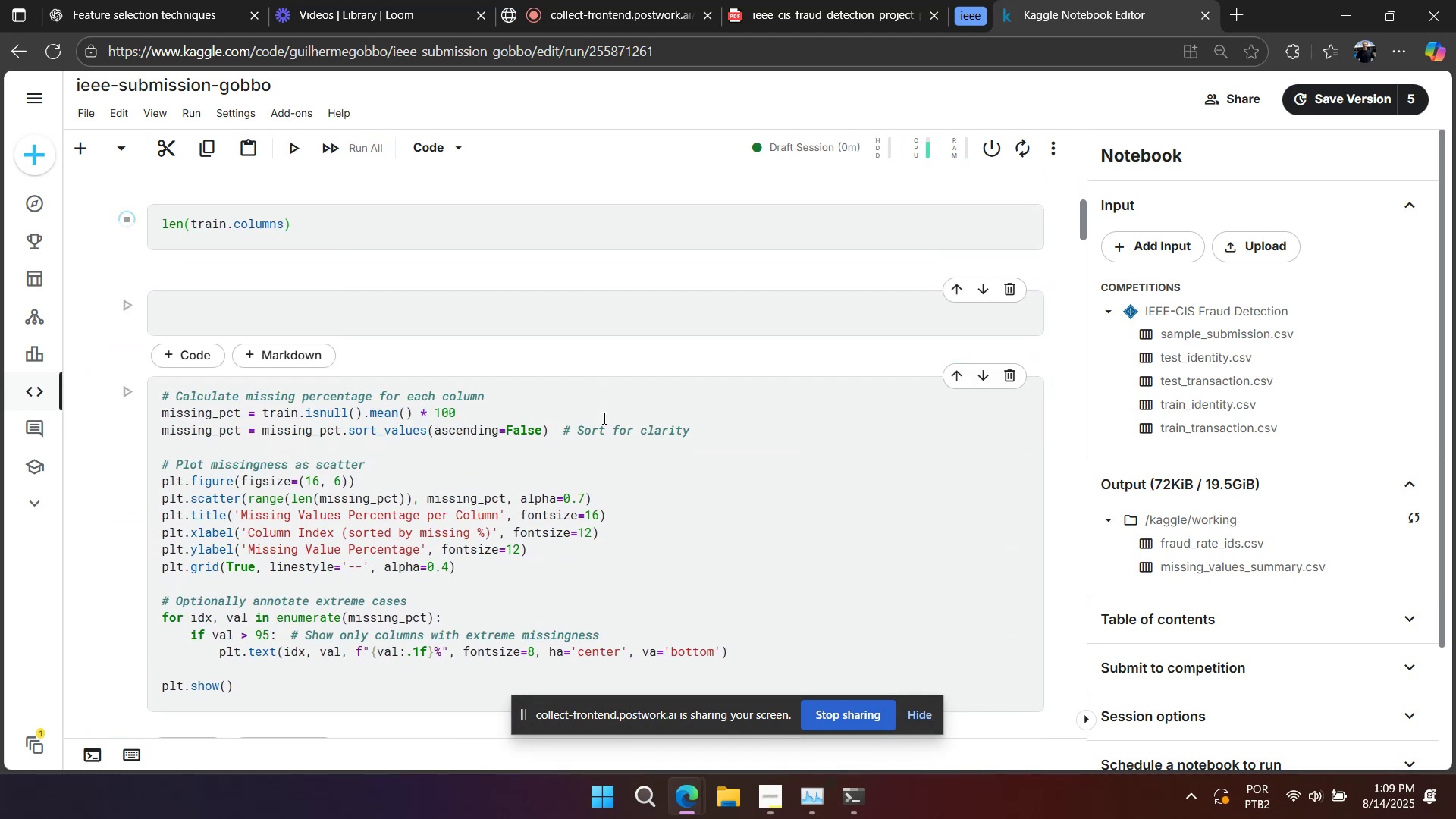 
key(Shift+Enter)
 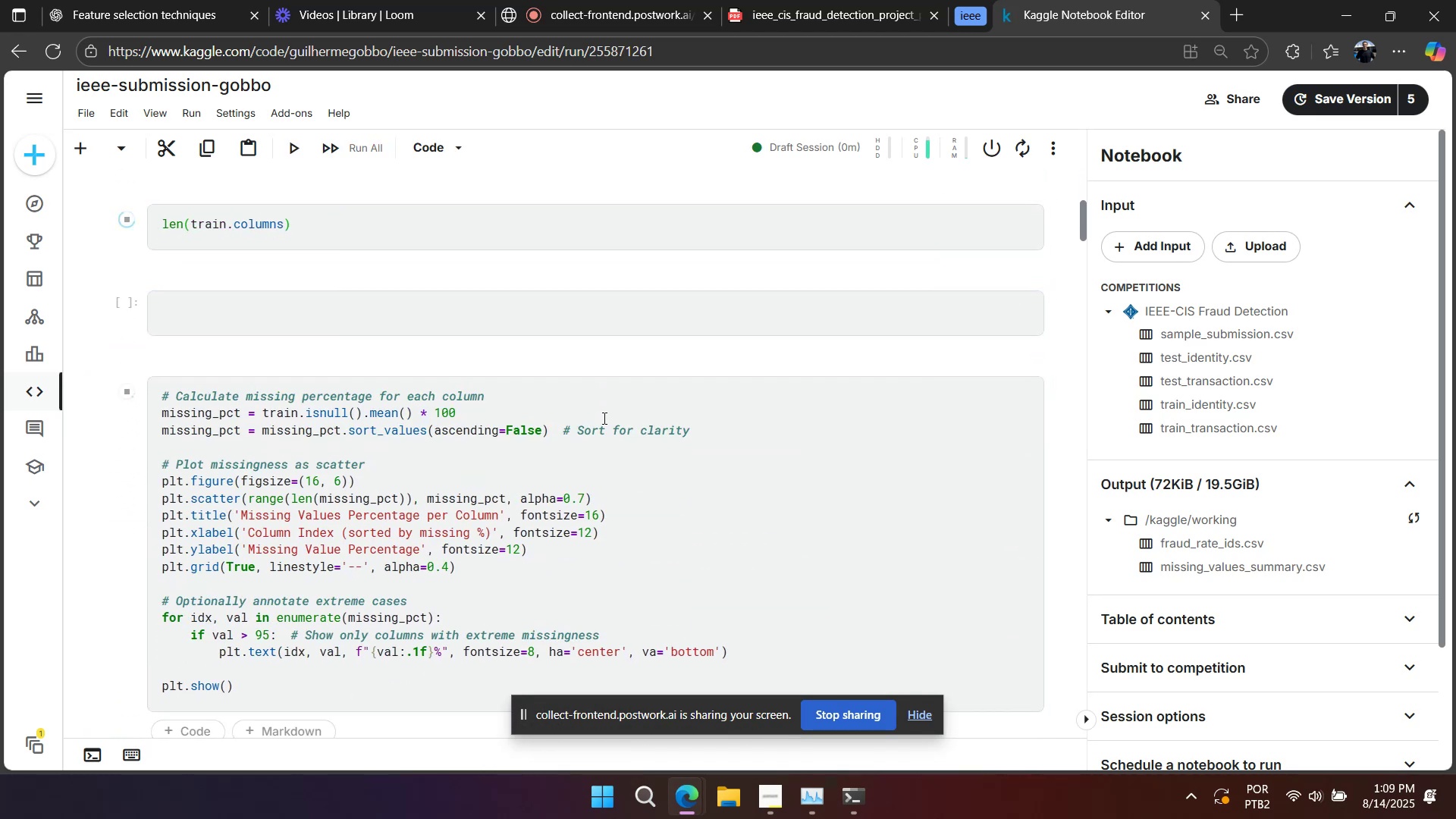 
scroll: coordinate [548, 431], scroll_direction: down, amount: 16.0
 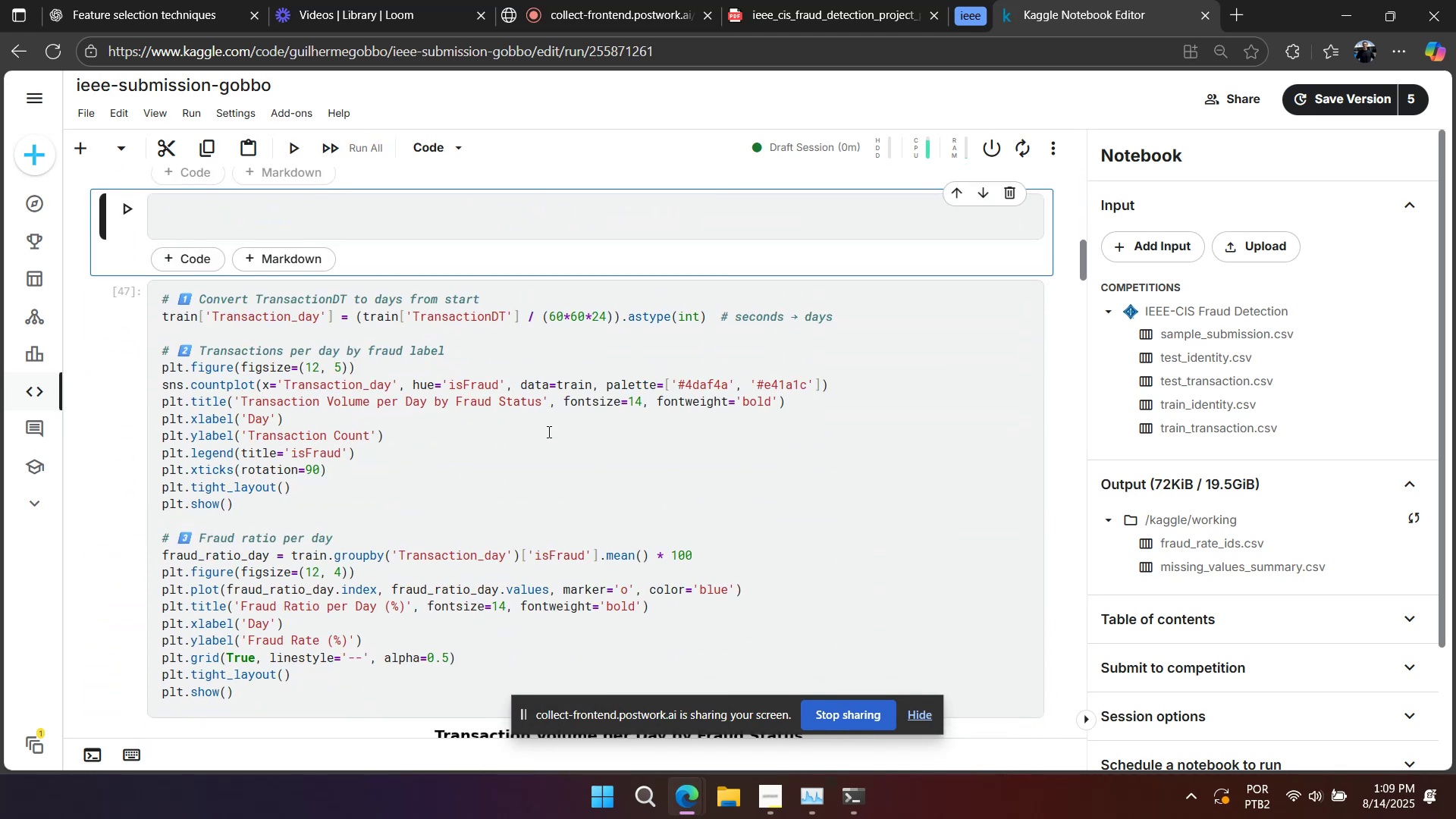 
key(Shift+Enter)
 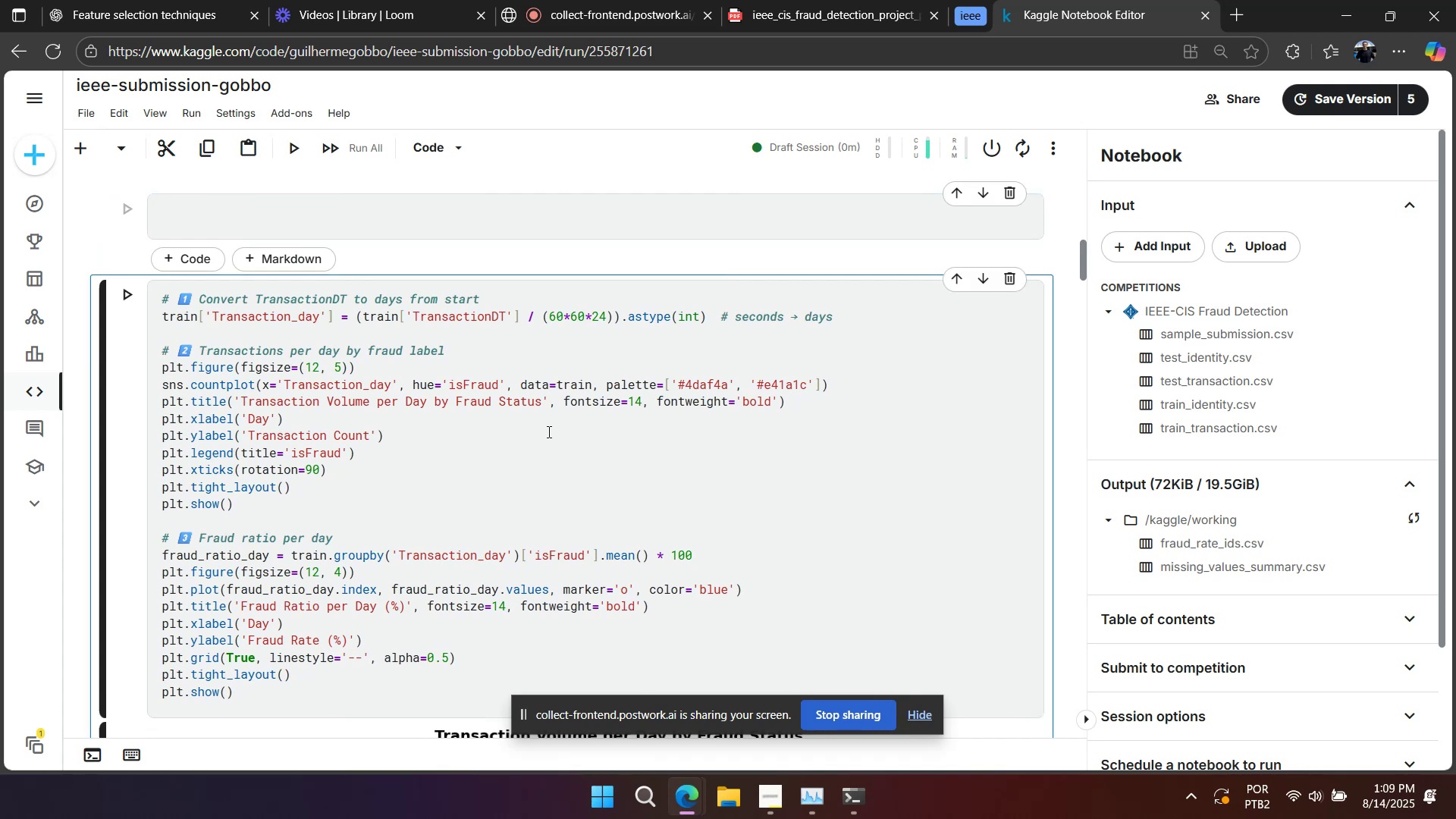 
key(Shift+Enter)
 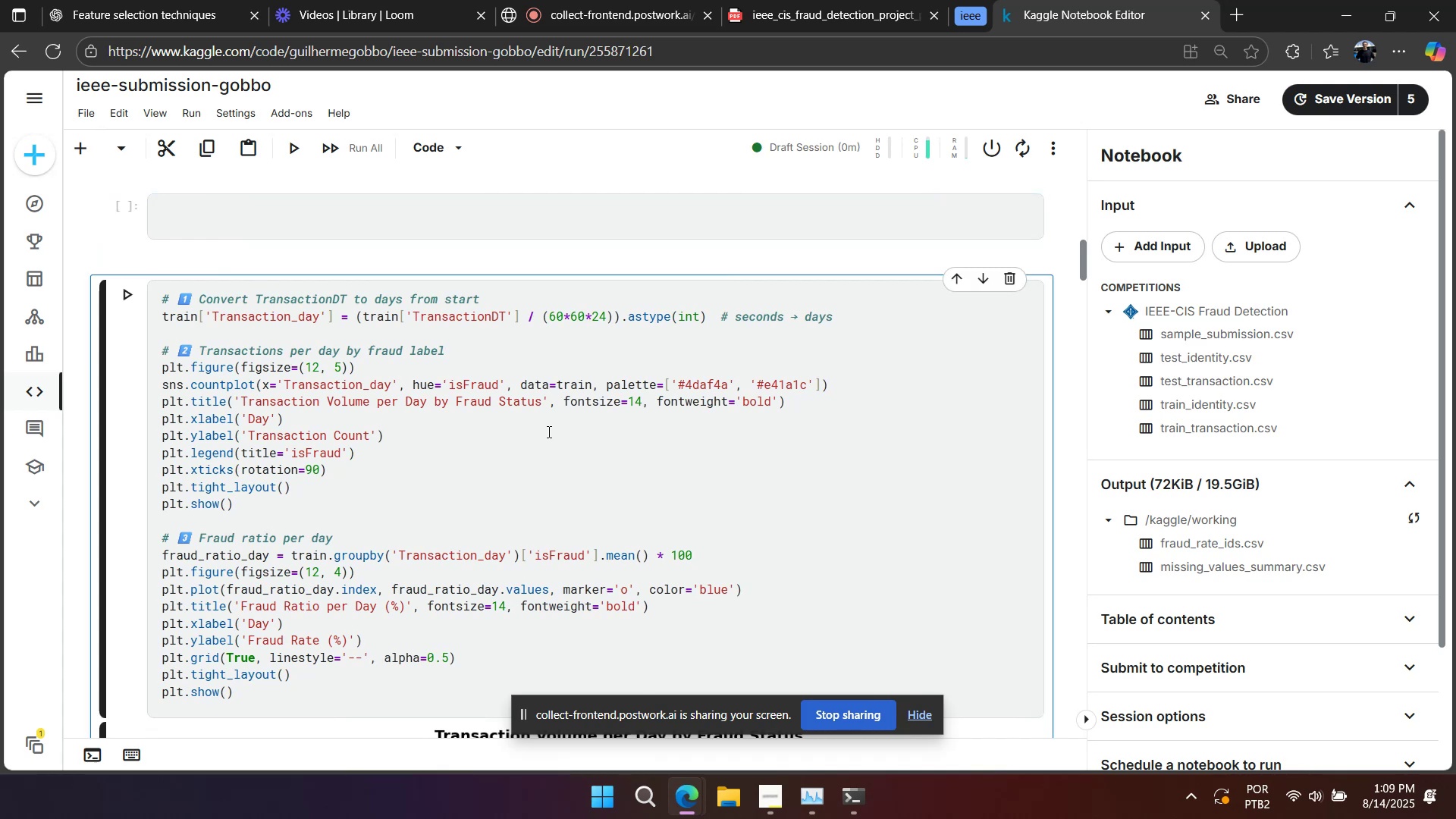 
key(Shift+Enter)
 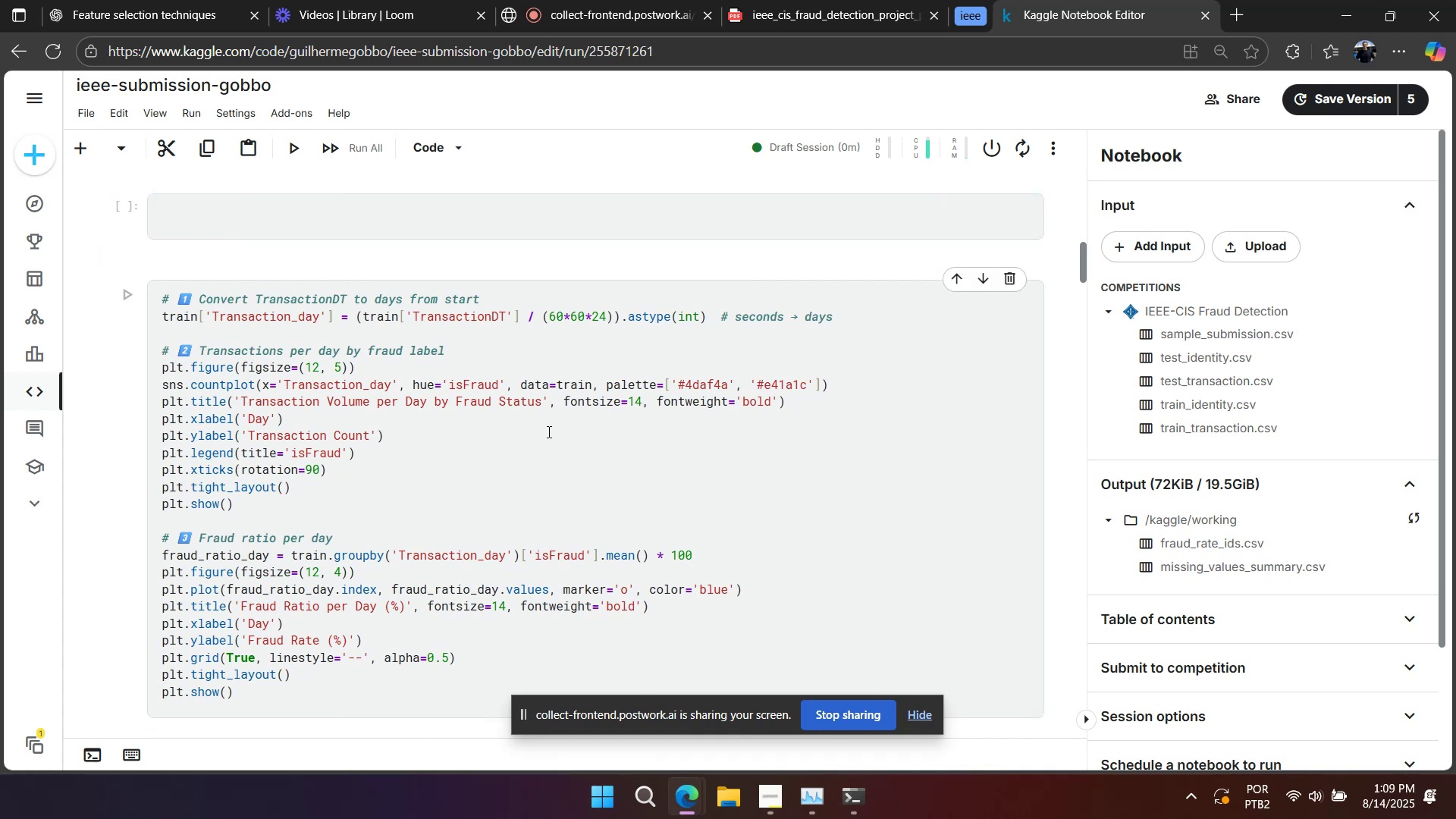 
key(Shift+Enter)
 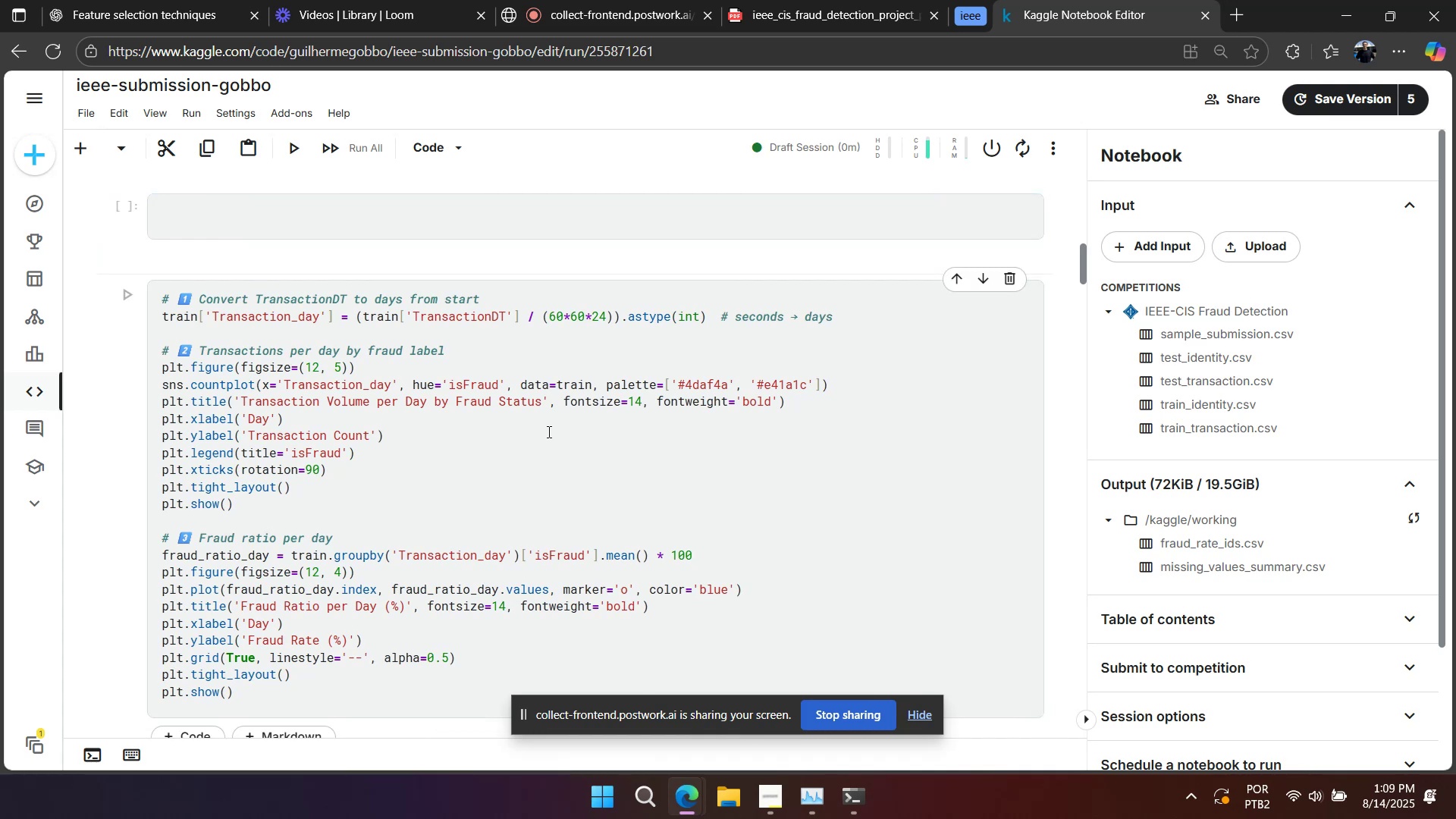 
key(Shift+Enter)
 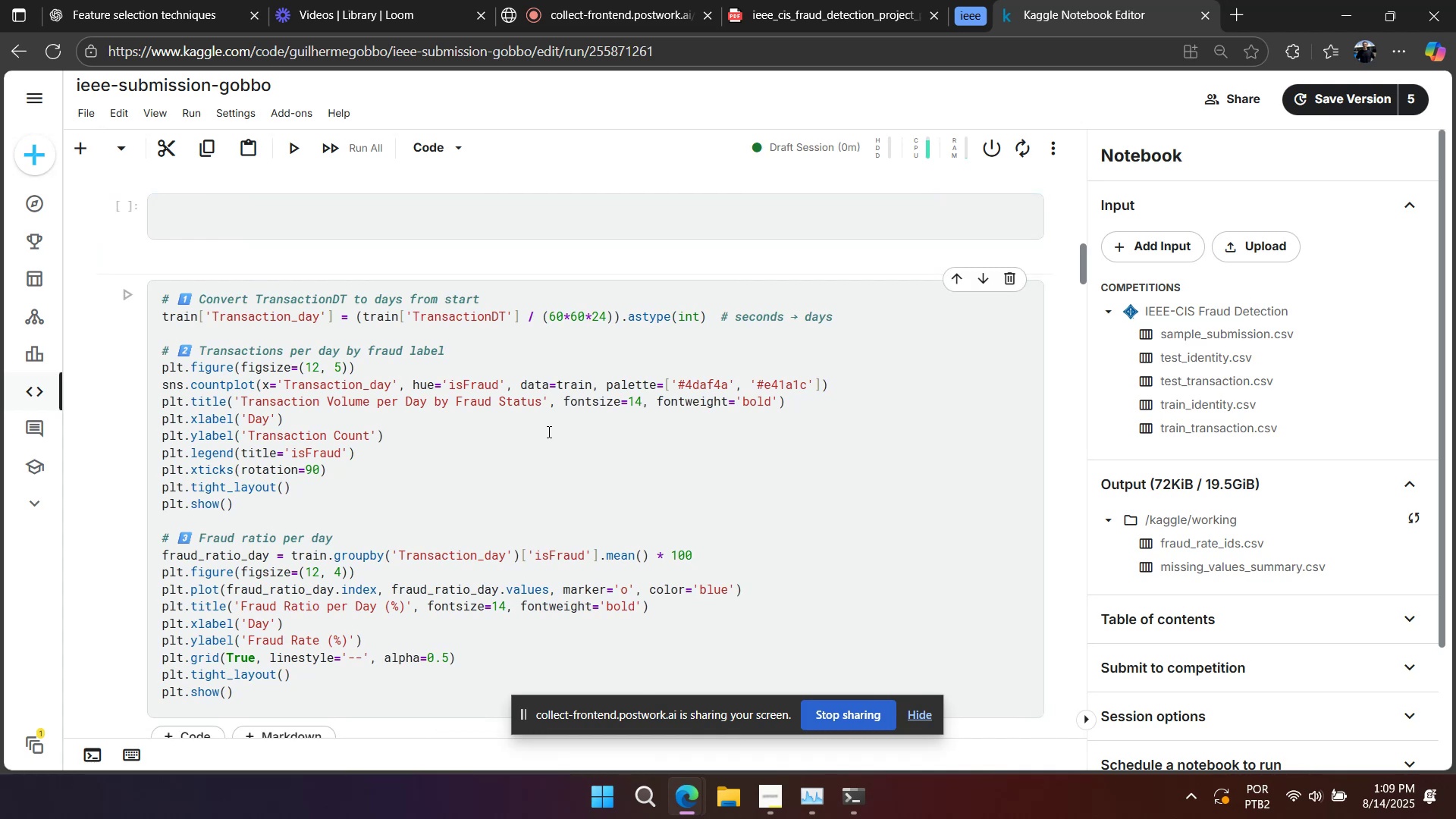 
key(Shift+Enter)
 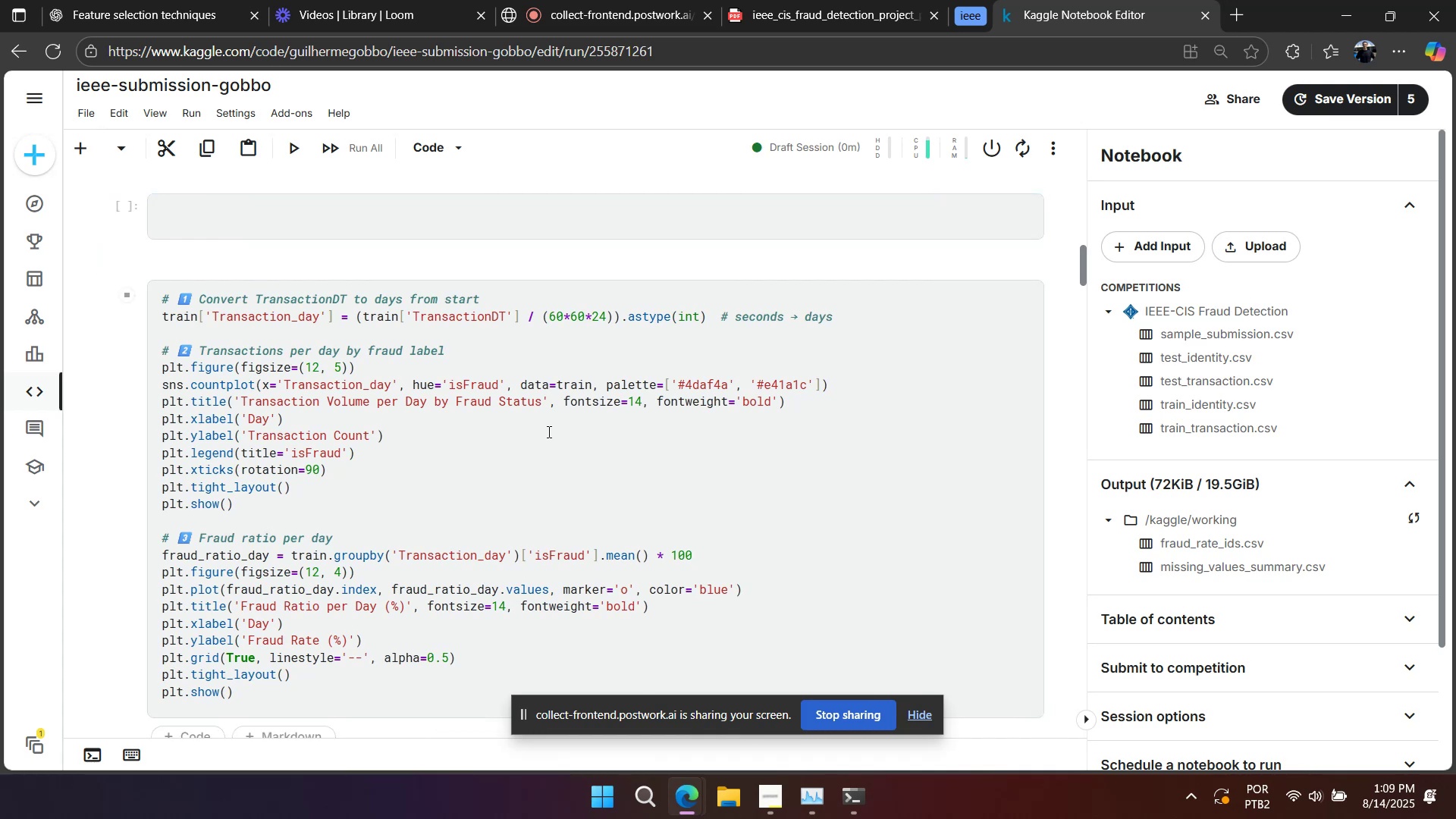 
key(Shift+Enter)
 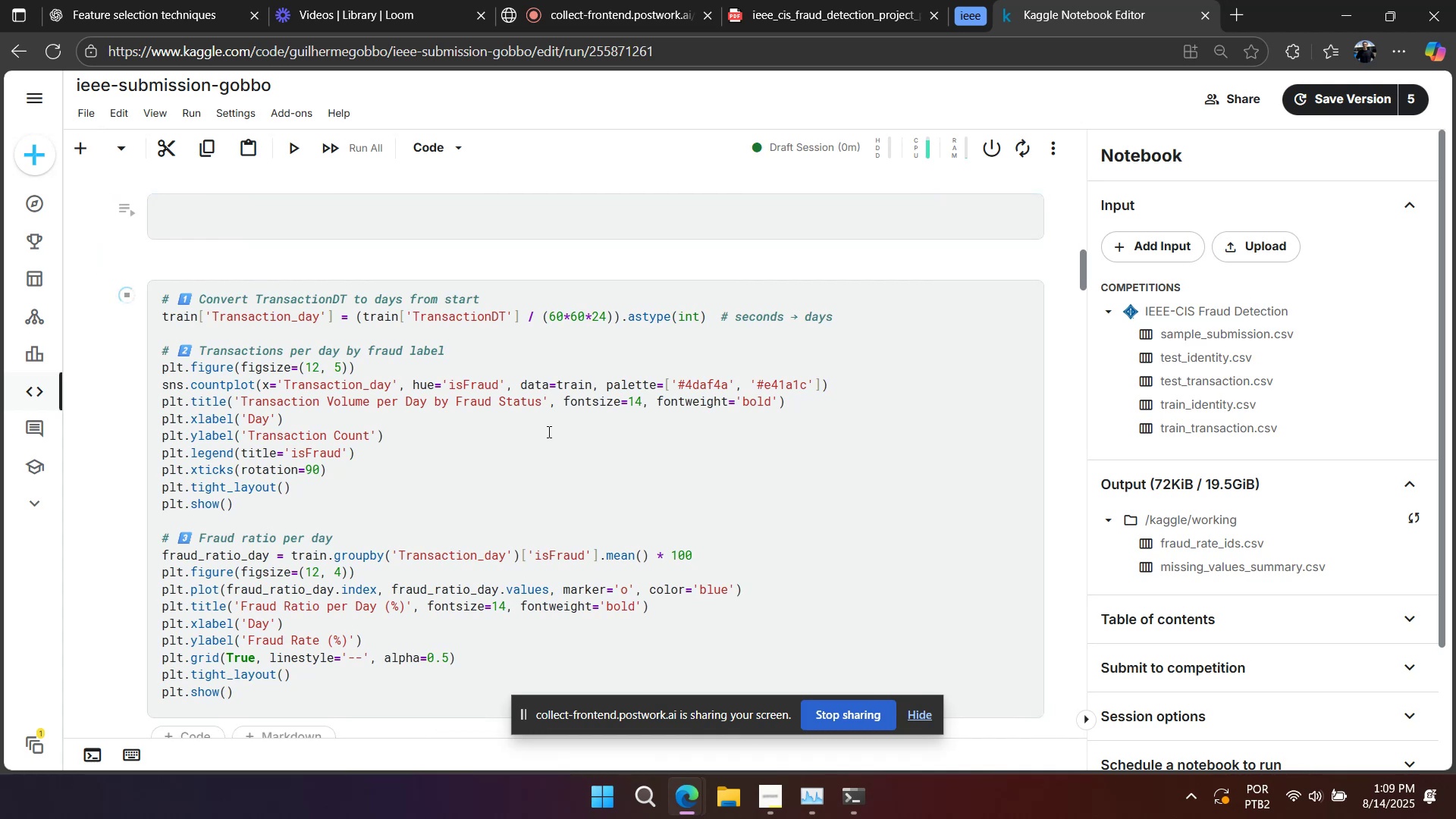 
scroll: coordinate [557, 447], scroll_direction: down, amount: 21.0
 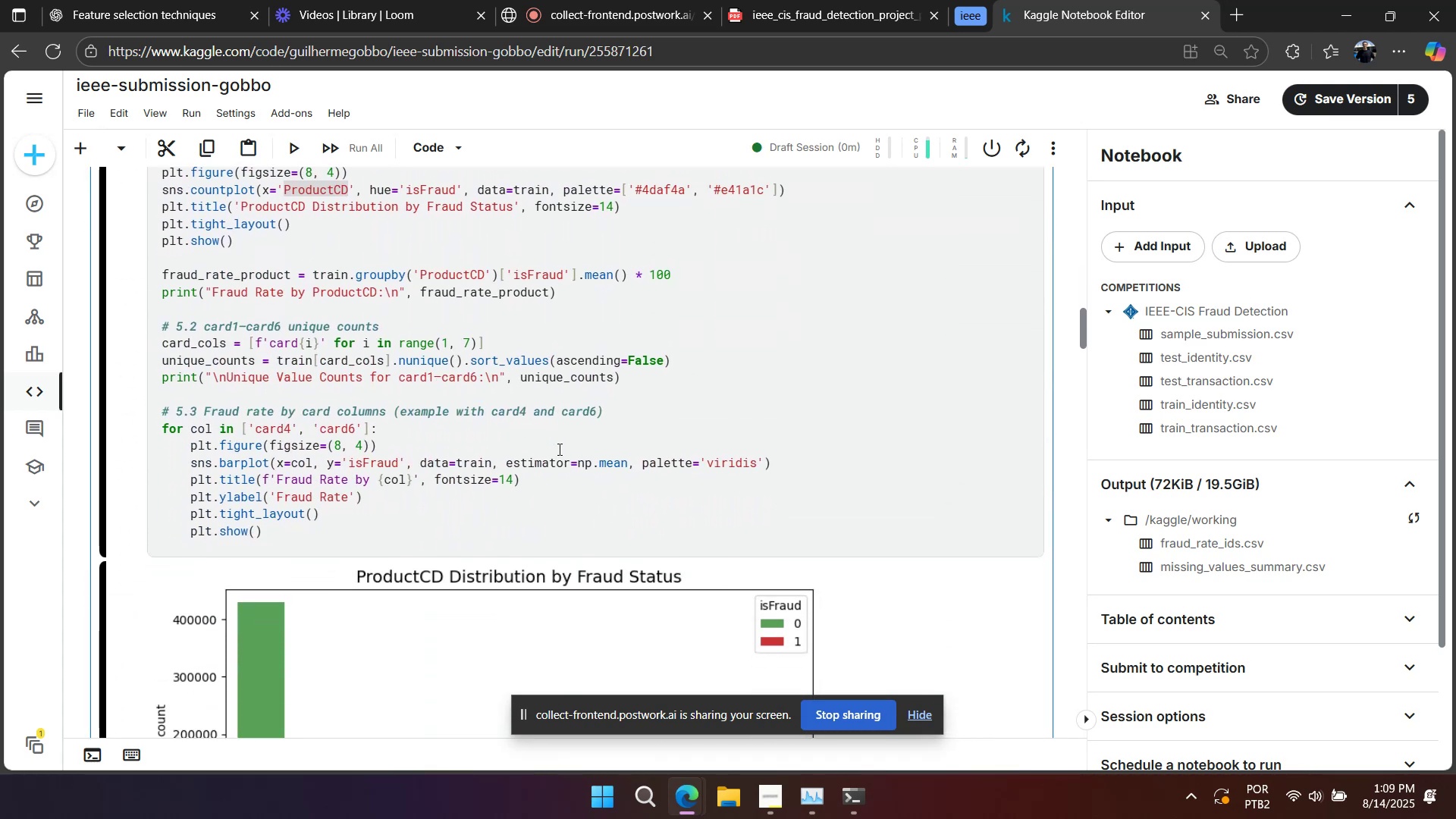 
key(Shift+Enter)
 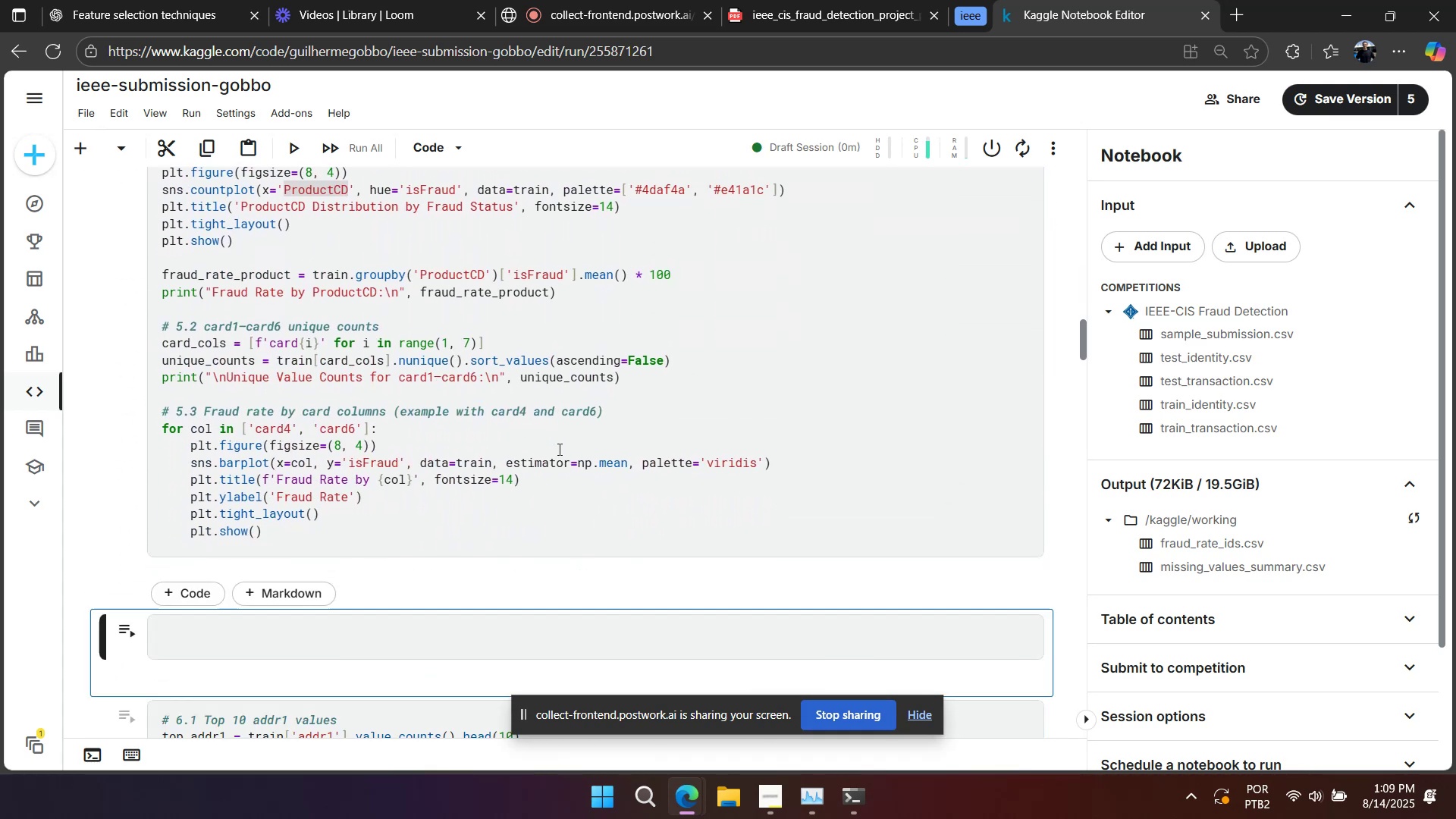 
key(Shift+Enter)
 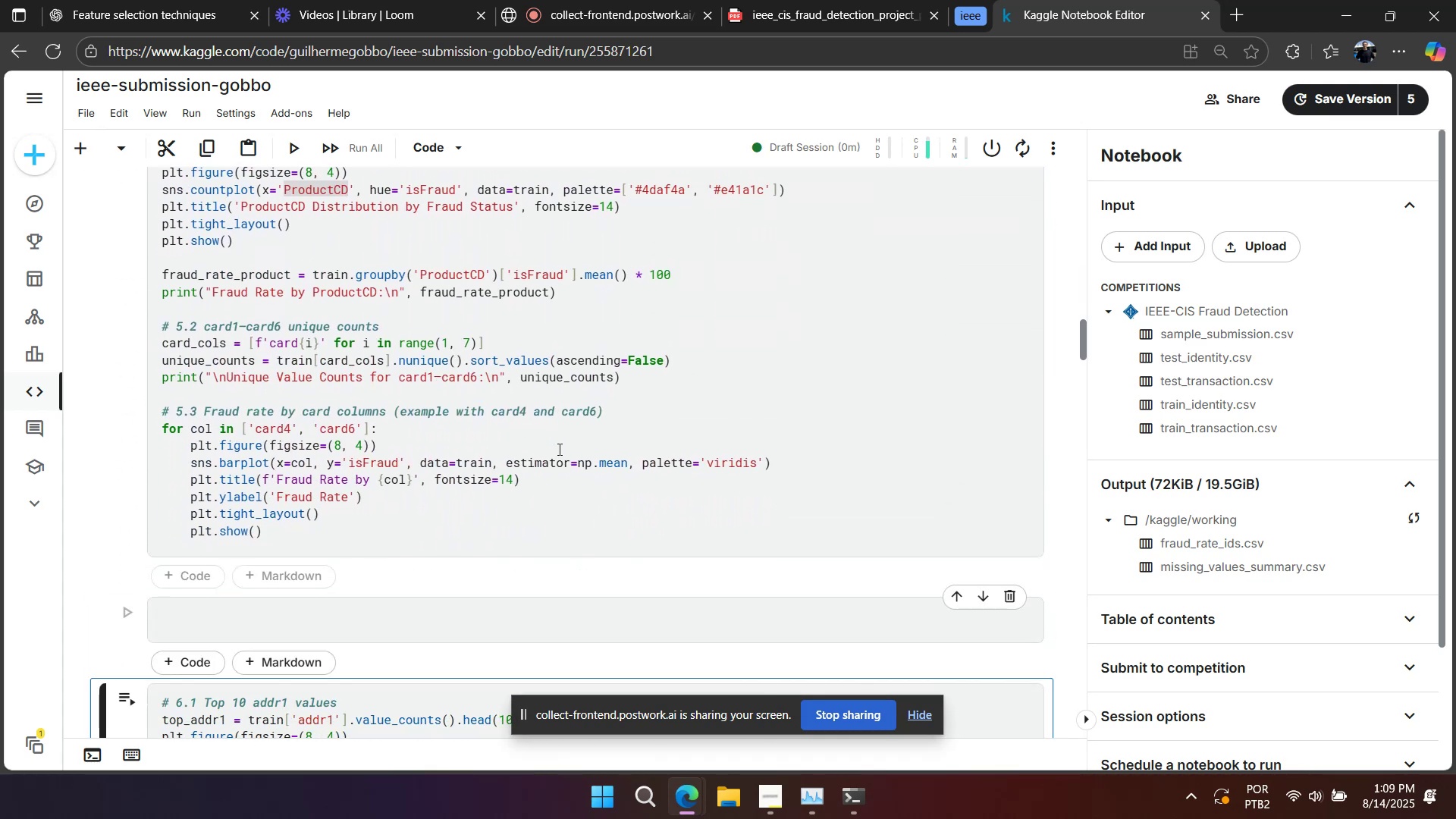 
key(Shift+Enter)
 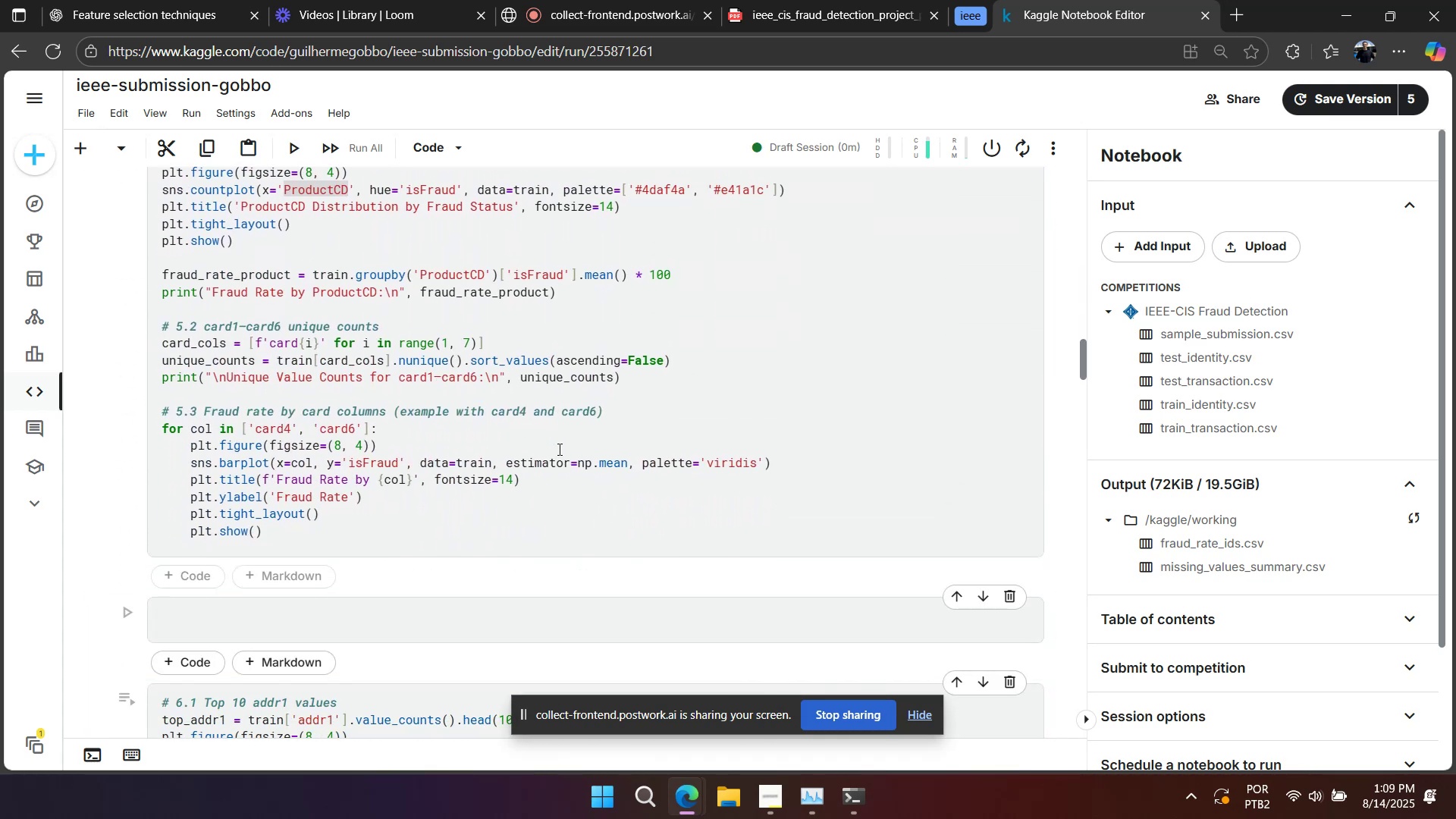 
key(Shift+Enter)
 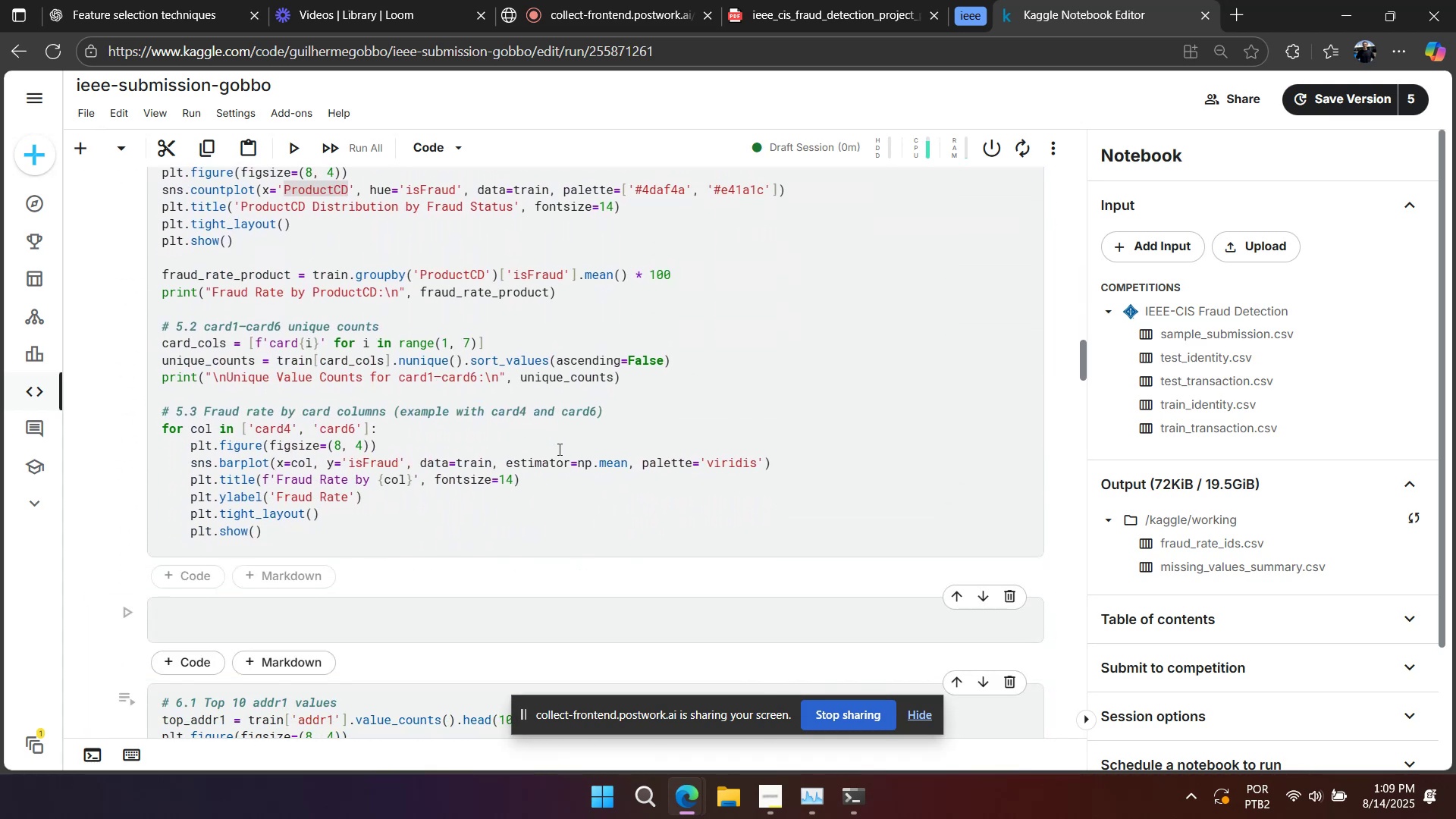 
key(Shift+Enter)
 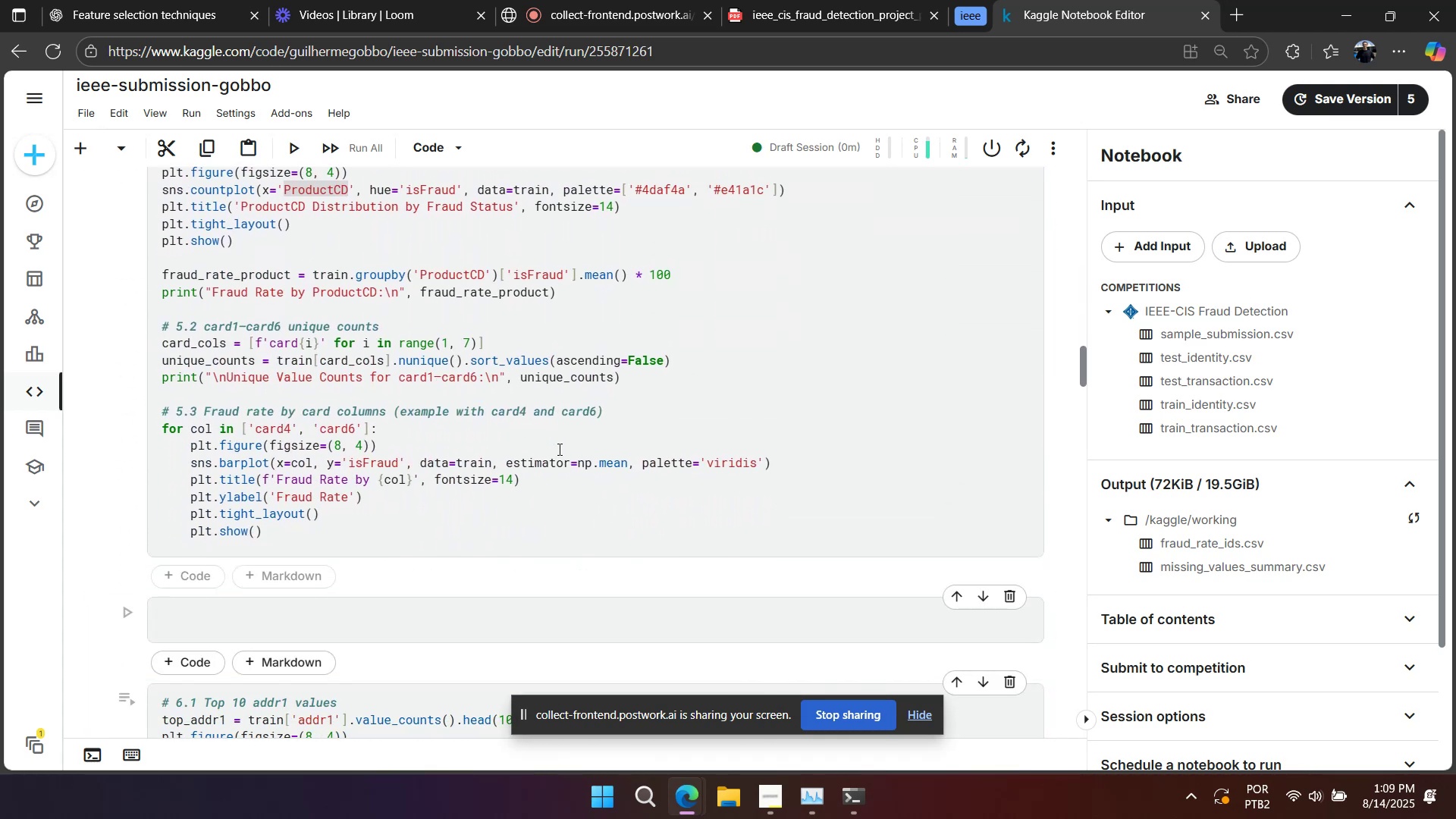 
key(Shift+Enter)
 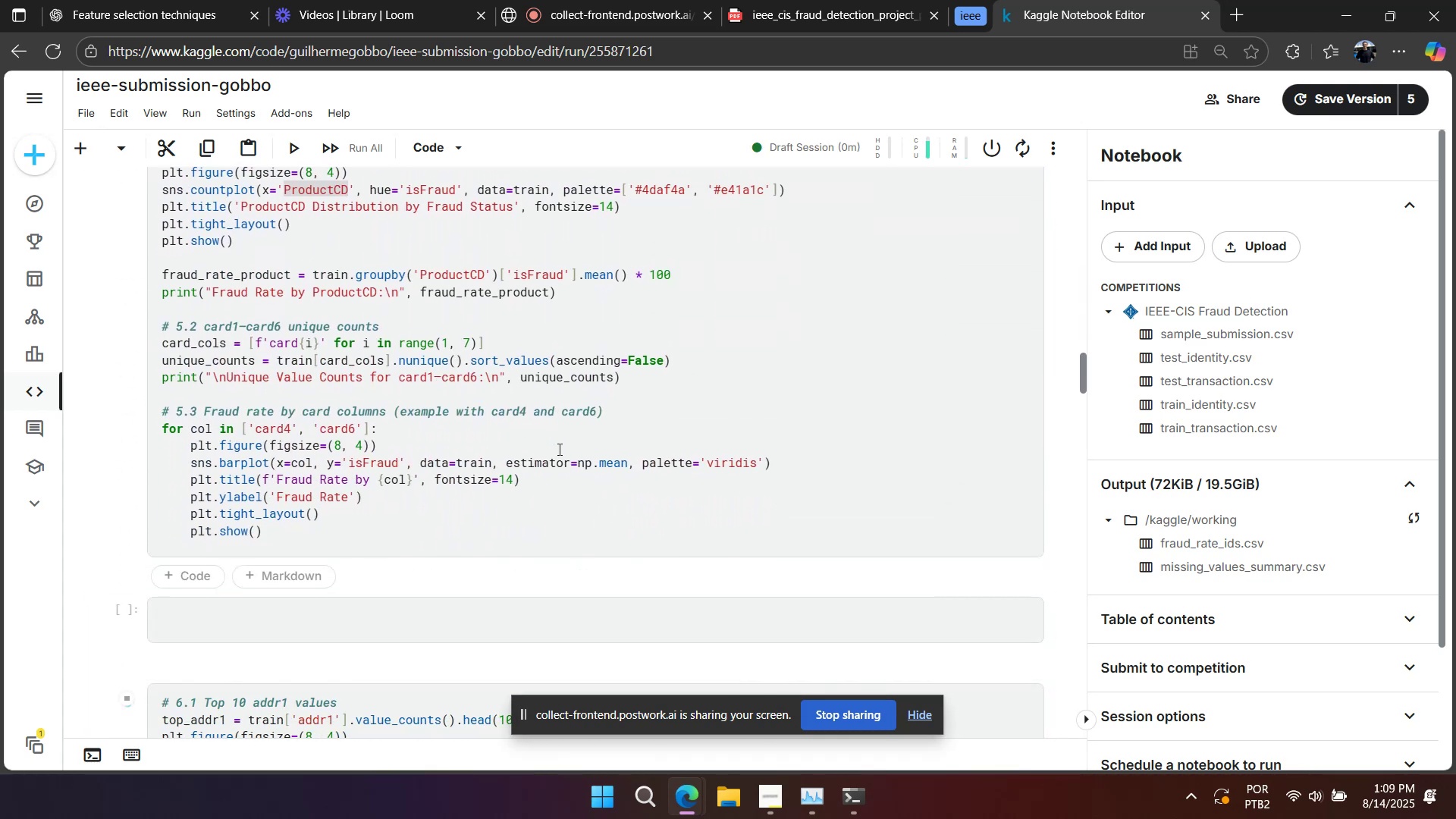 
scroll: coordinate [564, 423], scroll_direction: down, amount: 25.0
 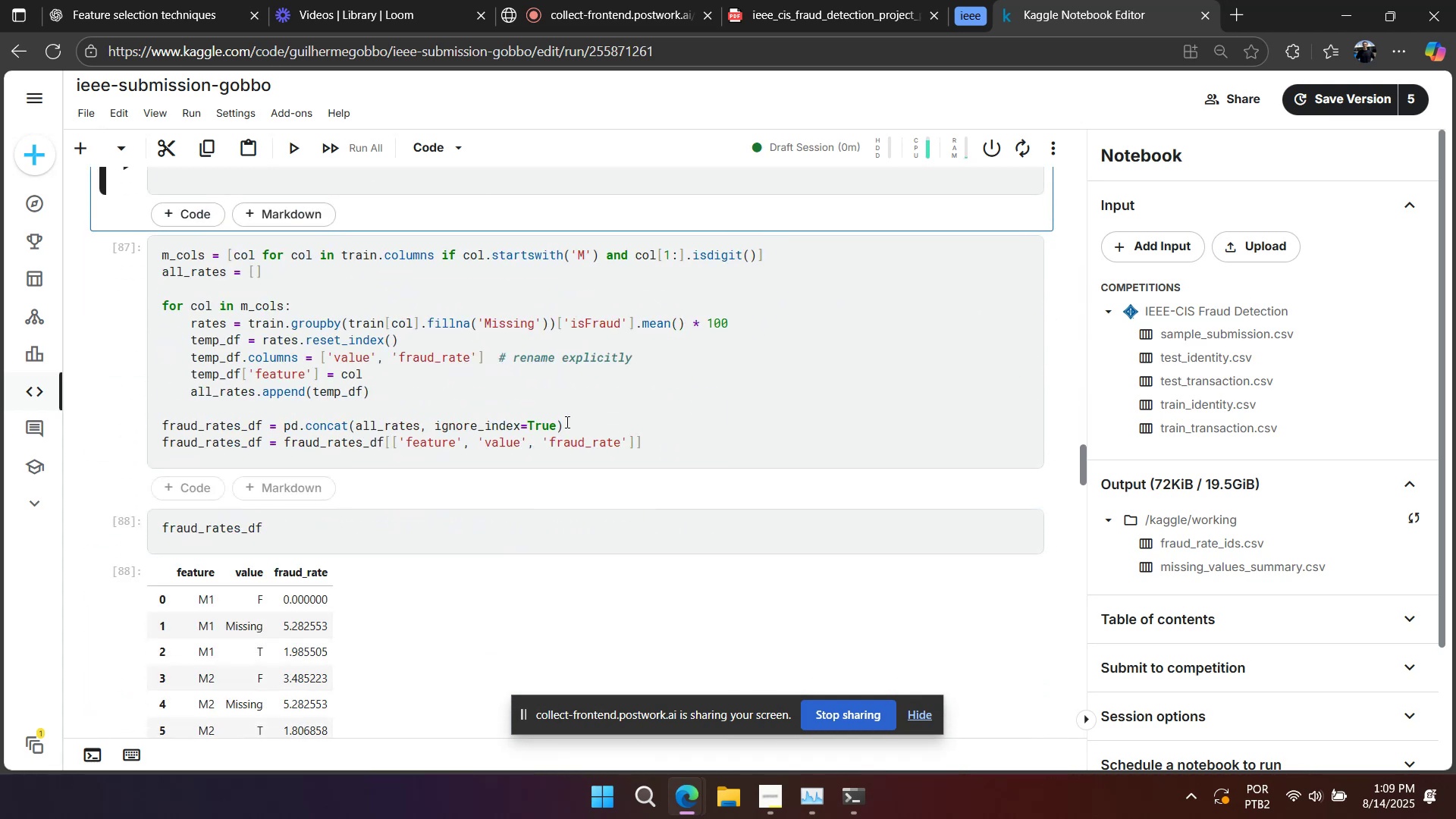 
key(Shift+Enter)
 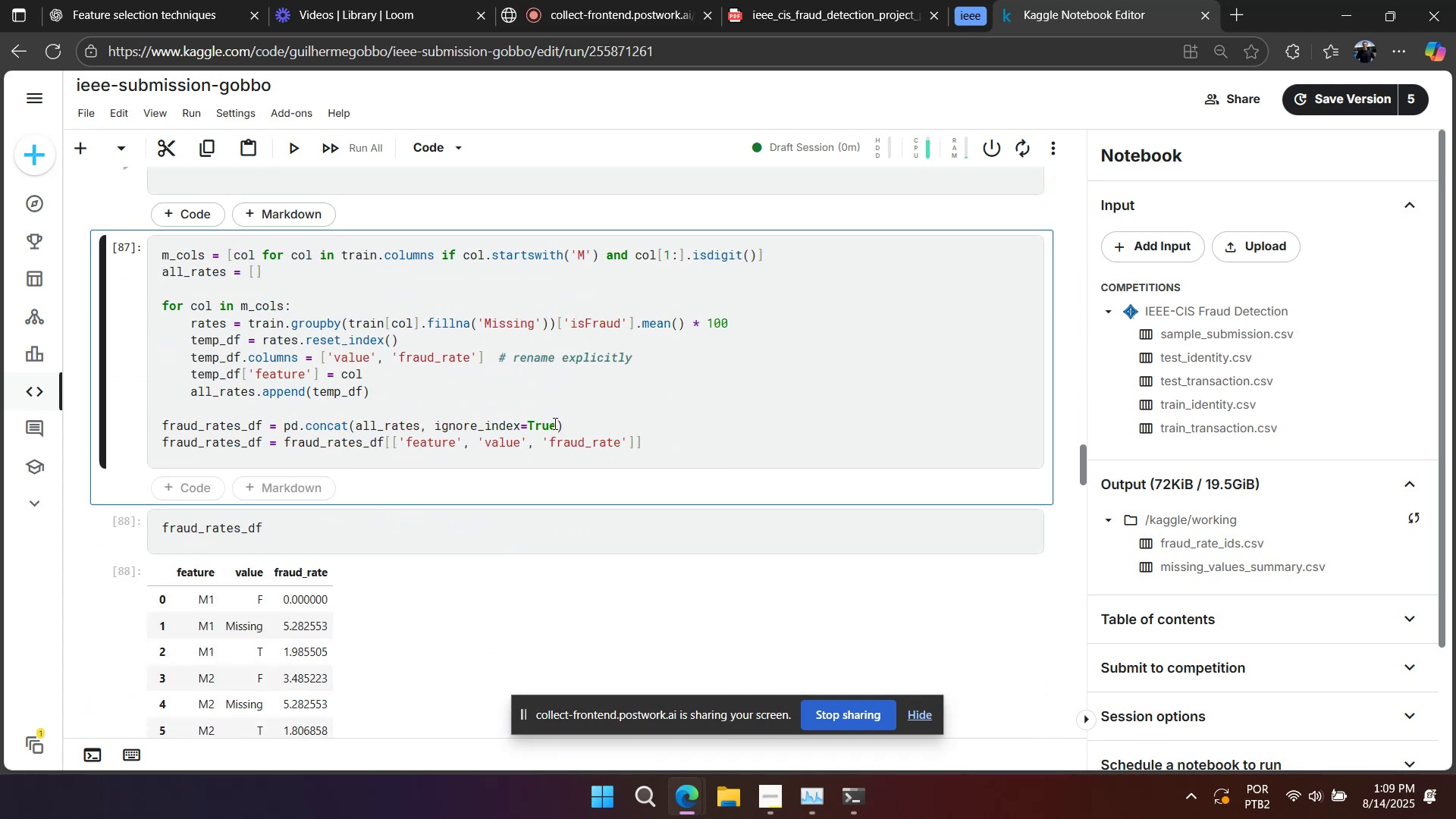 
key(Shift+Enter)
 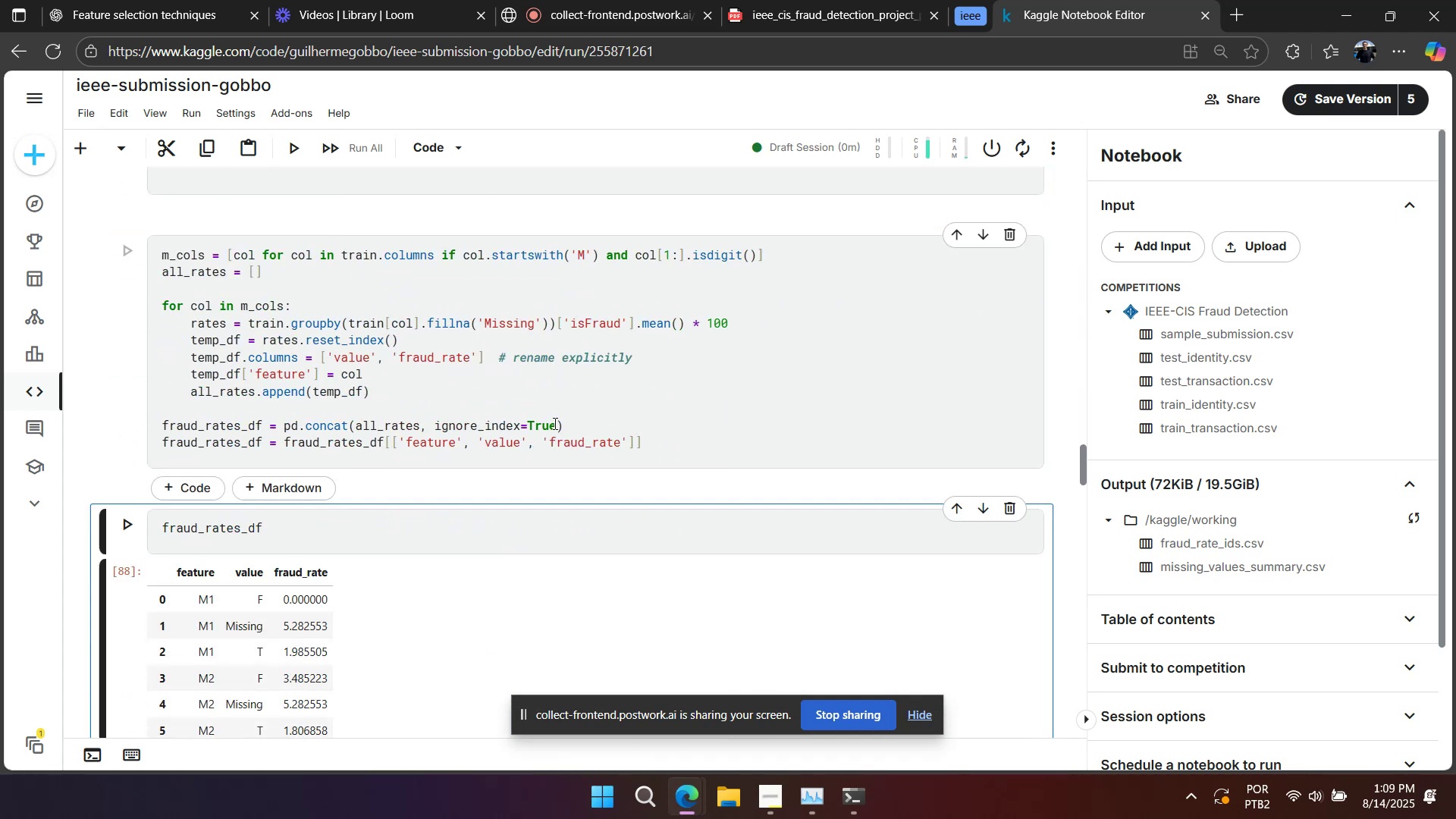 
key(Shift+Enter)
 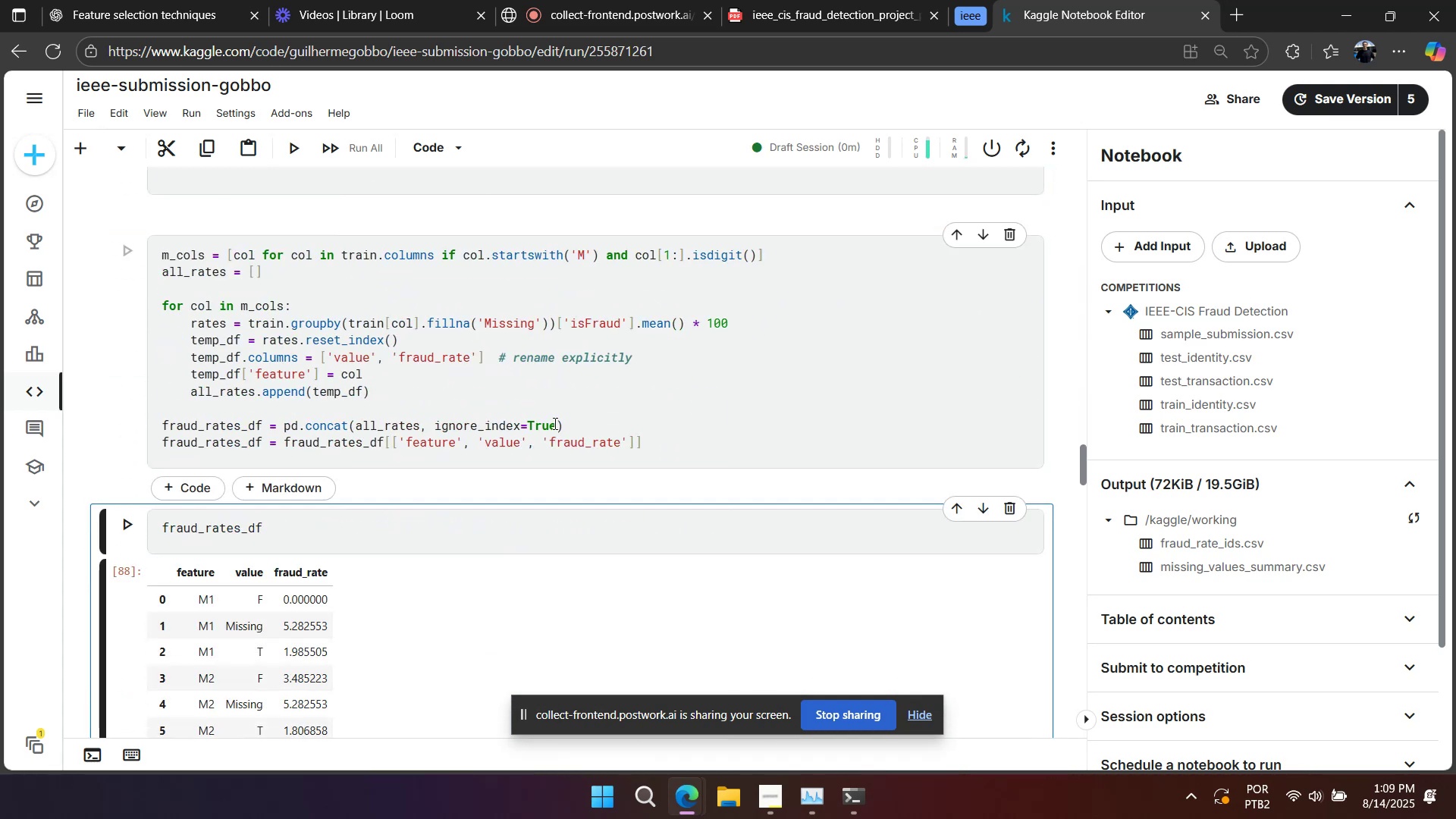 
key(Shift+Enter)
 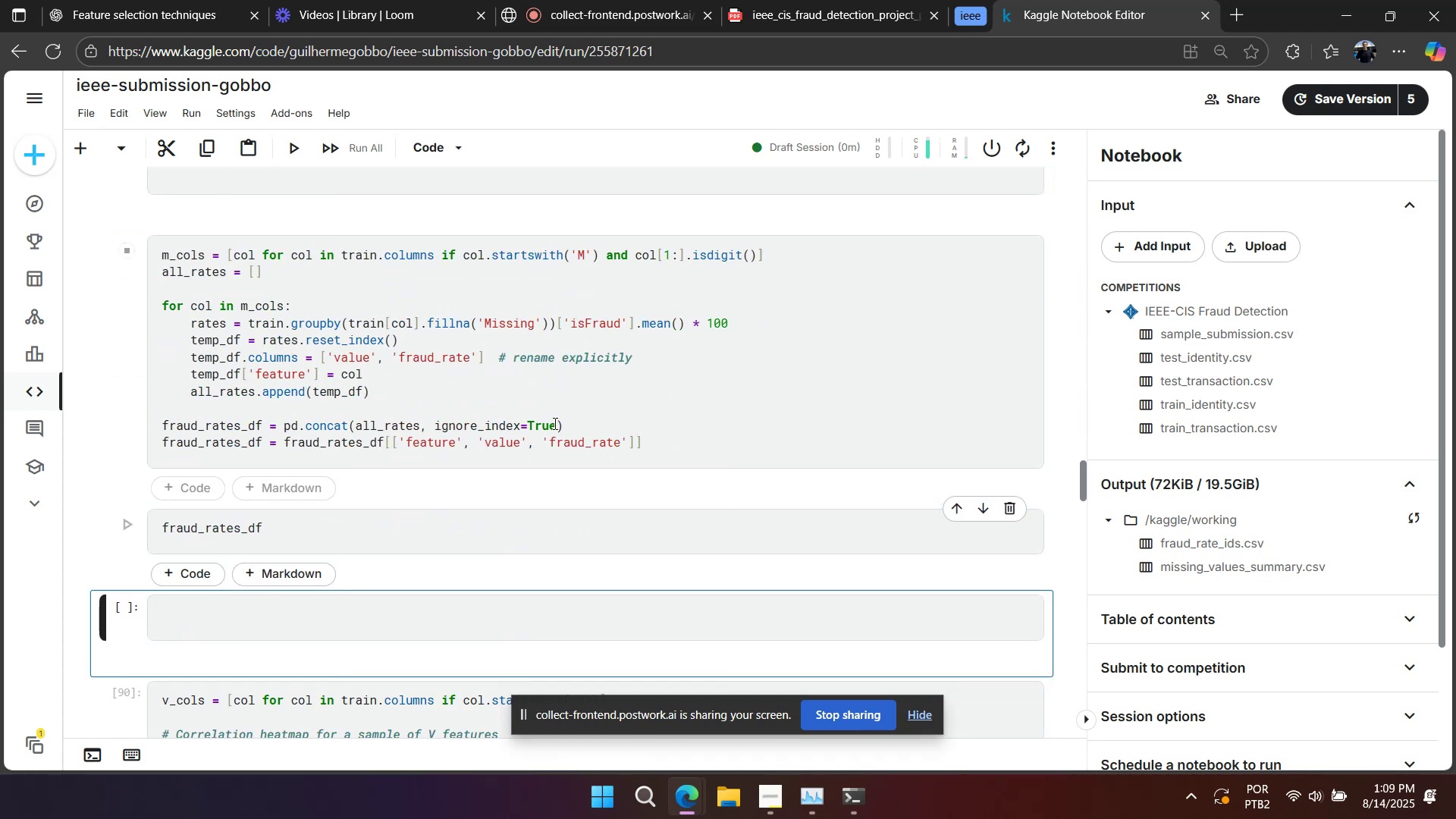 
key(Shift+Enter)
 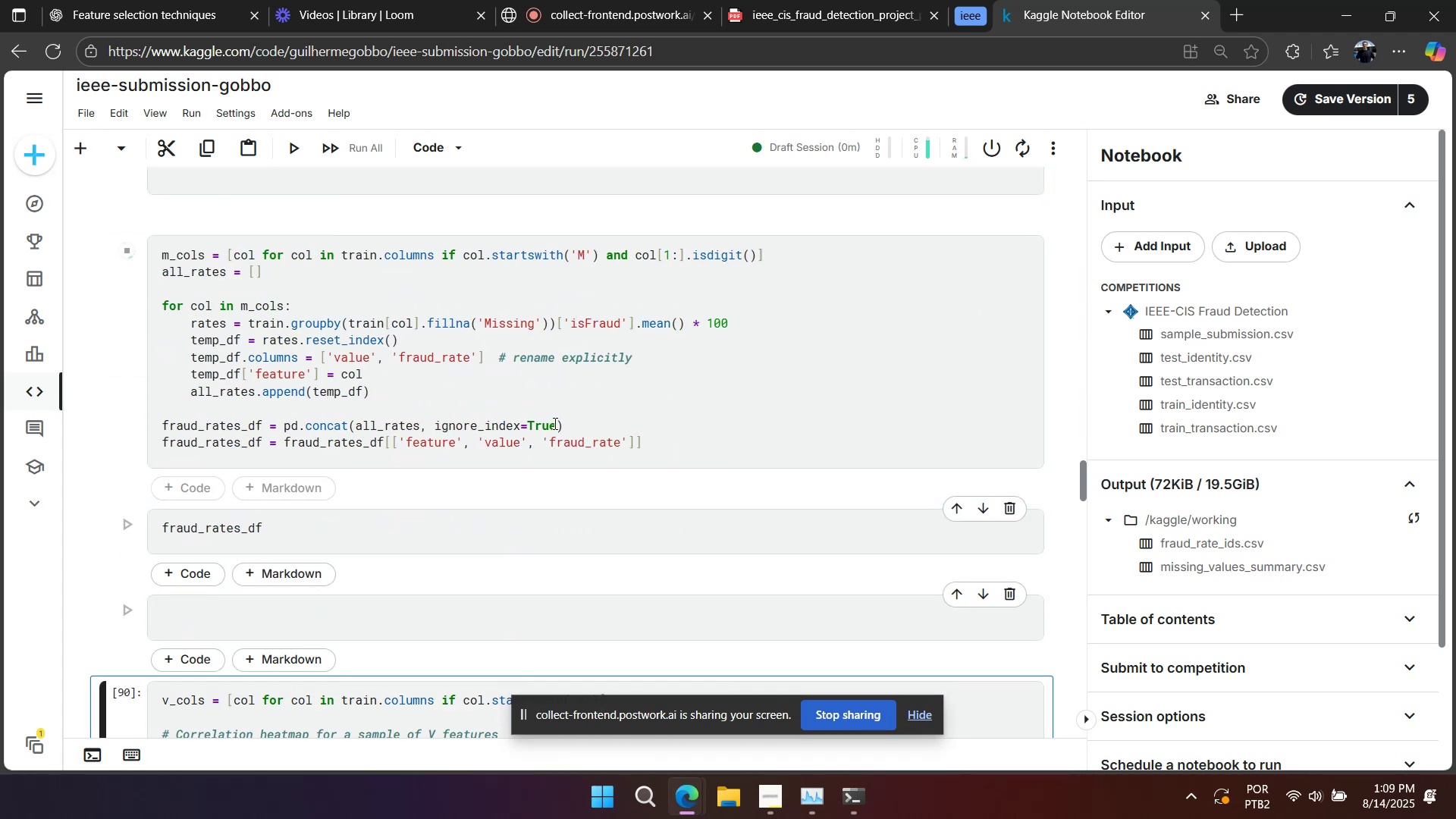 
key(Shift+Enter)
 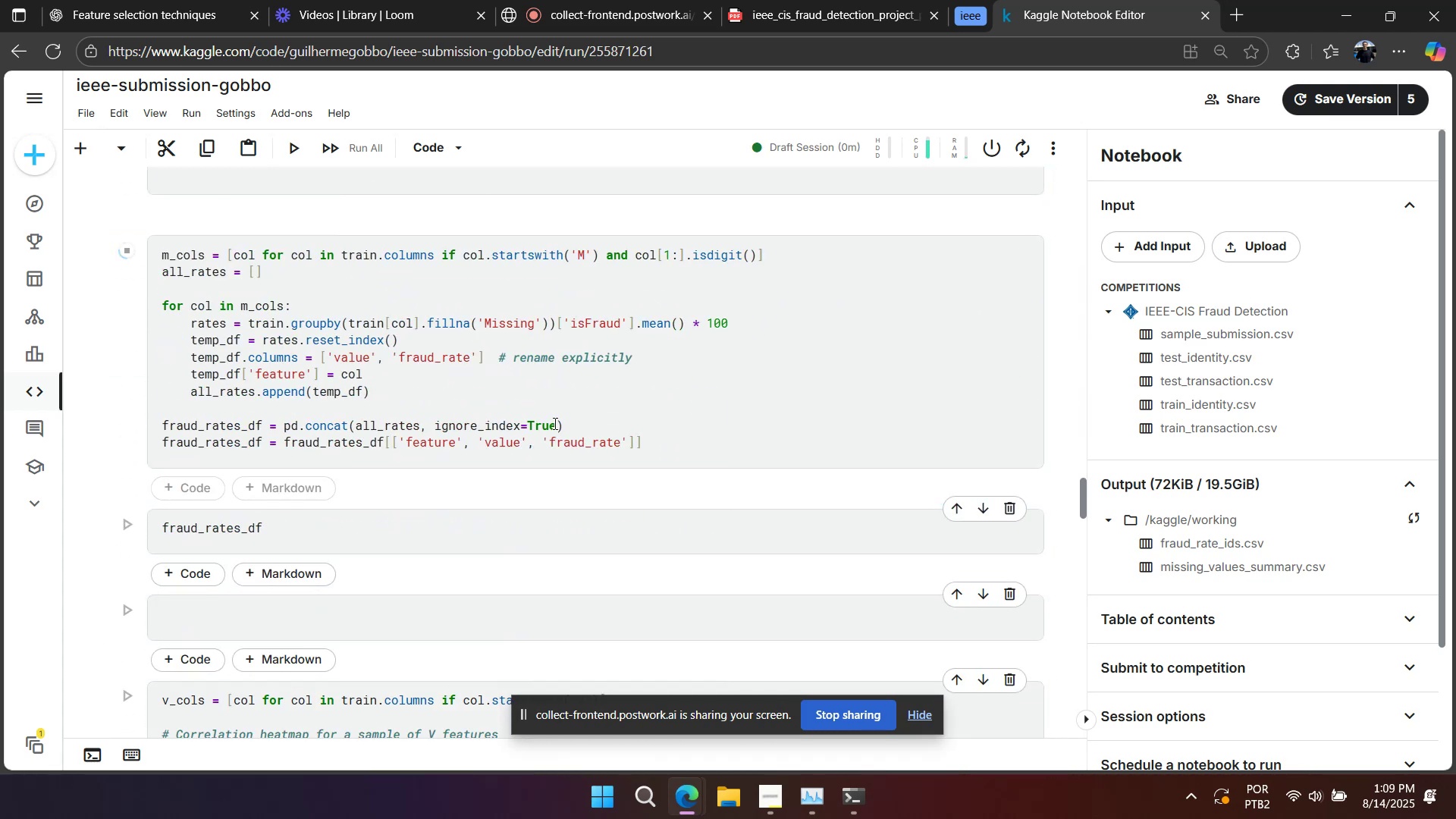 
key(Shift+Enter)
 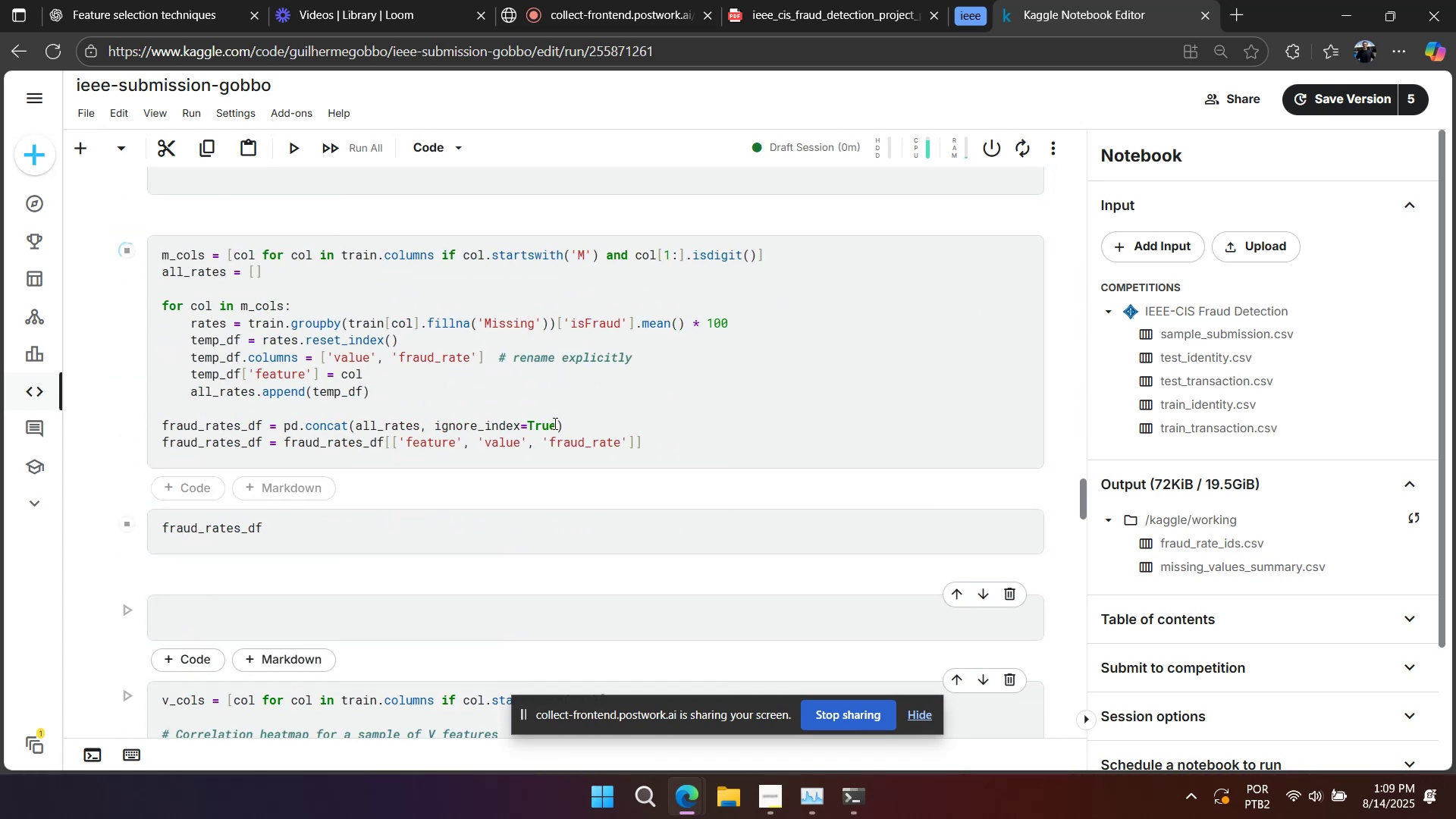 
key(Shift+Enter)
 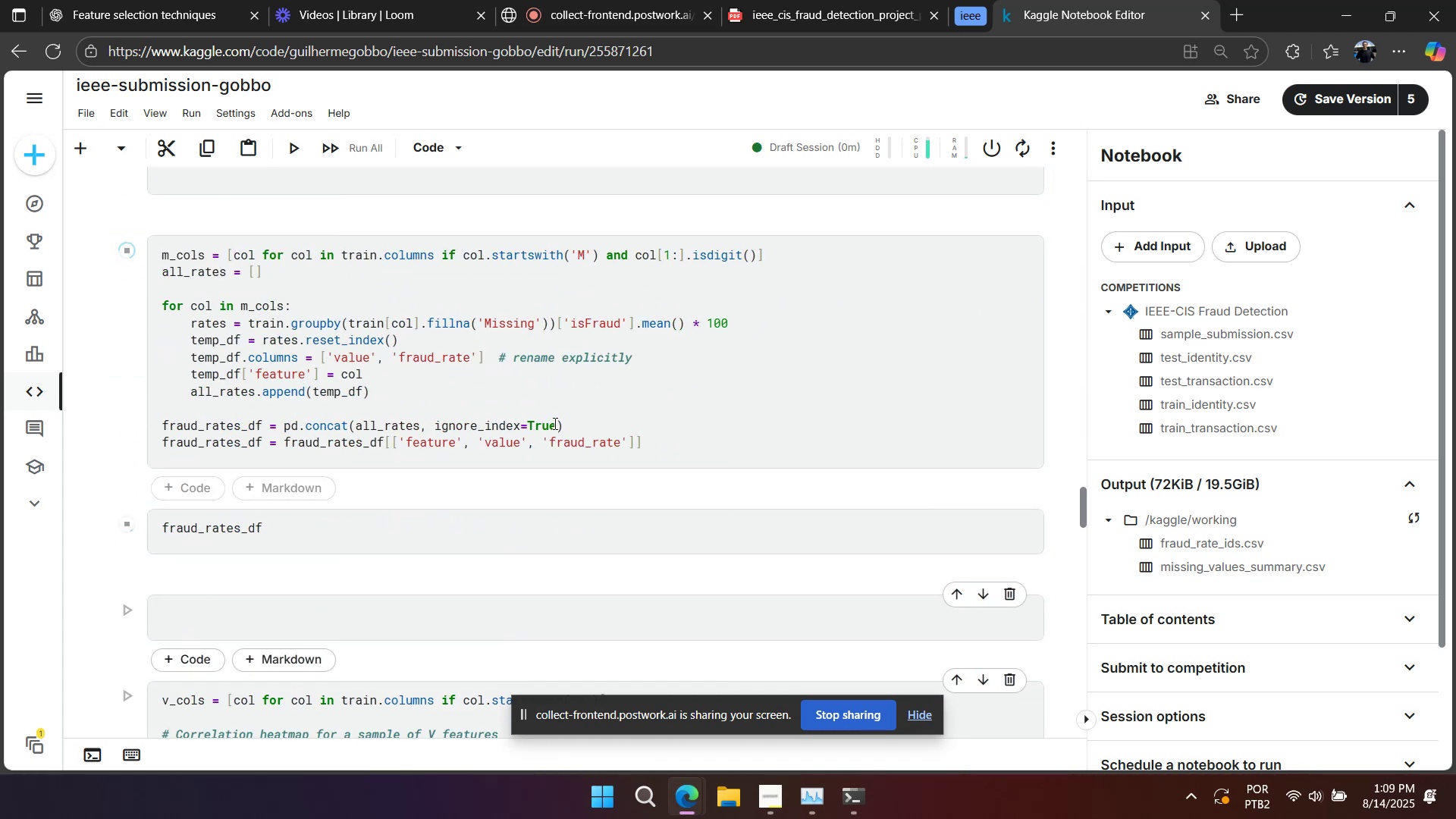 
key(Shift+Enter)
 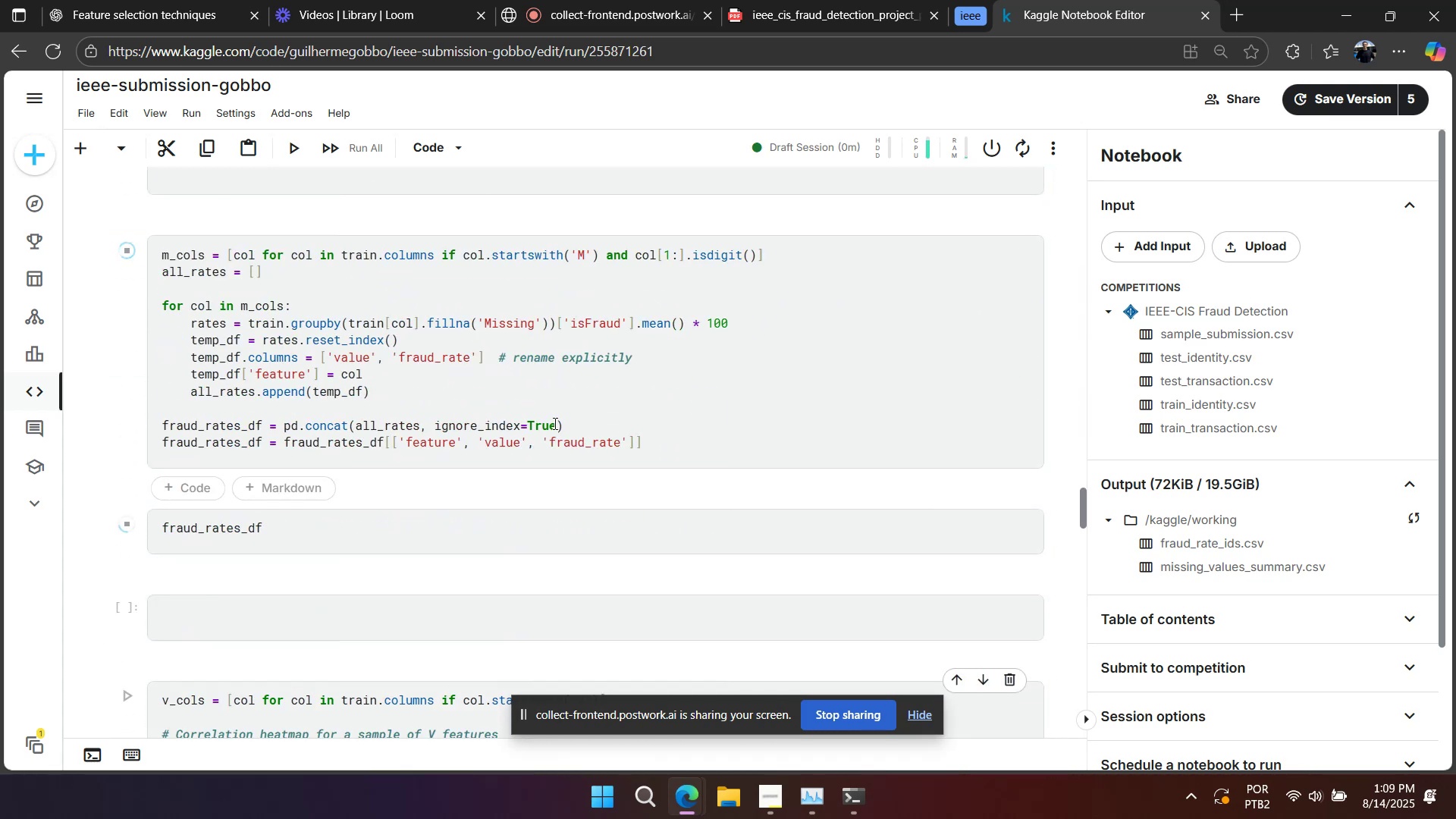 
key(Shift+Enter)
 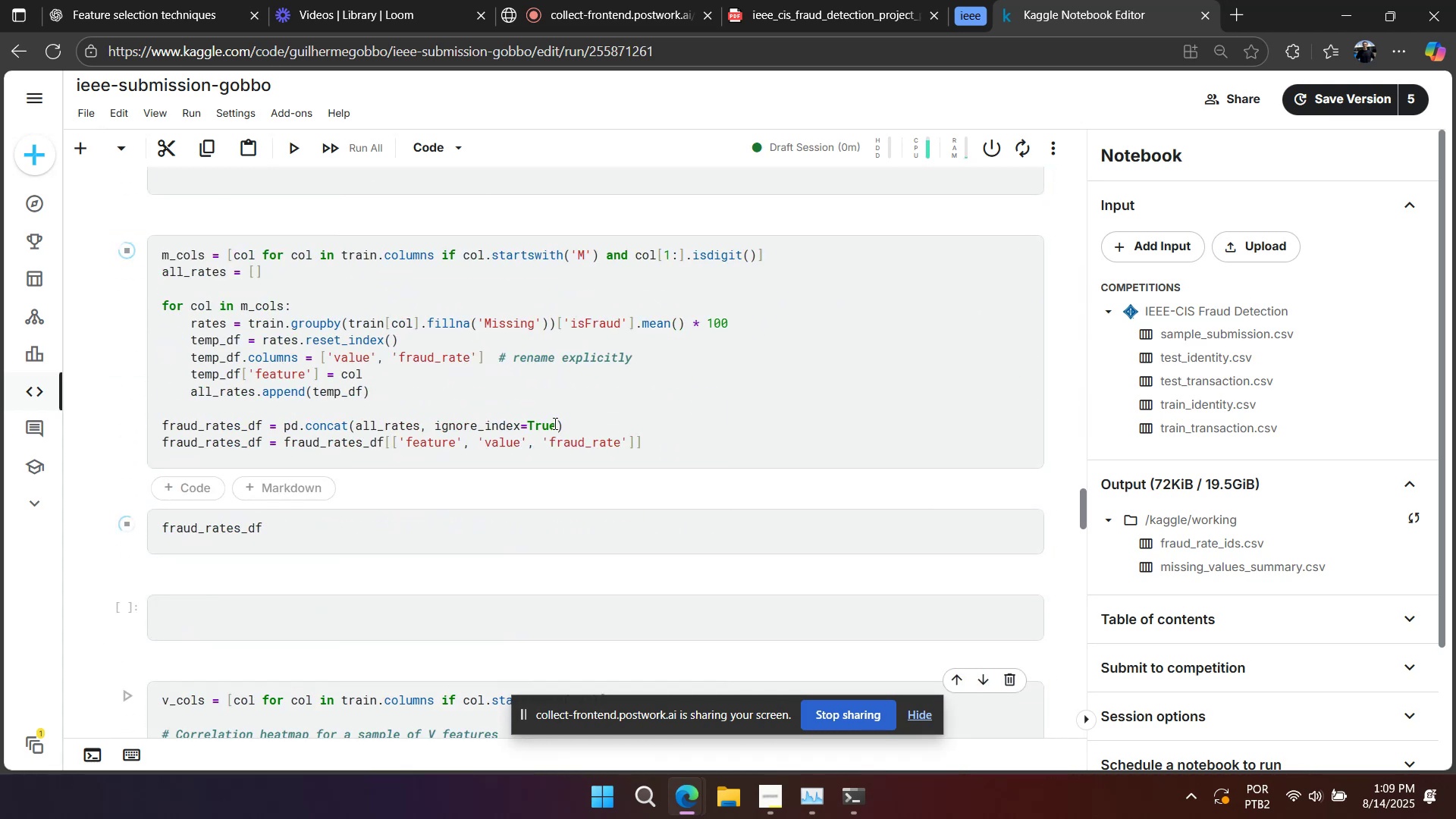 
key(Shift+Enter)
 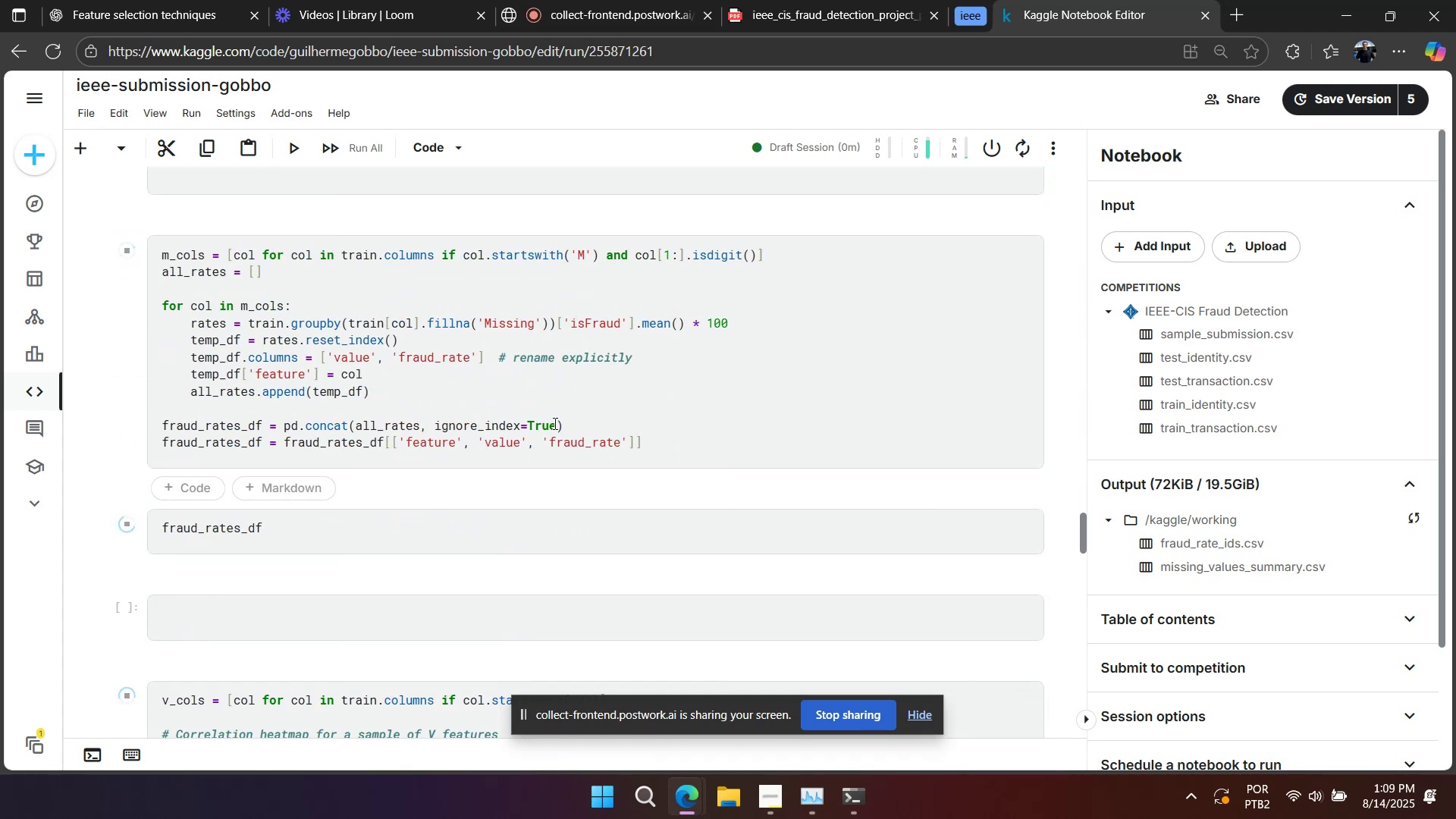 
scroll: coordinate [484, 357], scroll_direction: down, amount: 21.0
 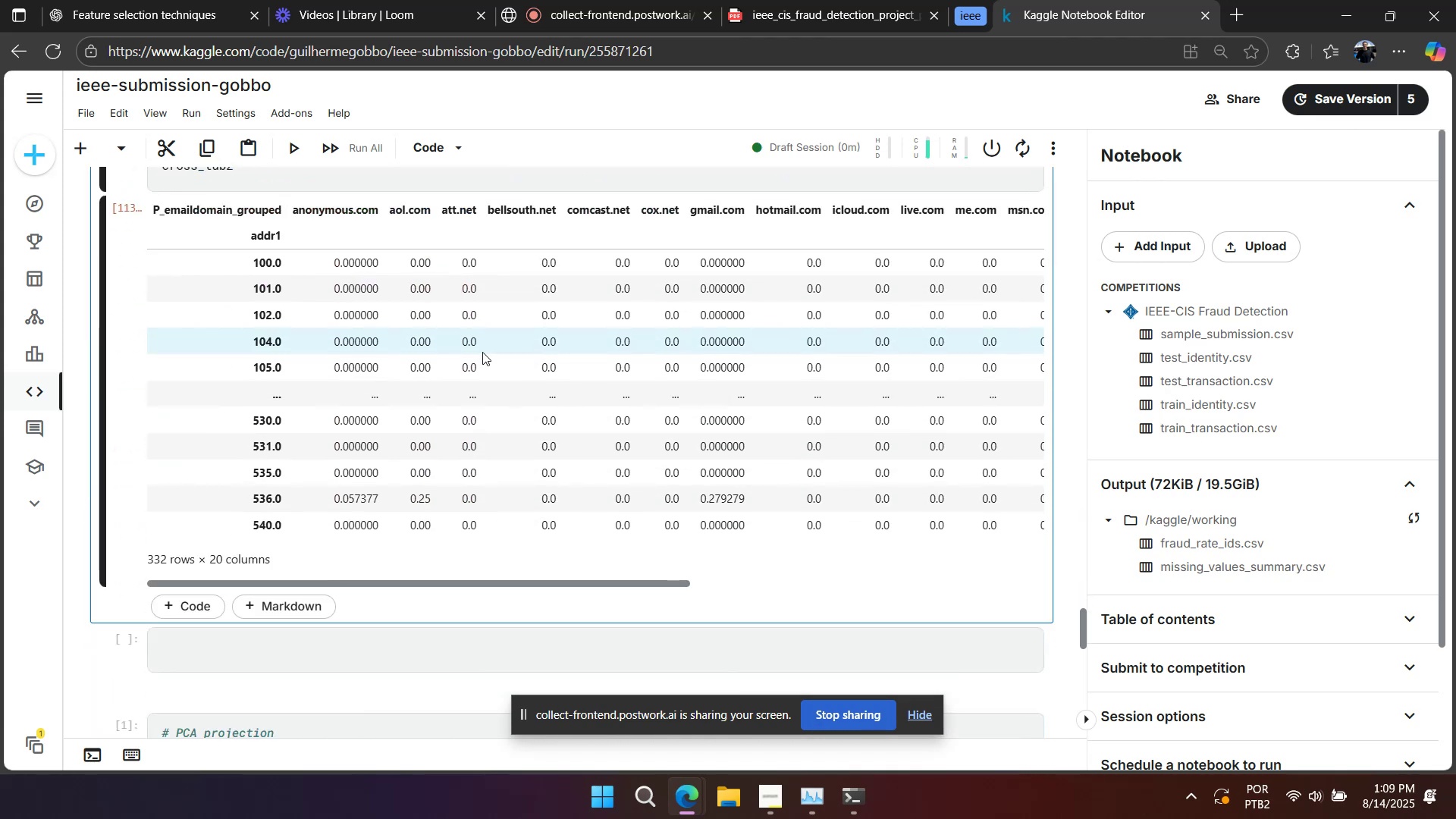 
key(Shift+Enter)
 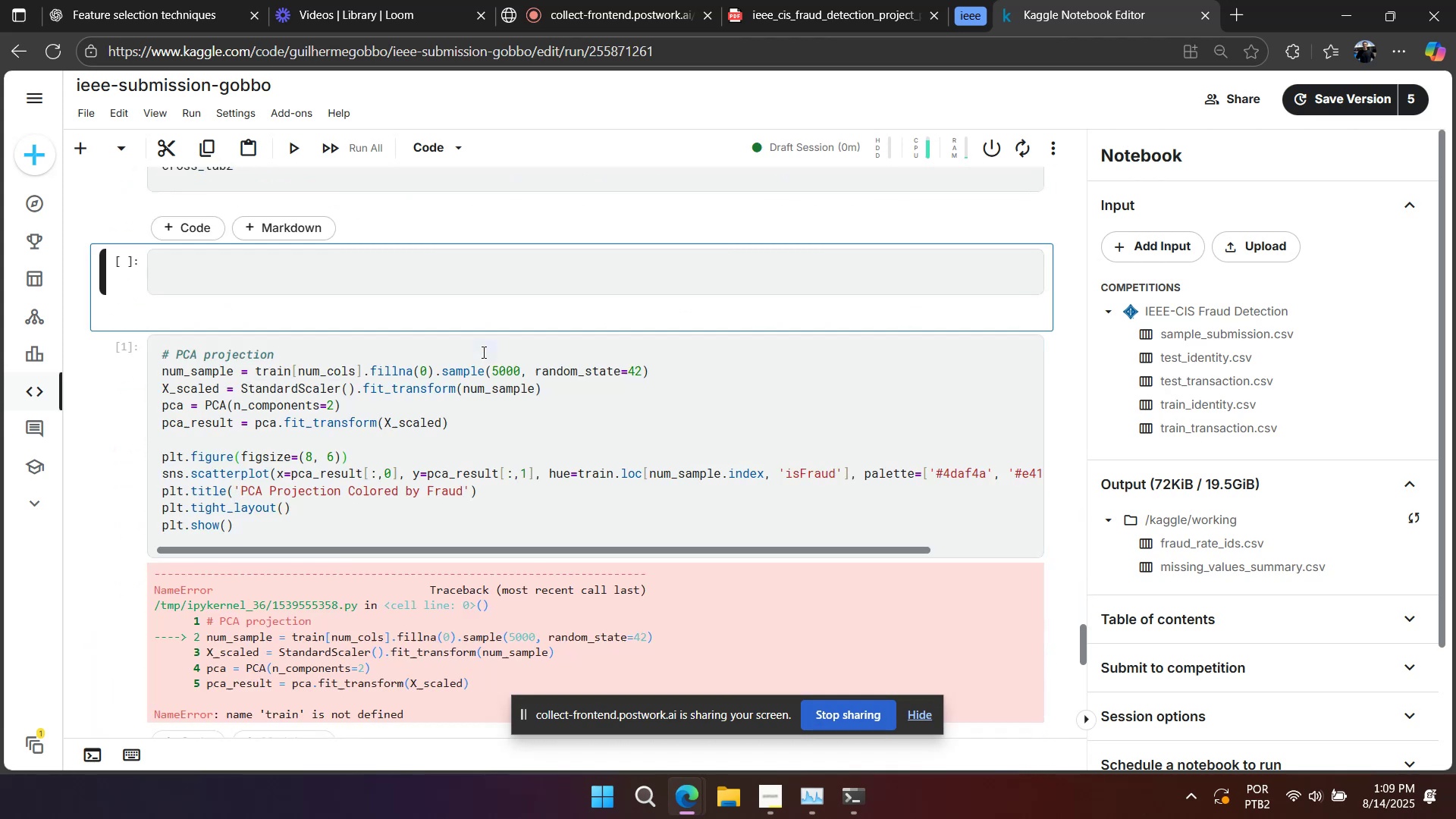 
key(Shift+Enter)
 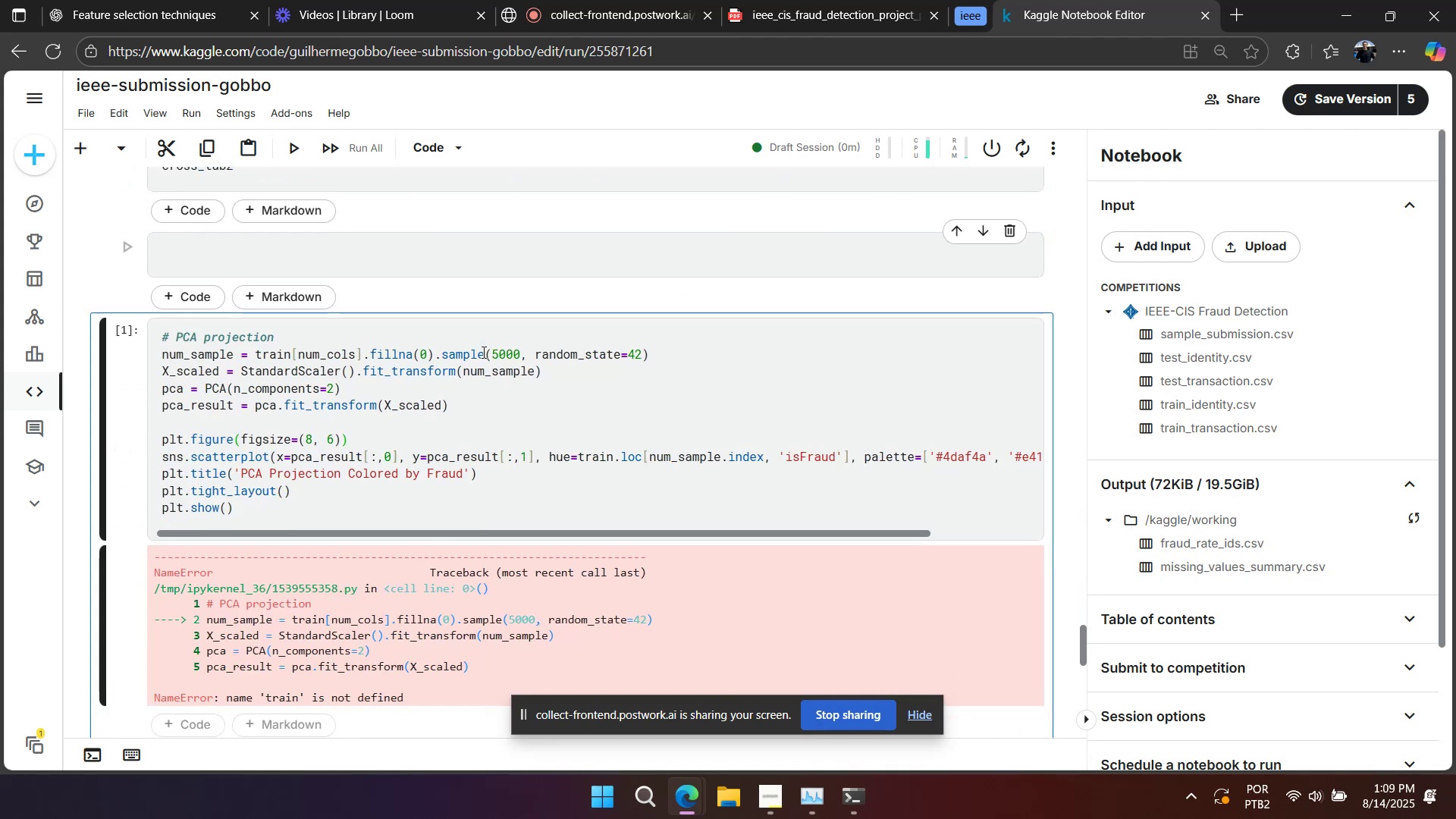 
key(Shift+Enter)
 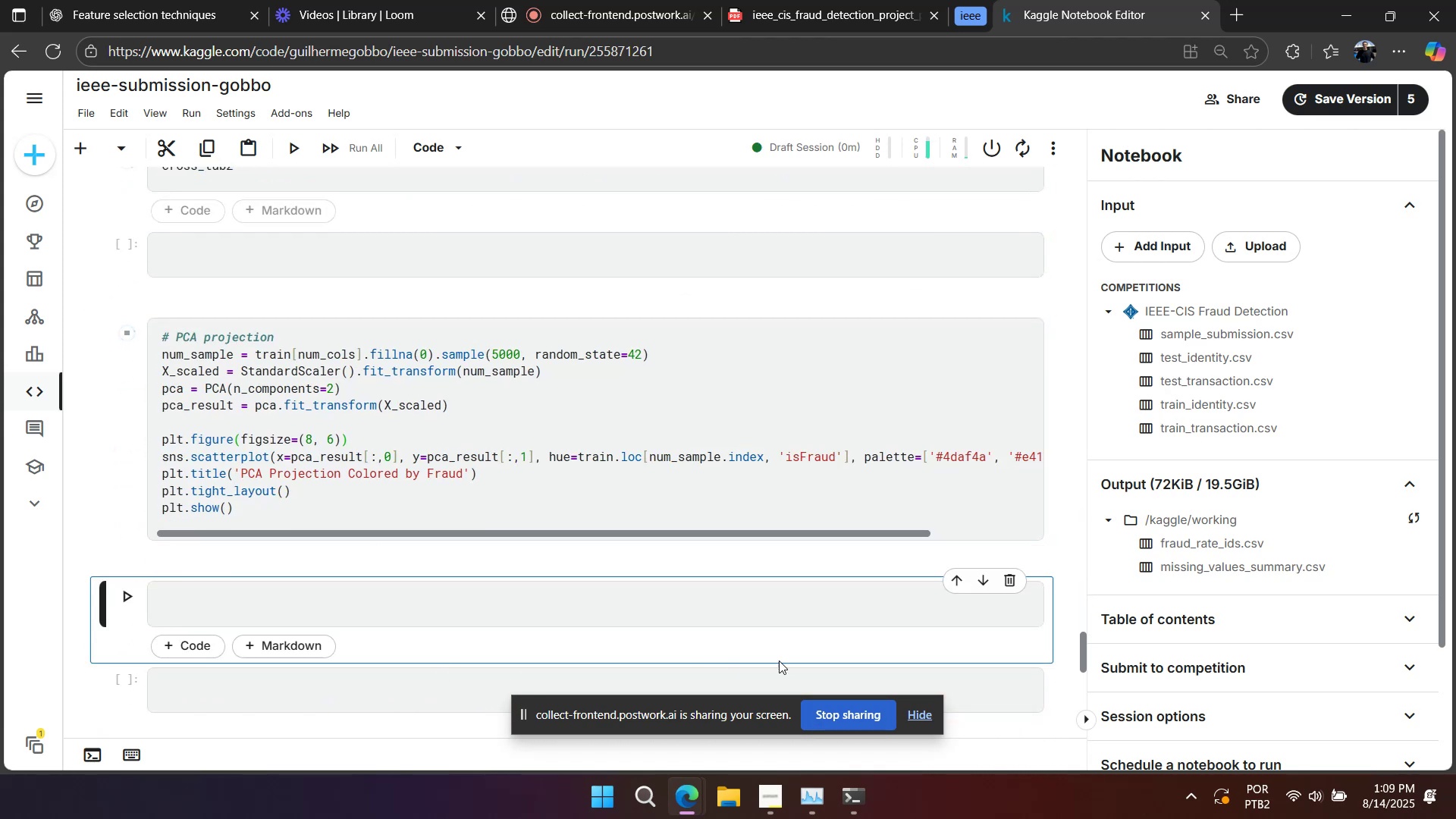 
right_click([787, 481])
 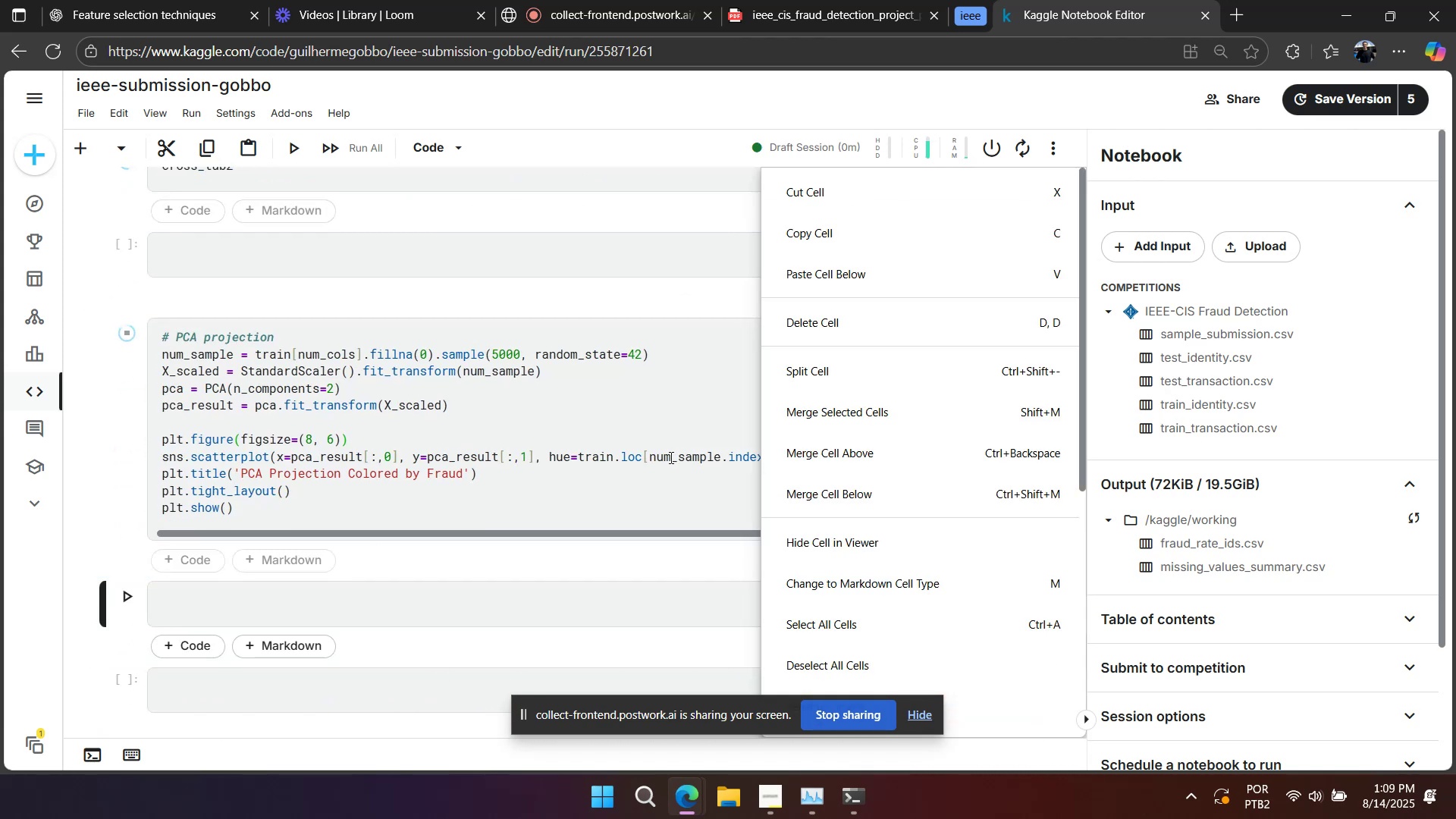 
left_click([670, 457])
 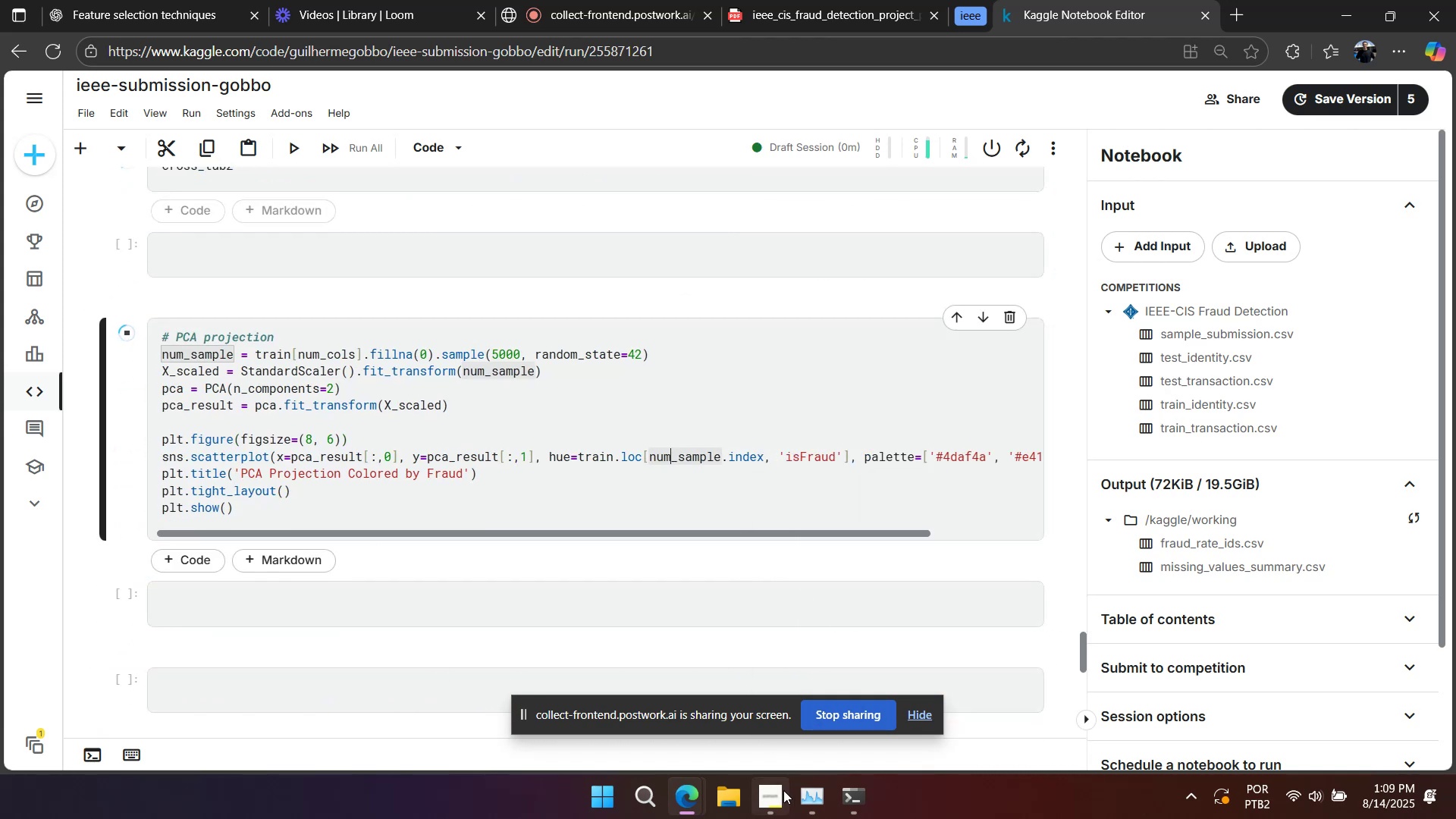 
left_click([801, 790])
 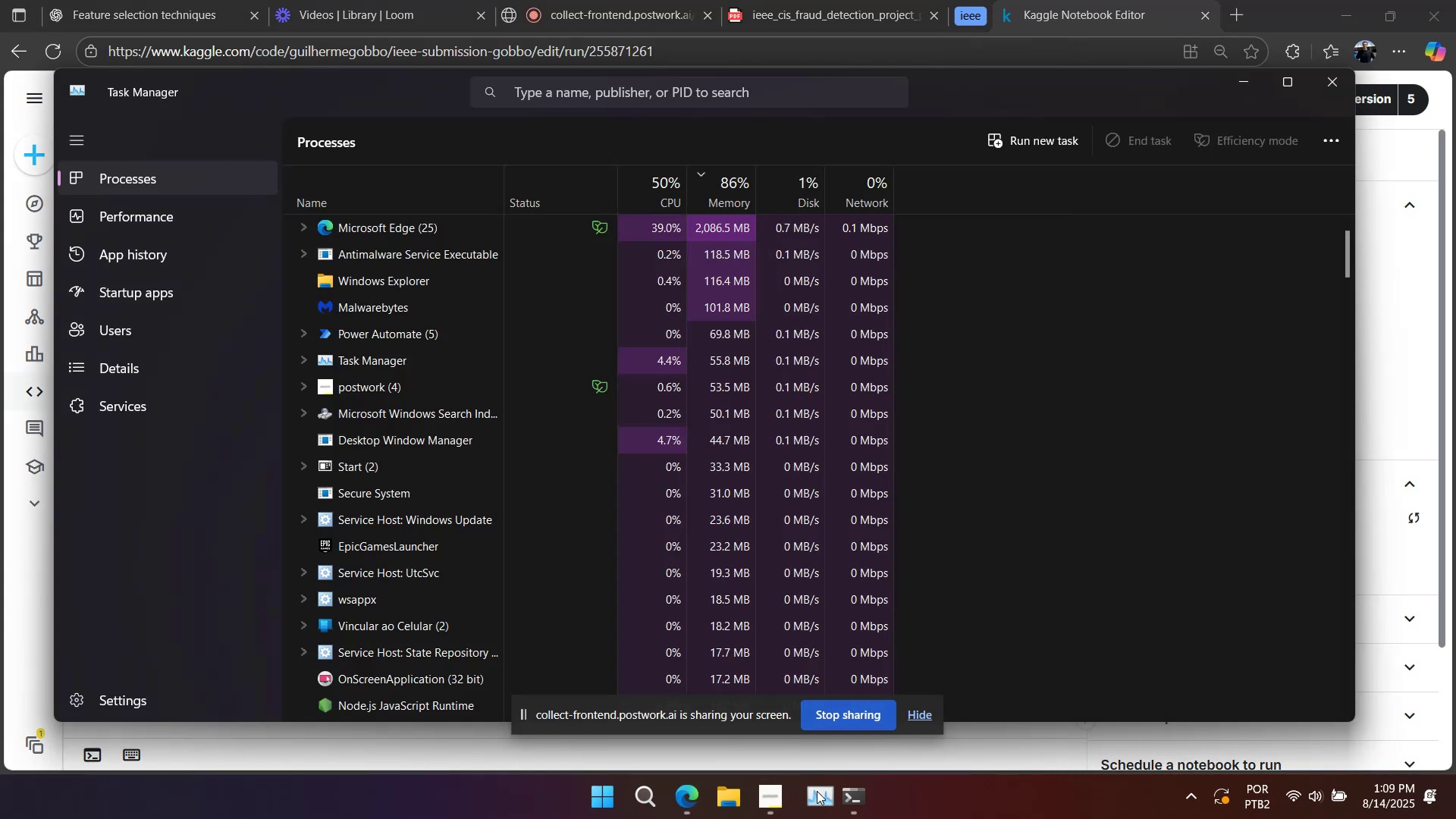 
left_click([814, 791])
 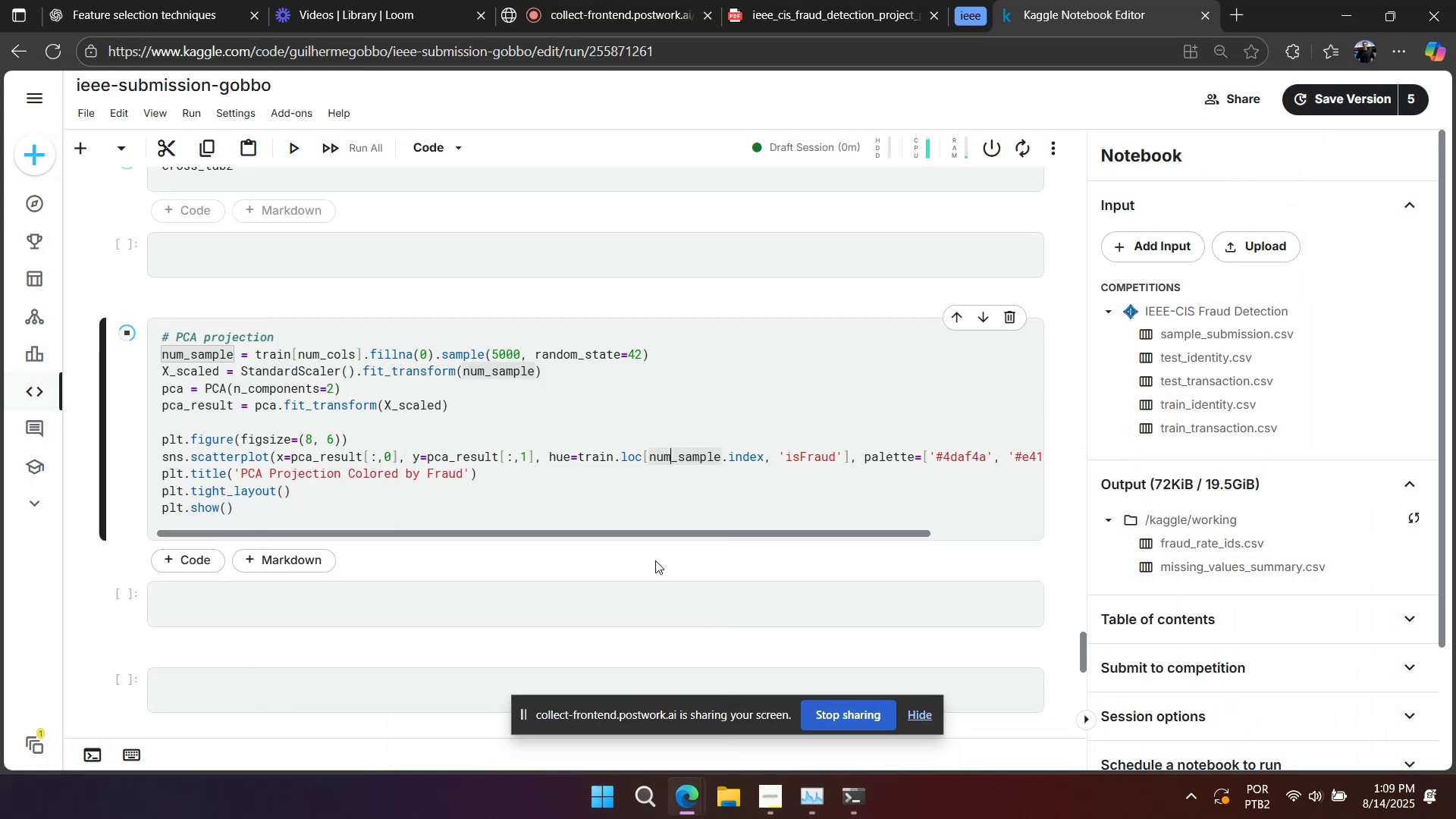 
scroll: coordinate [648, 560], scroll_direction: up, amount: 4.0
 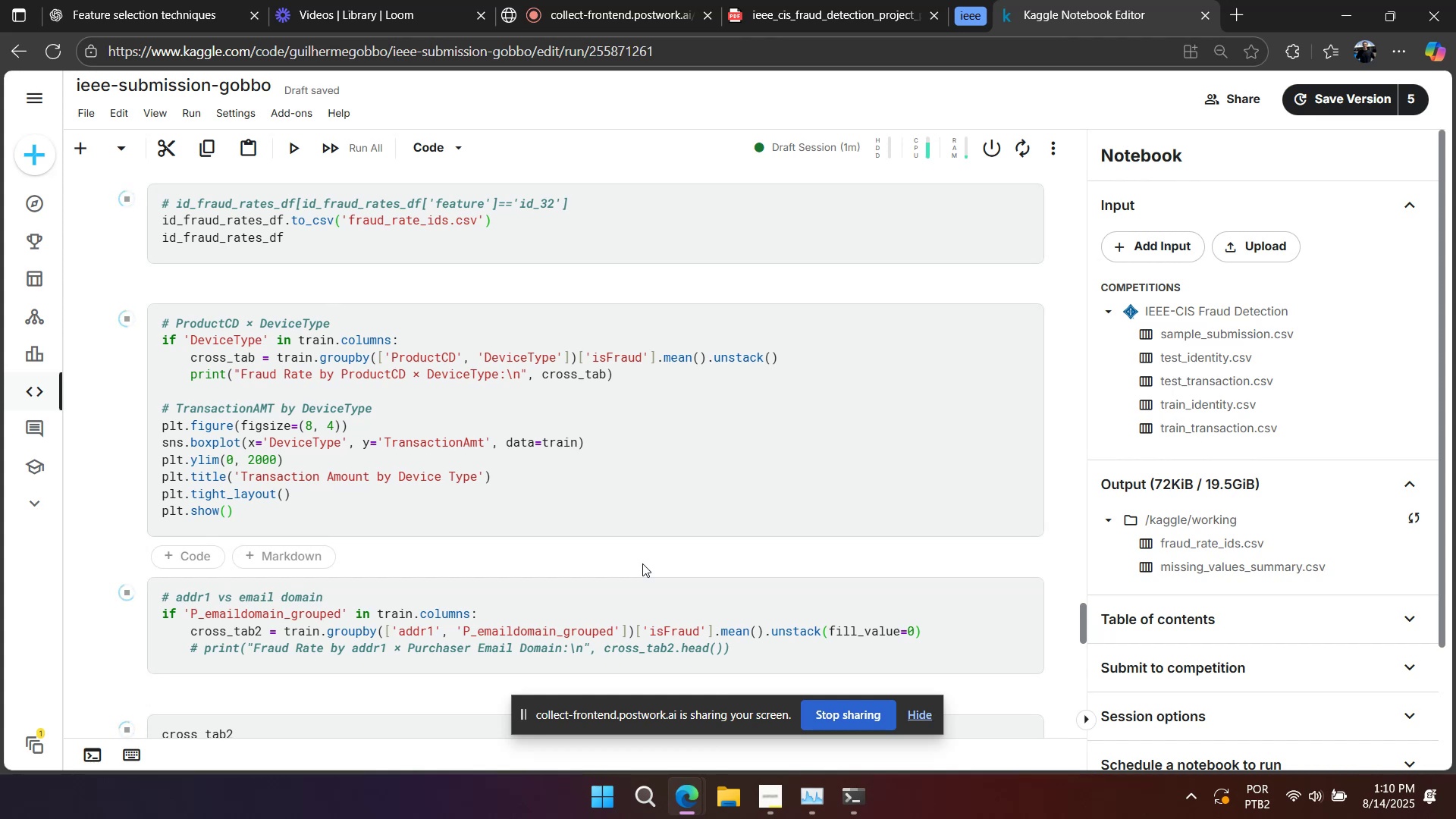 
wait(27.93)
 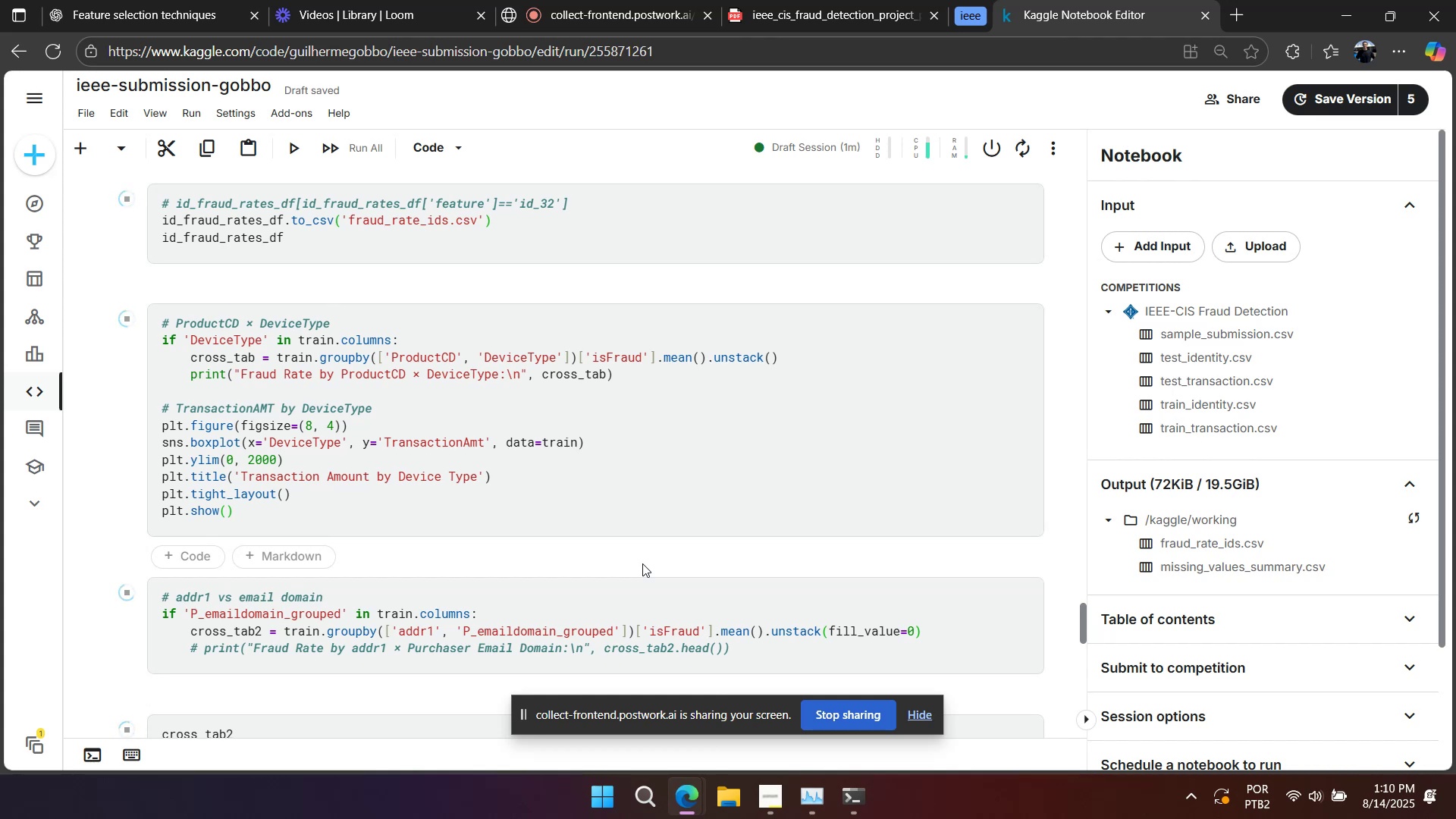 
left_click([657, 561])
 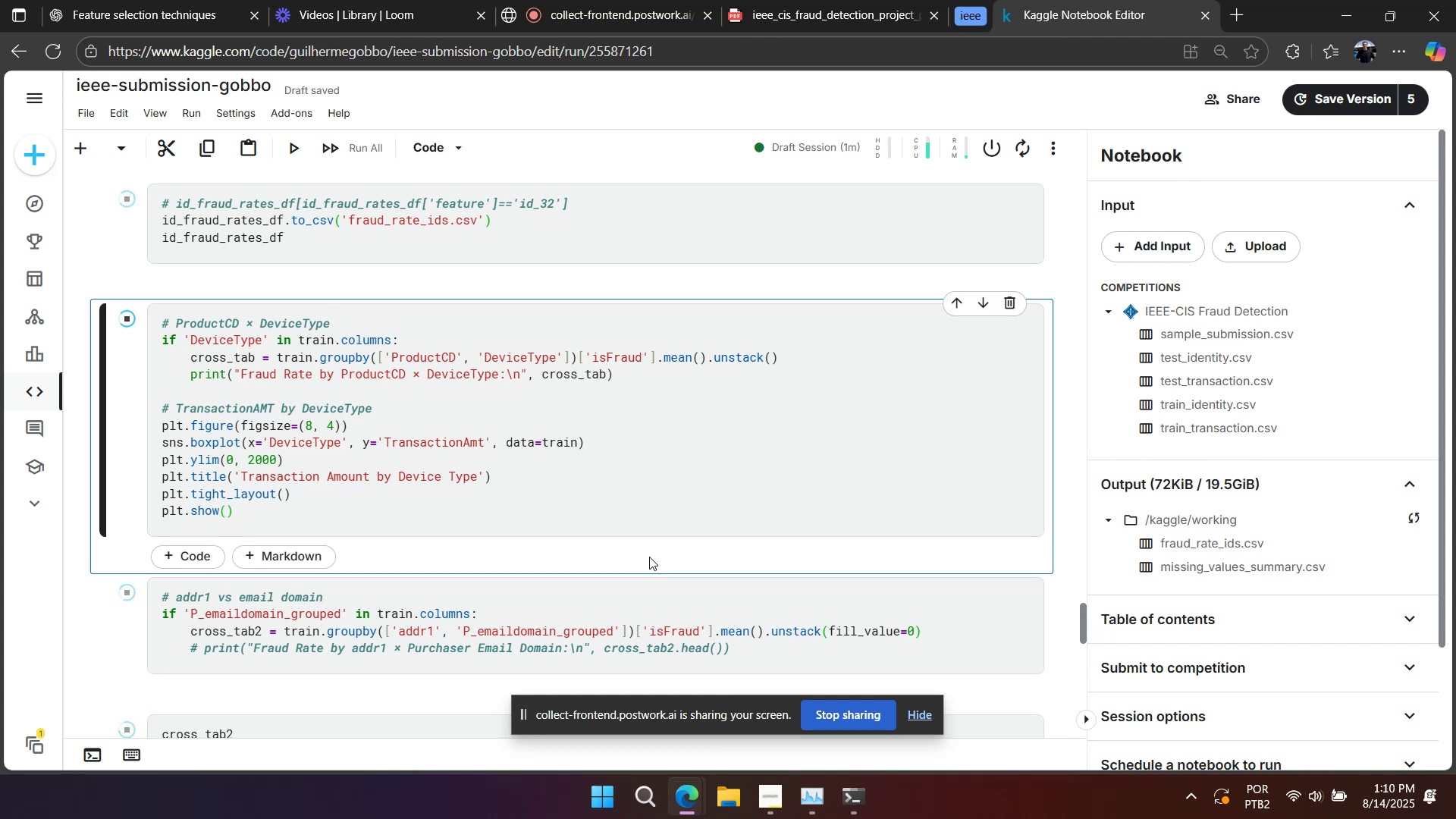 
scroll: coordinate [640, 549], scroll_direction: up, amount: 2.0
 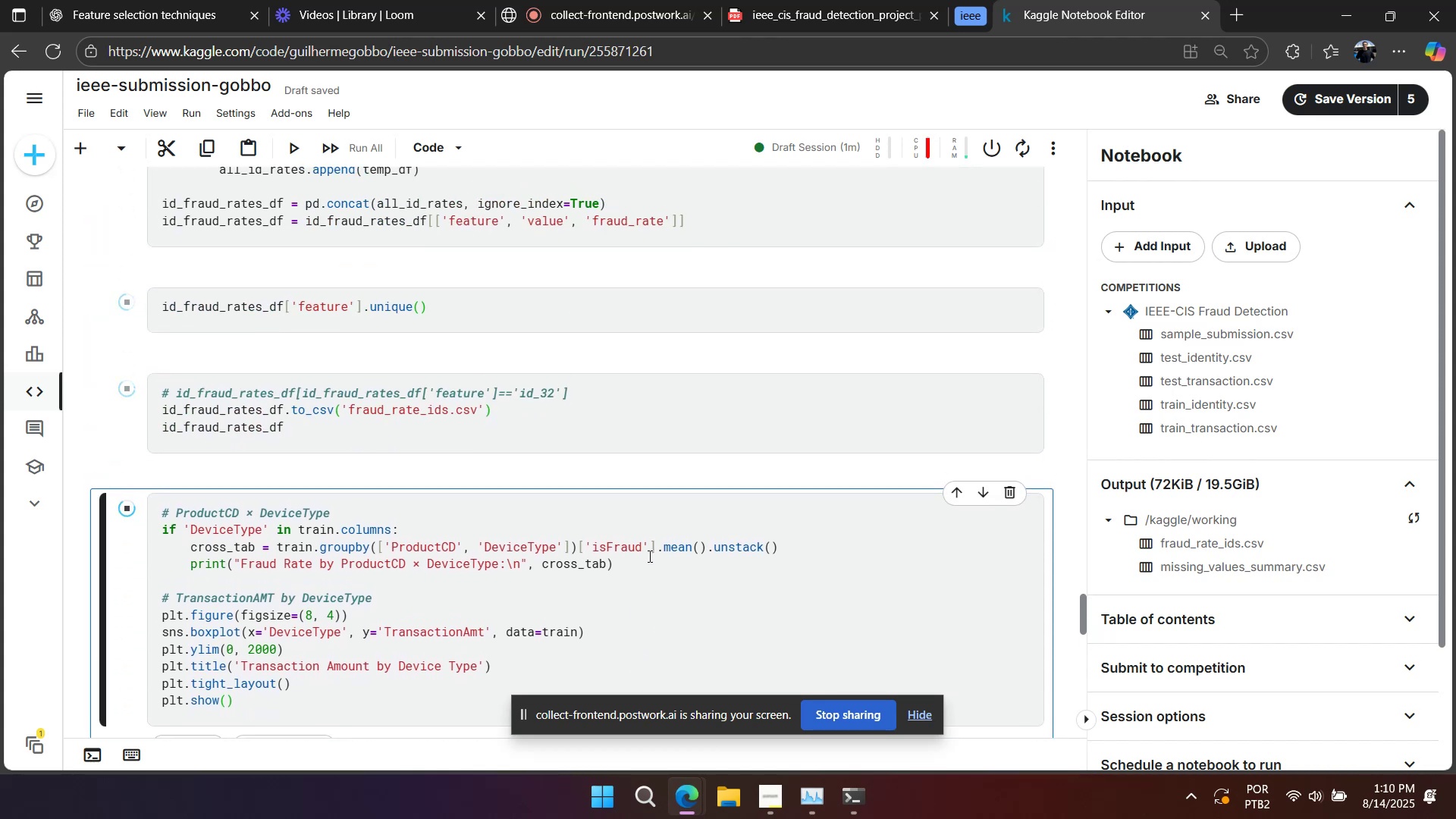 
scroll: coordinate [648, 556], scroll_direction: down, amount: 1.0
 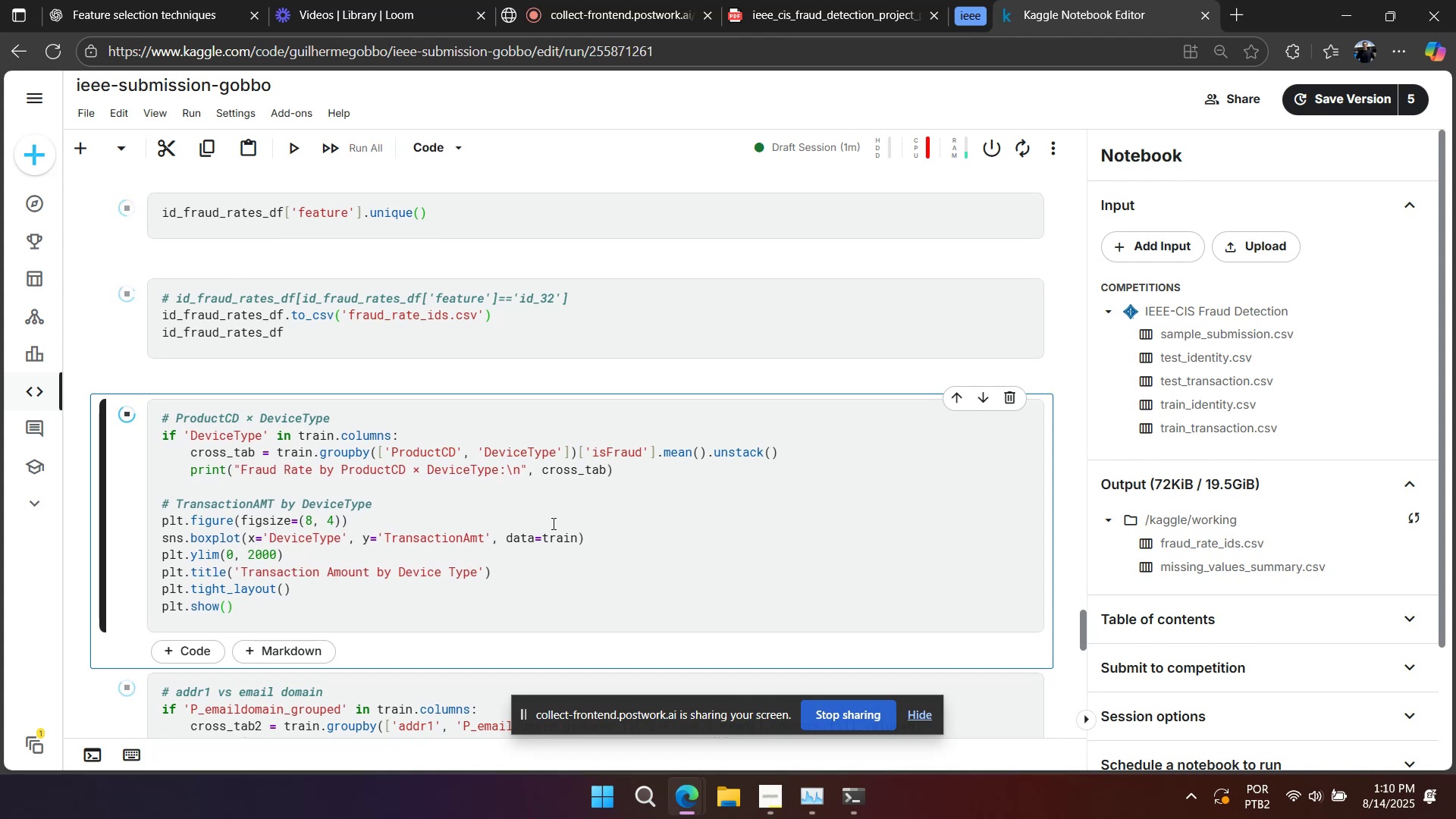 
wait(28.54)
 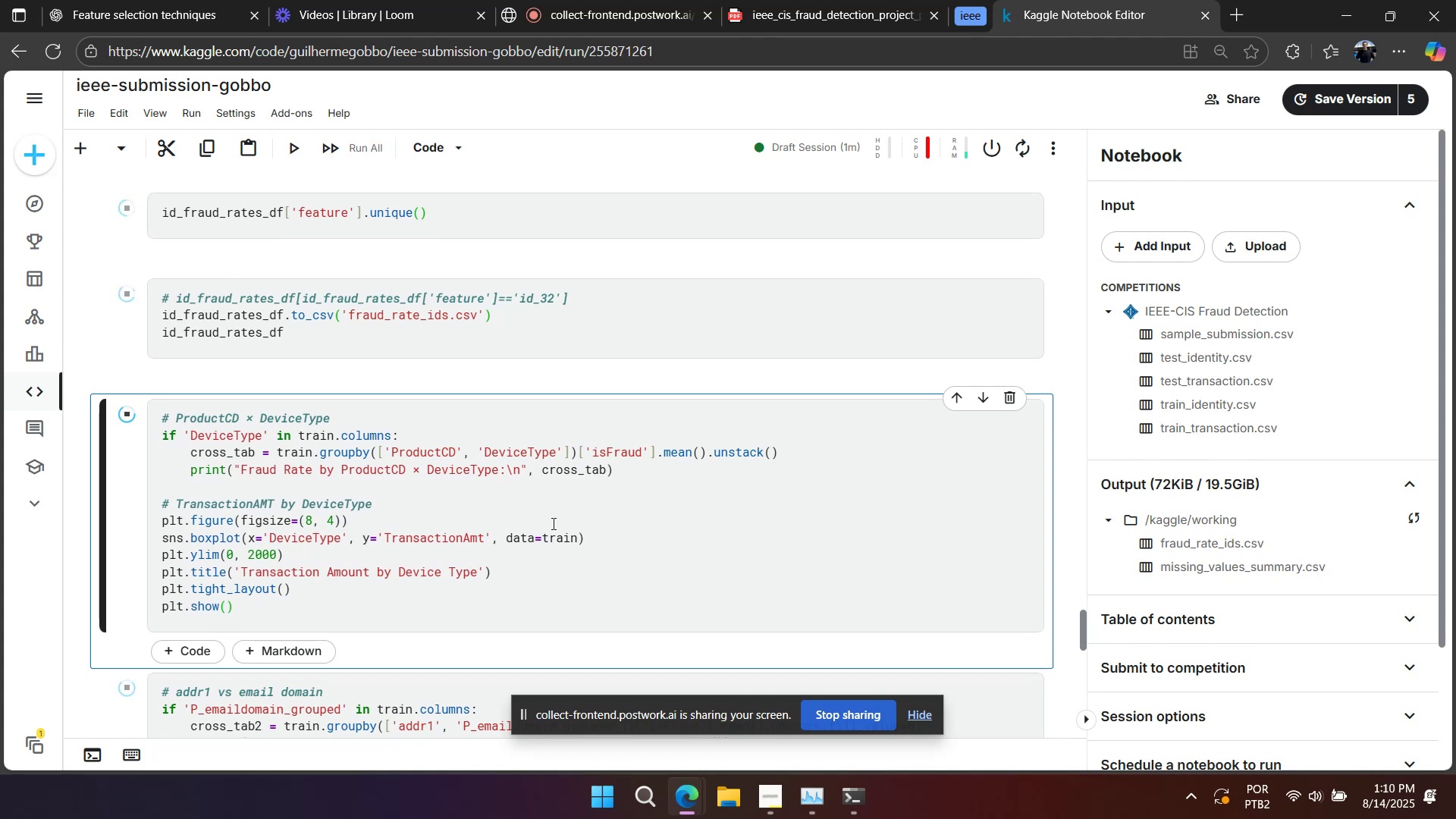 
scroll: coordinate [537, 533], scroll_direction: down, amount: 11.0
 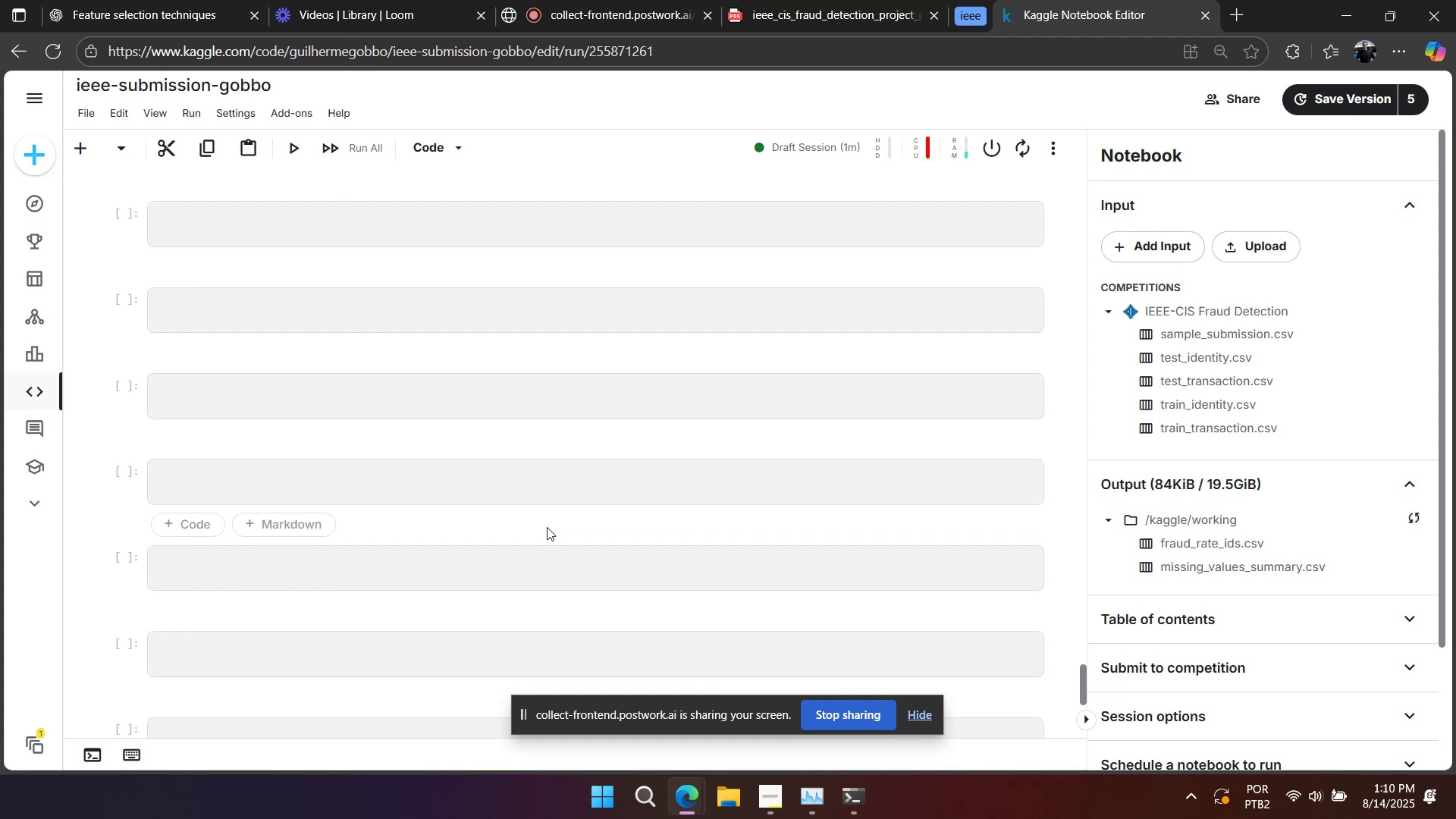 
wait(7.43)
 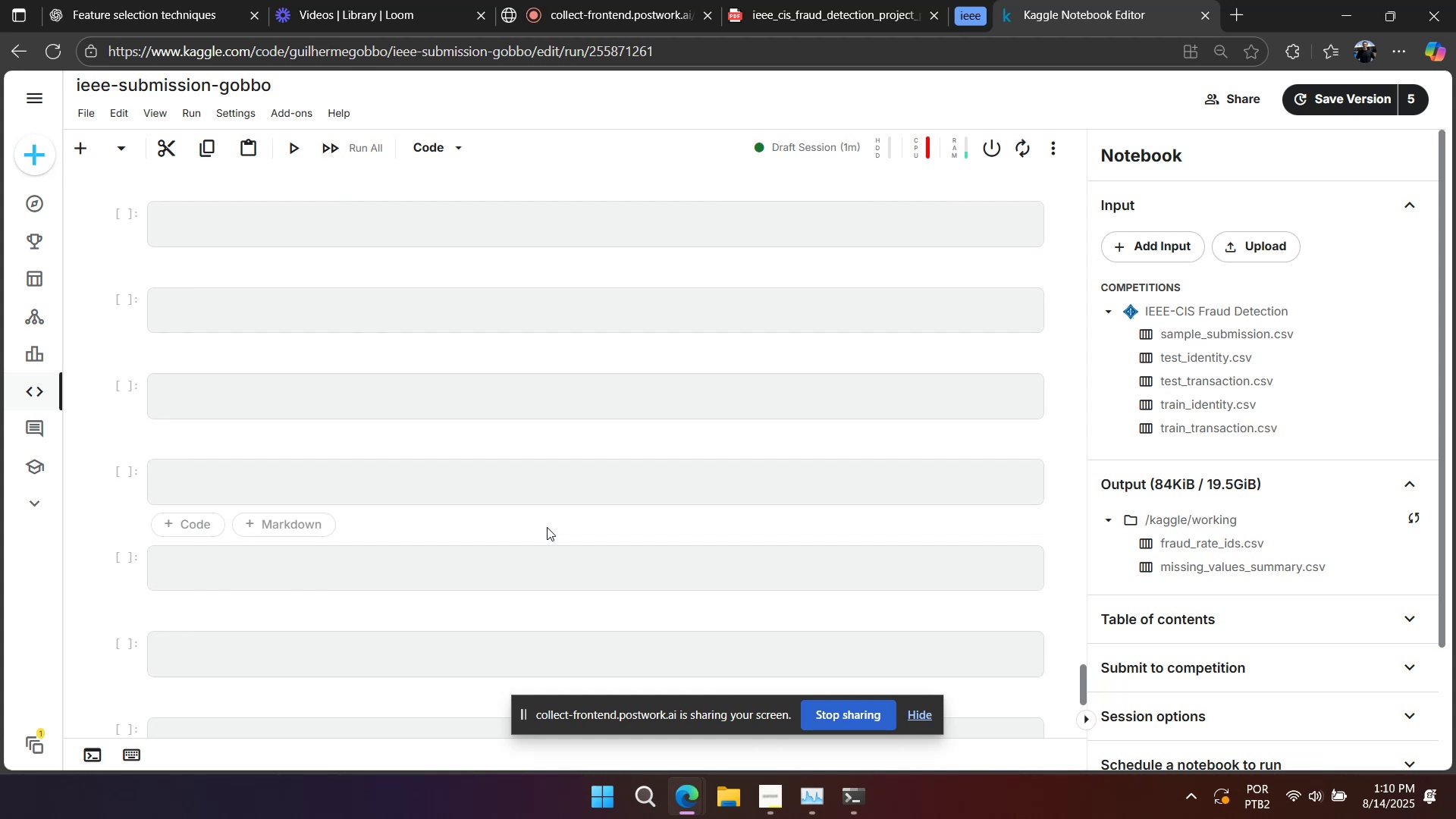 
scroll: coordinate [517, 500], scroll_direction: up, amount: 69.0
 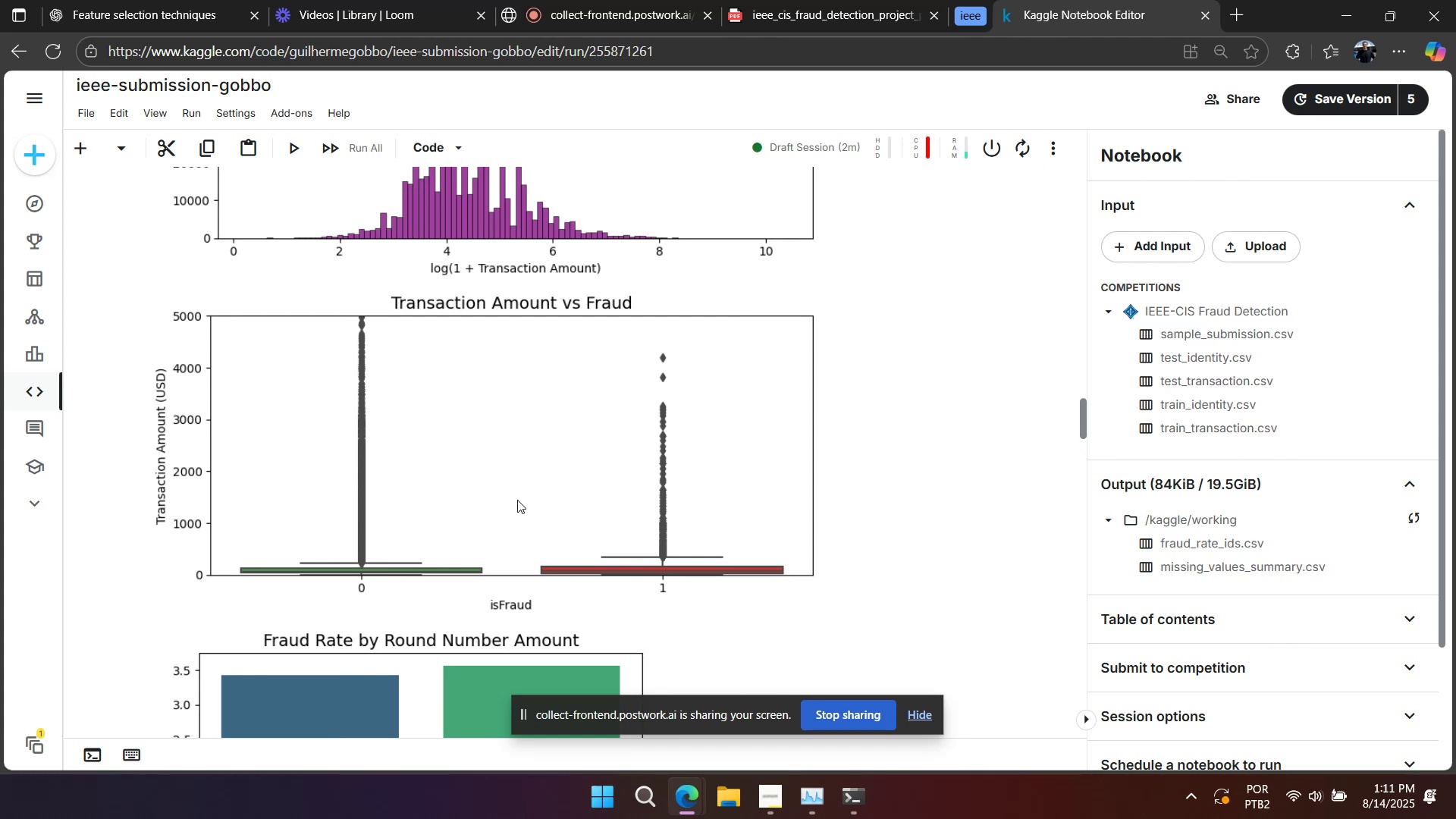 
wait(6.18)
 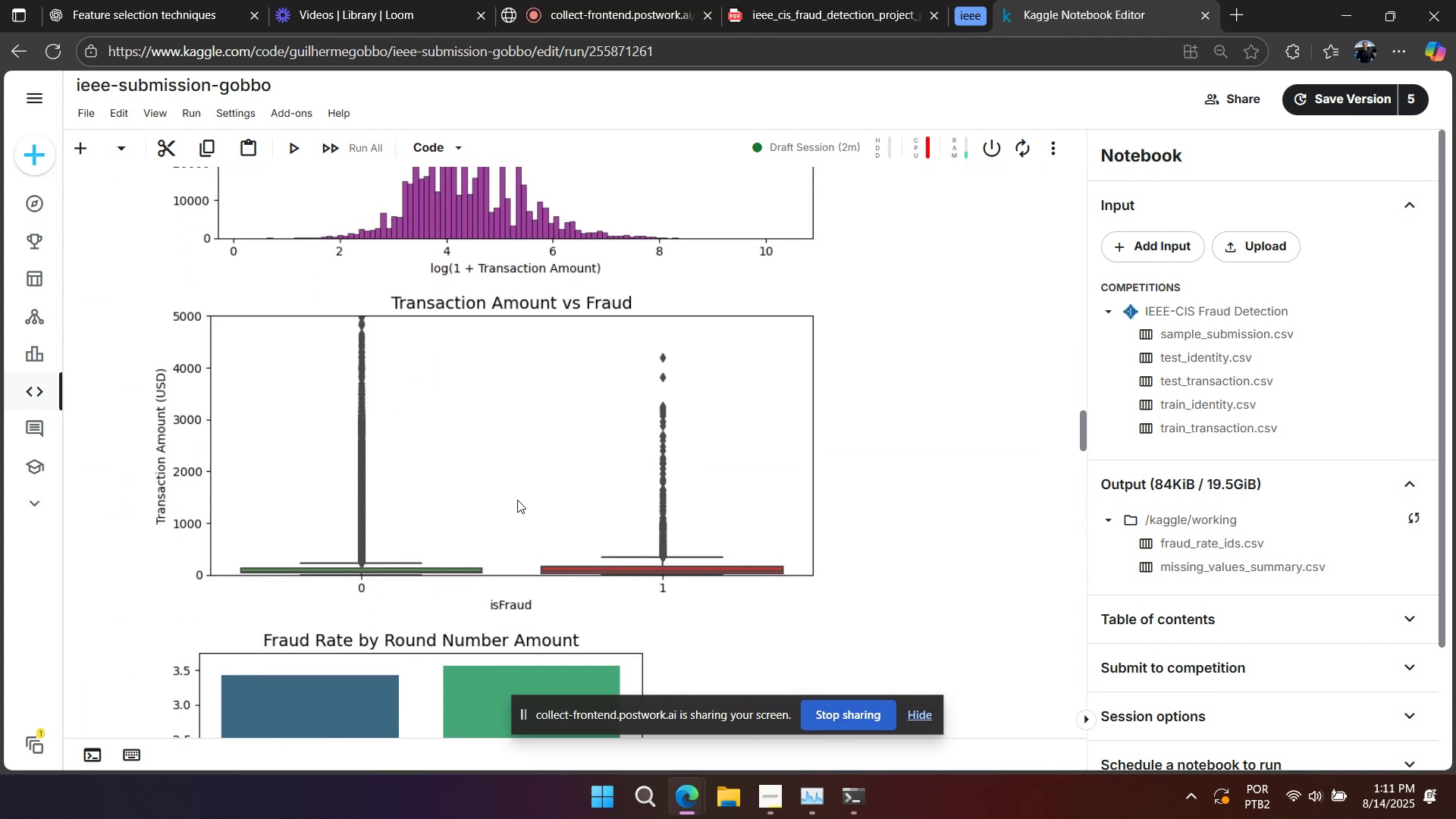 
scroll: coordinate [597, 481], scroll_direction: down, amount: 78.0
 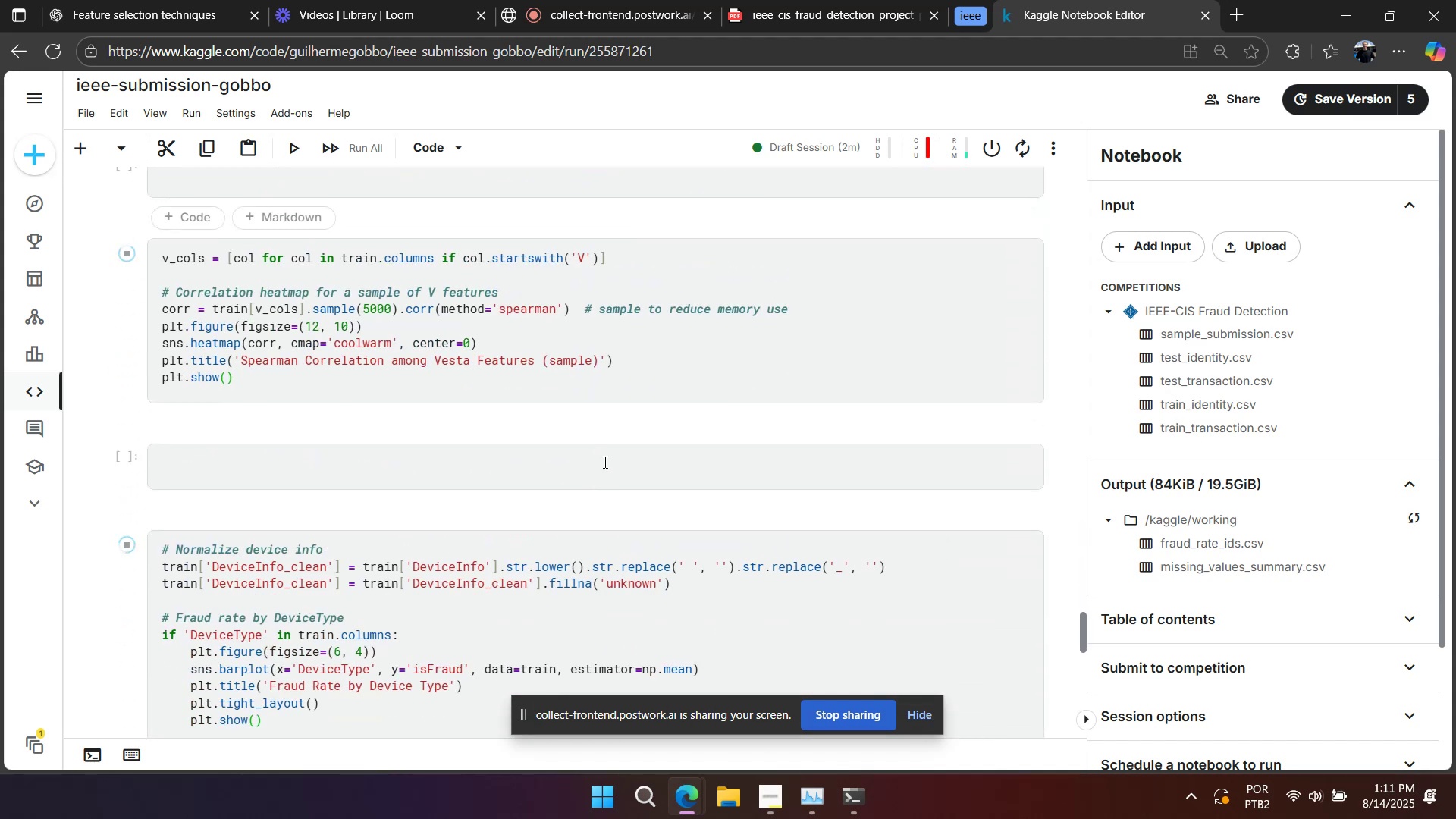 
scroll: coordinate [604, 462], scroll_direction: up, amount: 15.0
 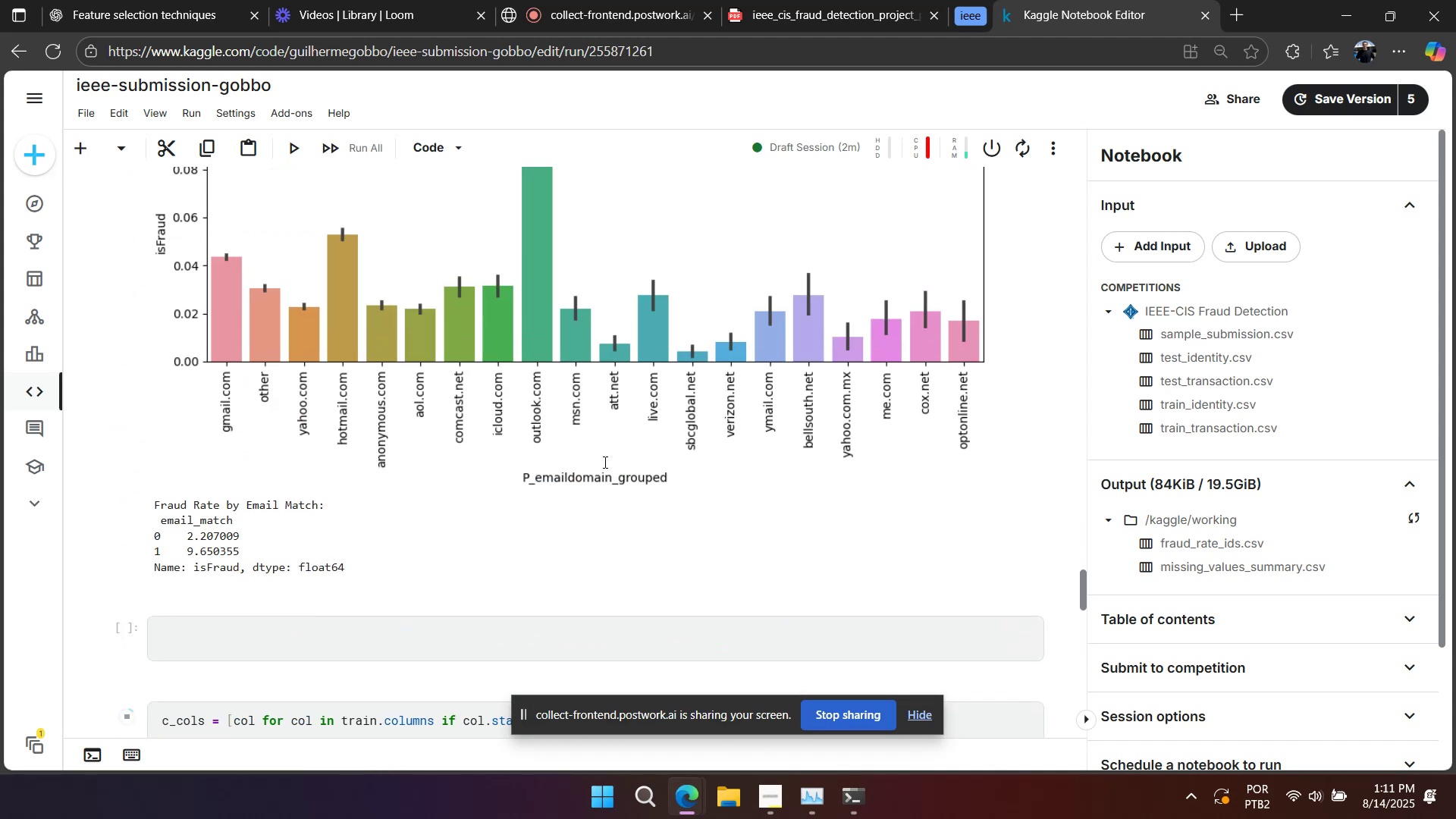 
scroll: coordinate [610, 464], scroll_direction: down, amount: 7.0
 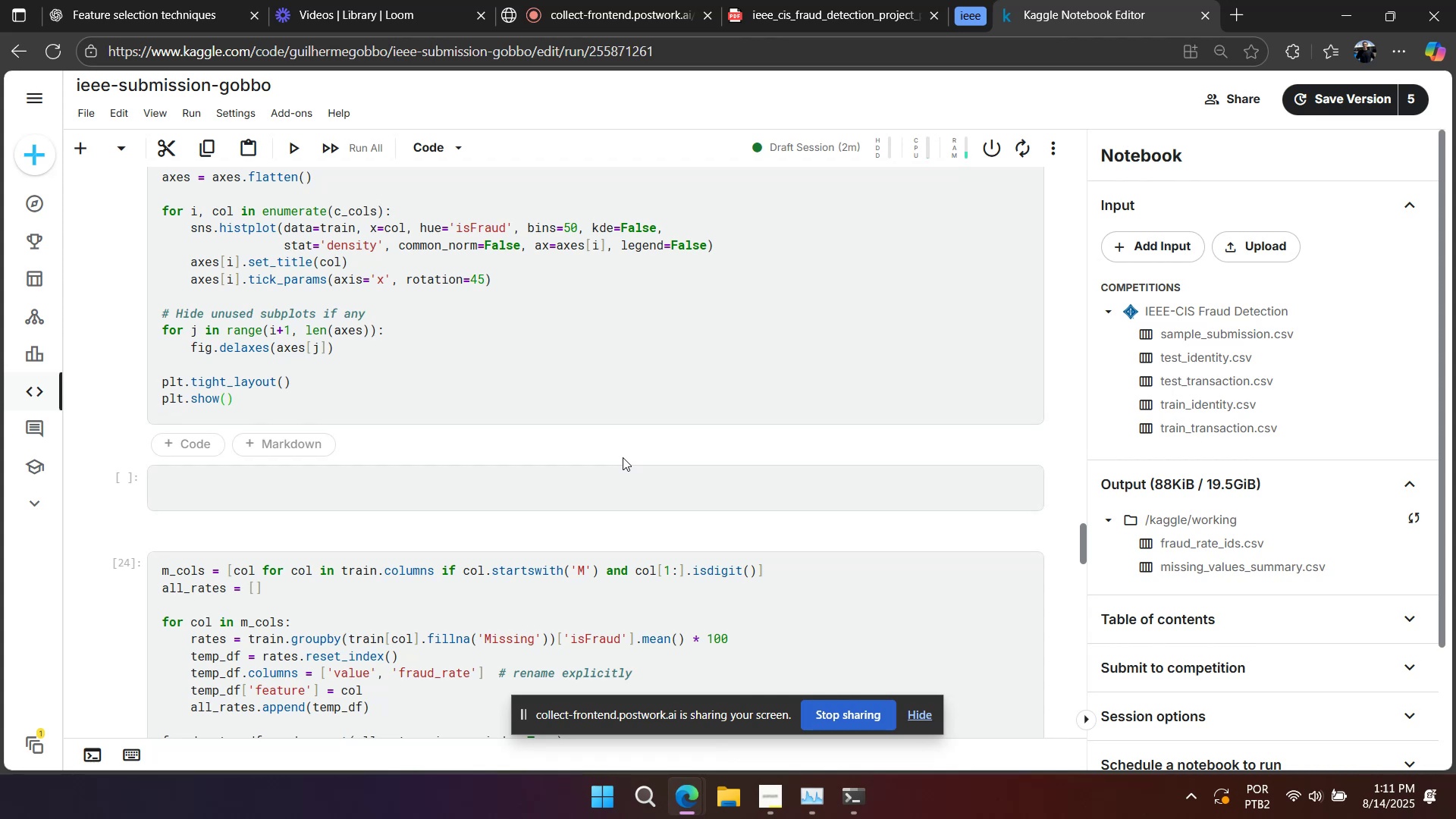 
wait(32.85)
 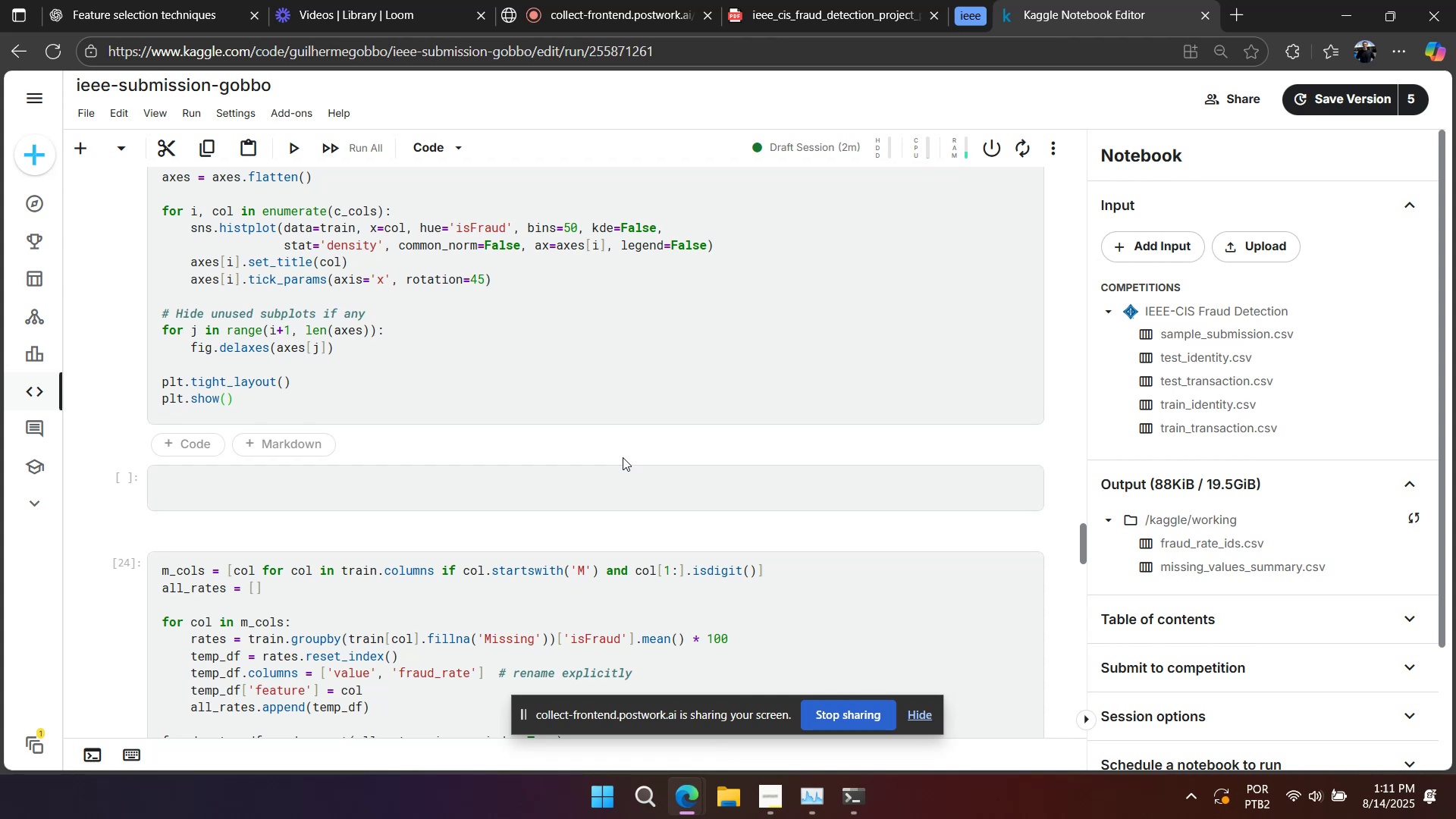 
scroll: coordinate [623, 469], scroll_direction: down, amount: 30.0
 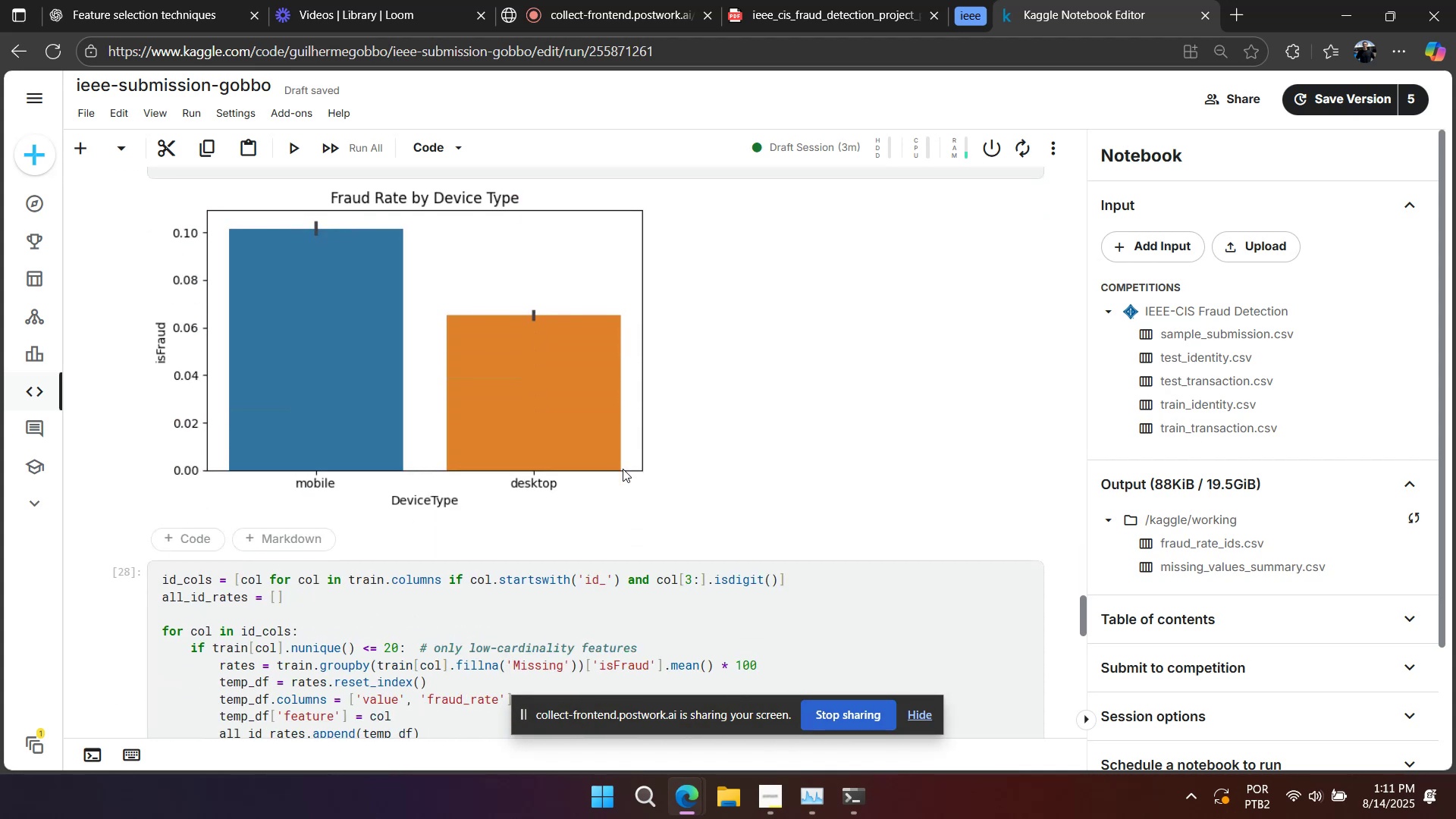 
wait(10.81)
 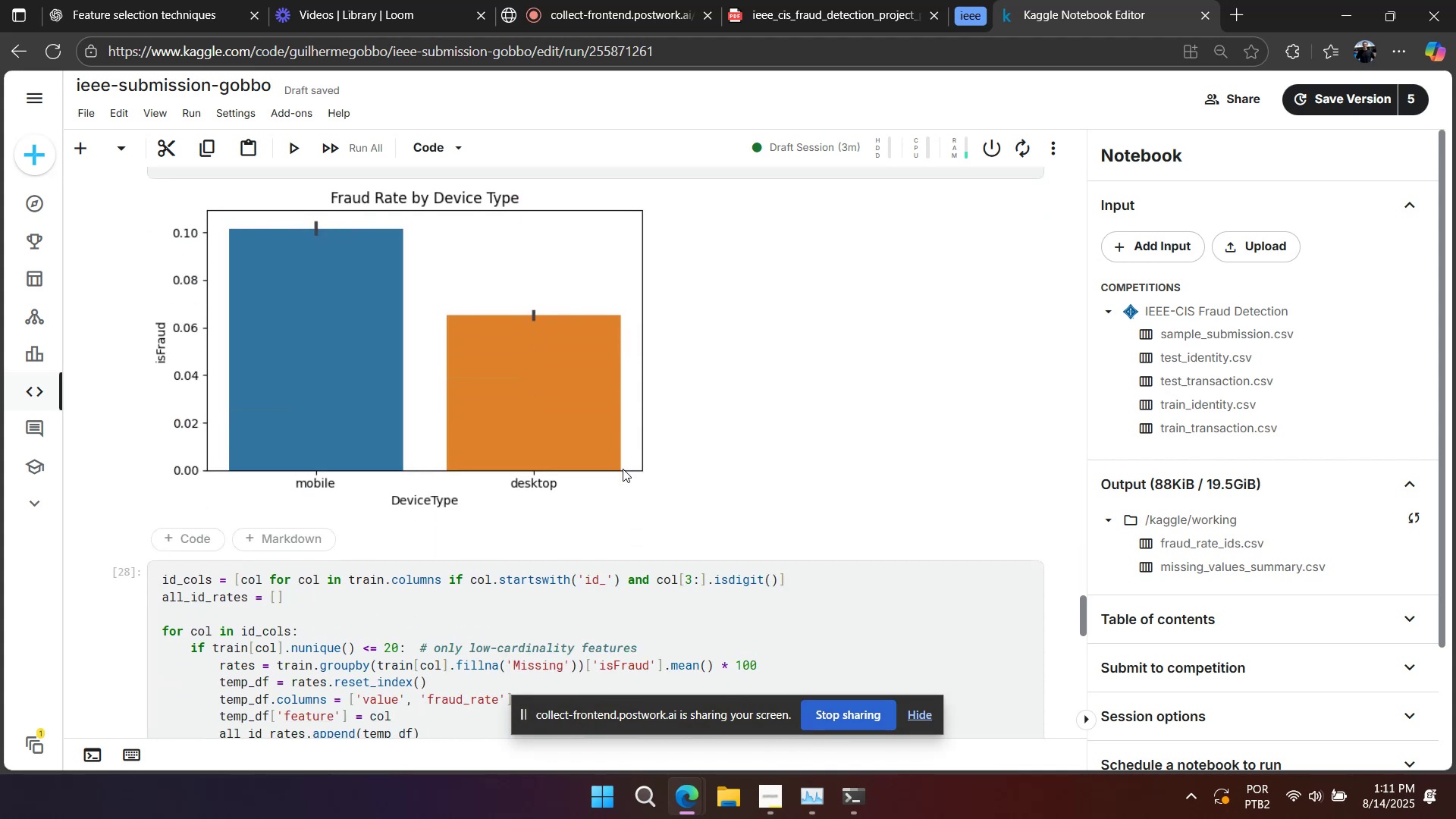 
scroll: coordinate [620, 483], scroll_direction: down, amount: 29.0
 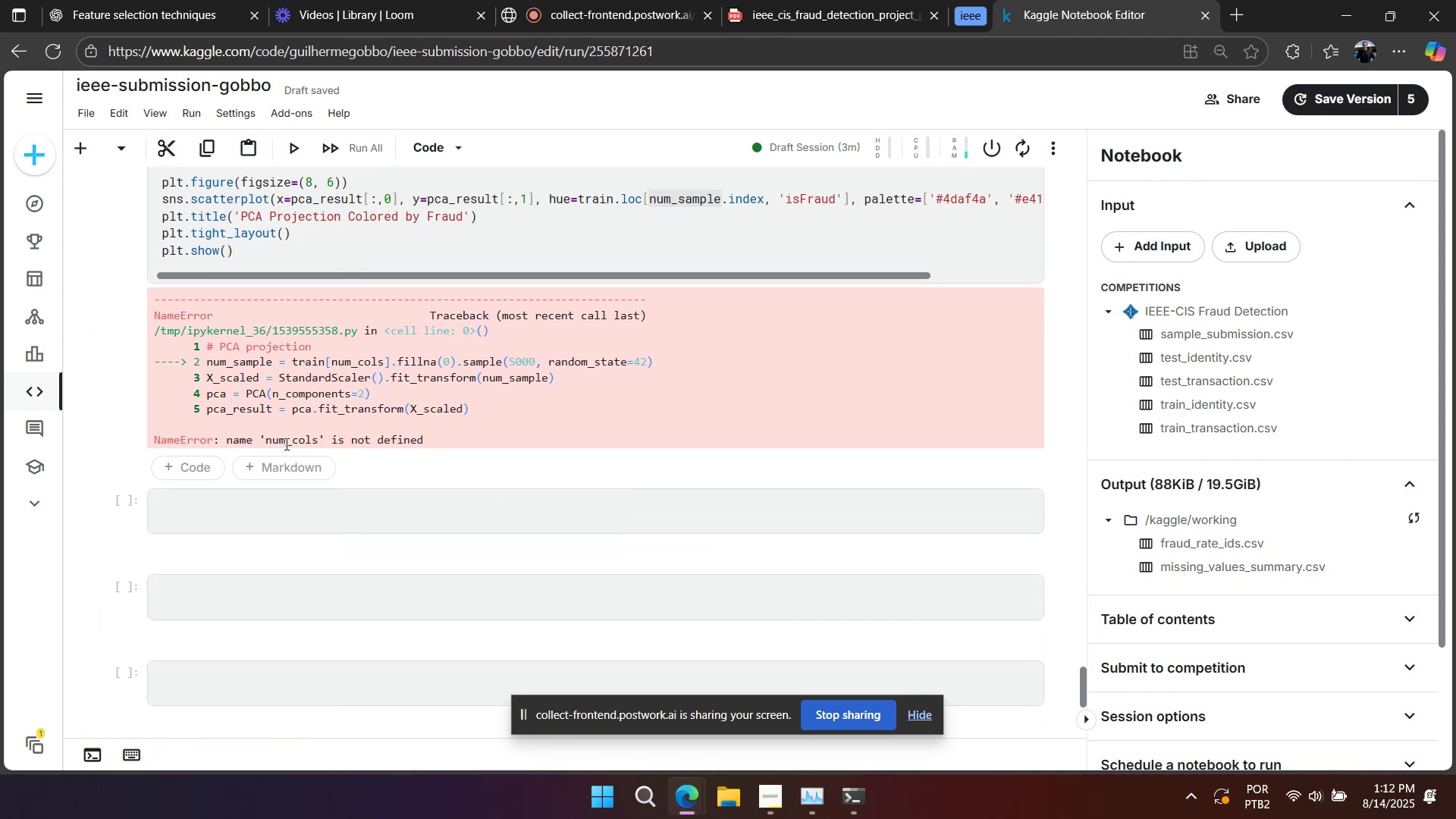 
double_click([285, 444])
 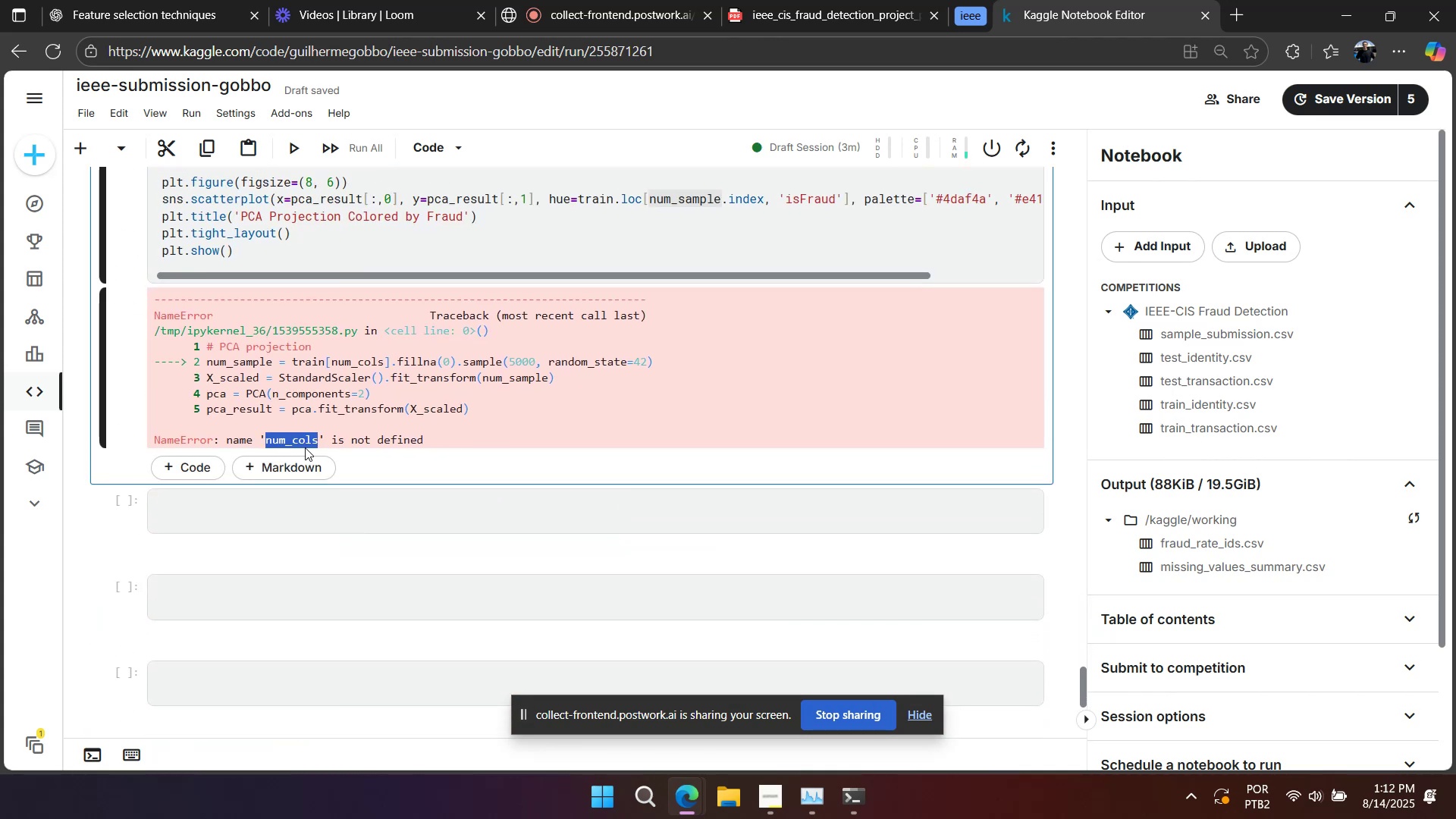 
scroll: coordinate [326, 451], scroll_direction: up, amount: 3.0
 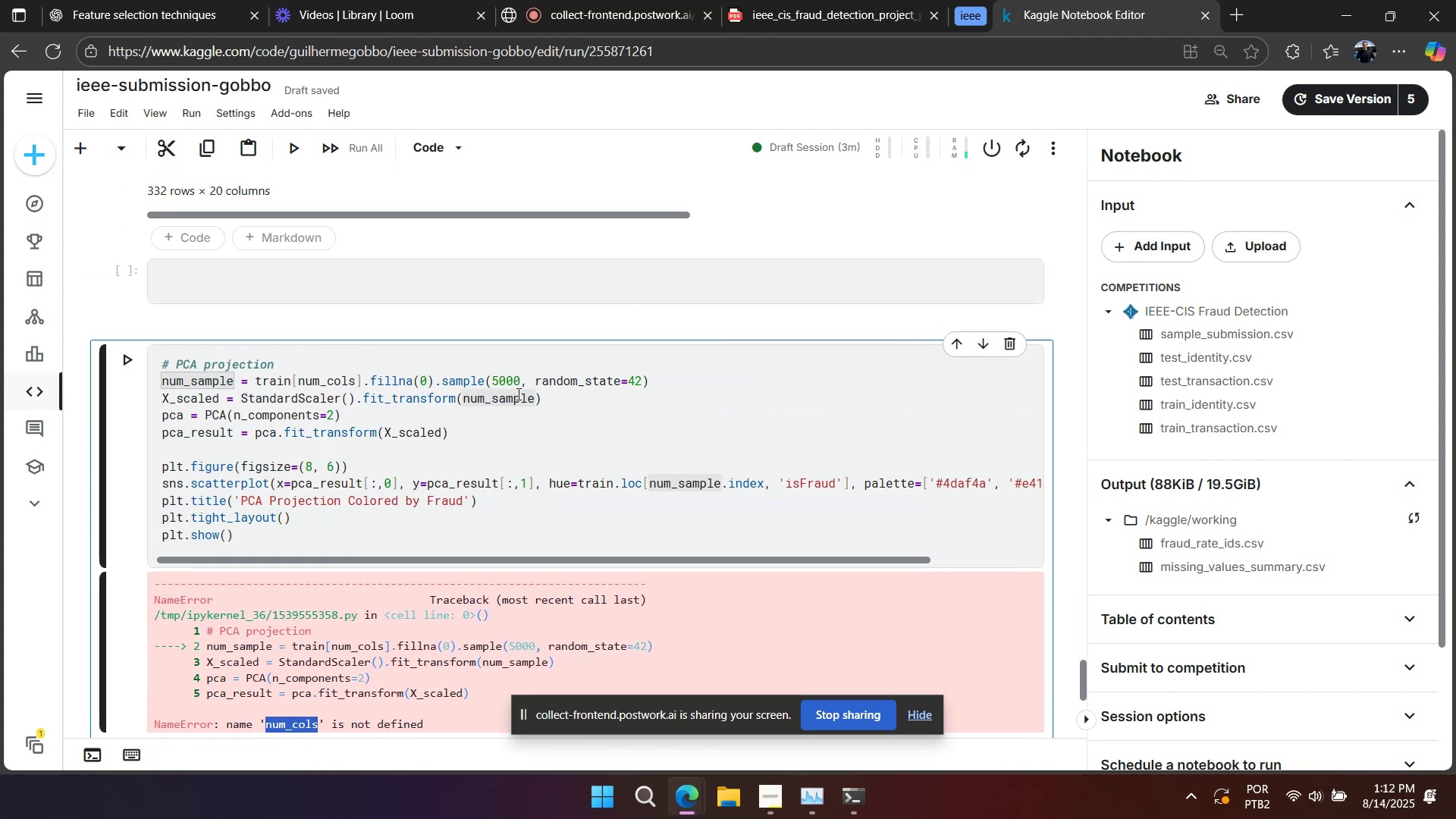 
key(Control+C)
 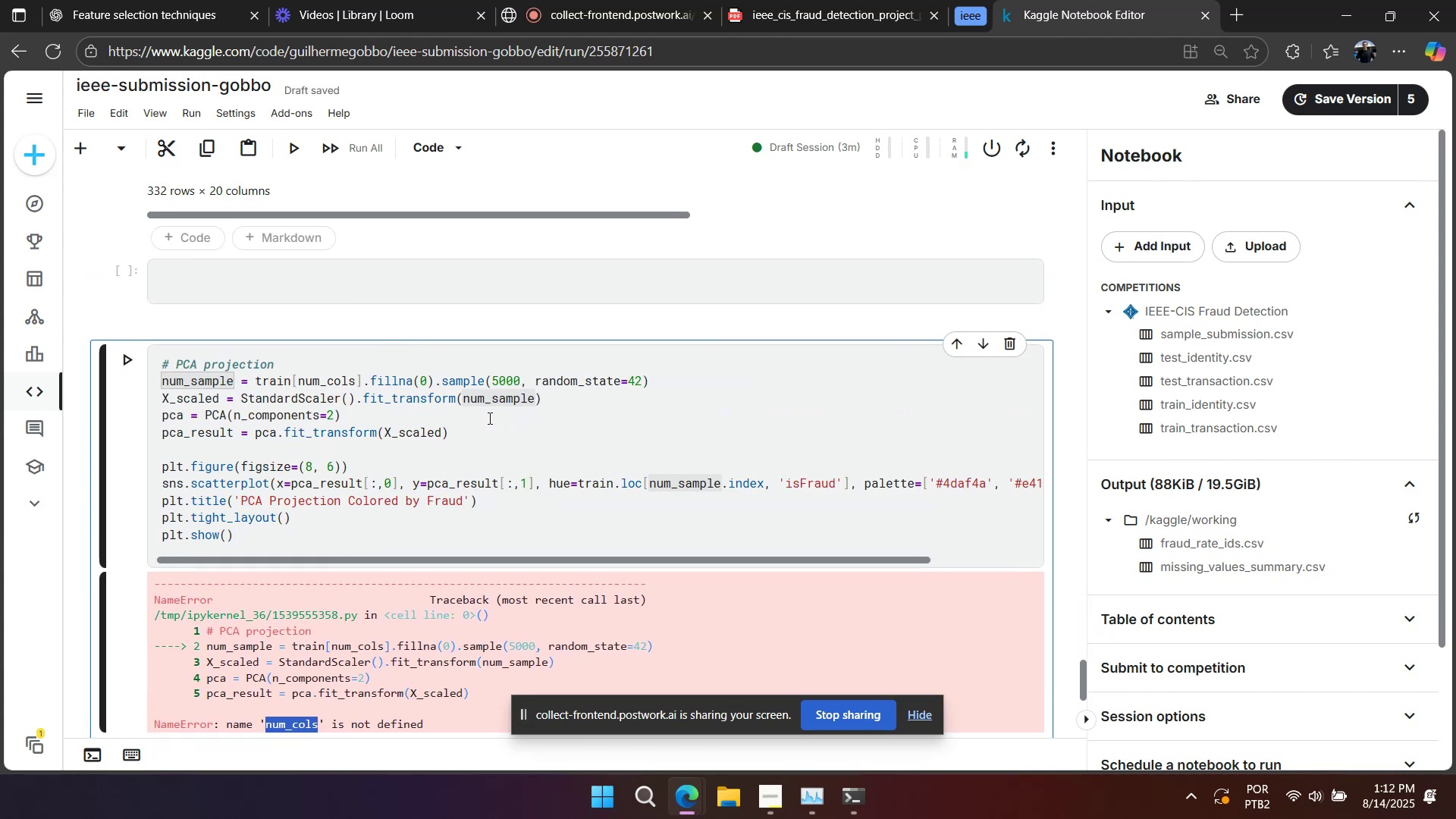 
left_click([488, 418])
 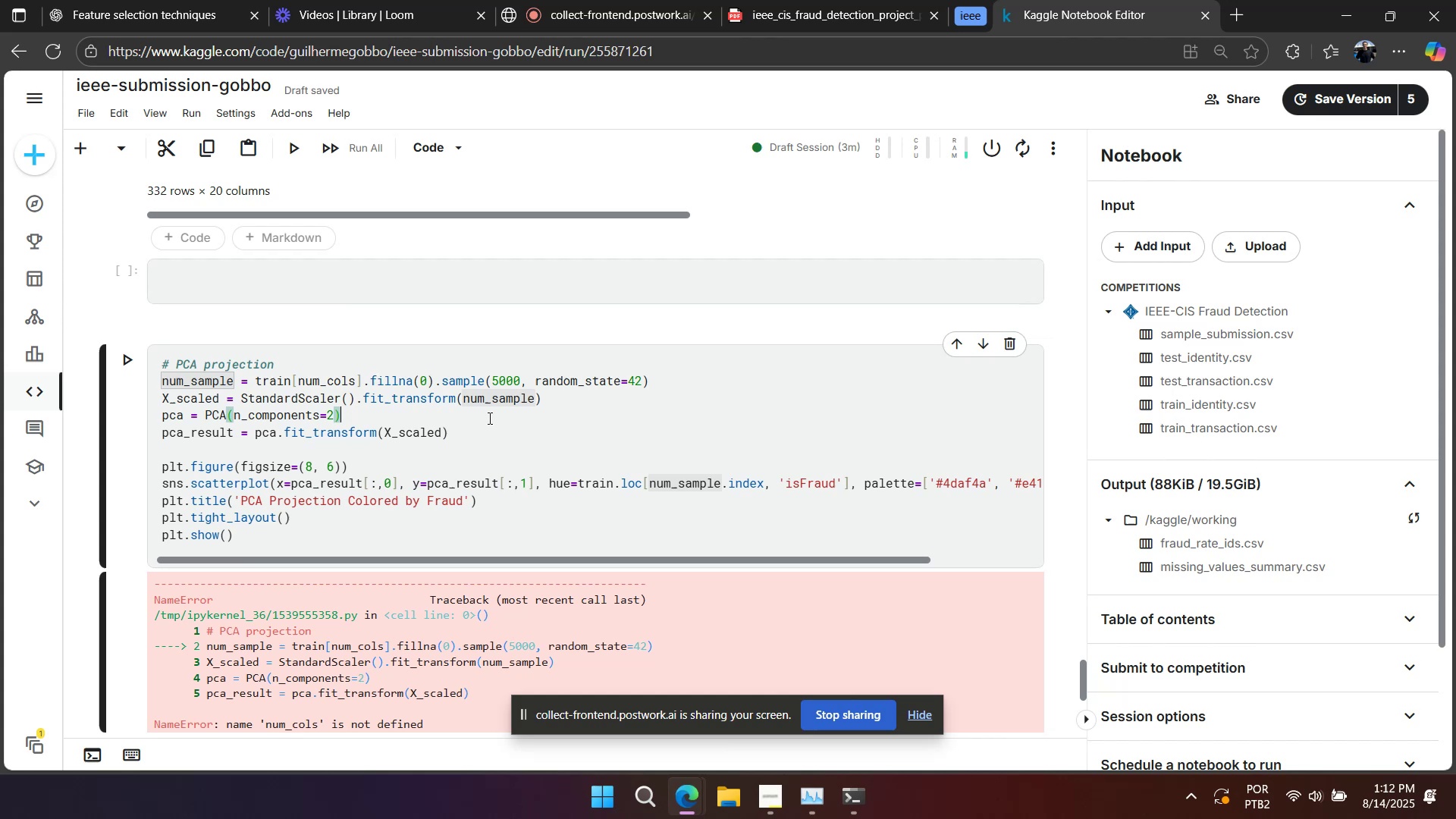 
key(Control+F)
 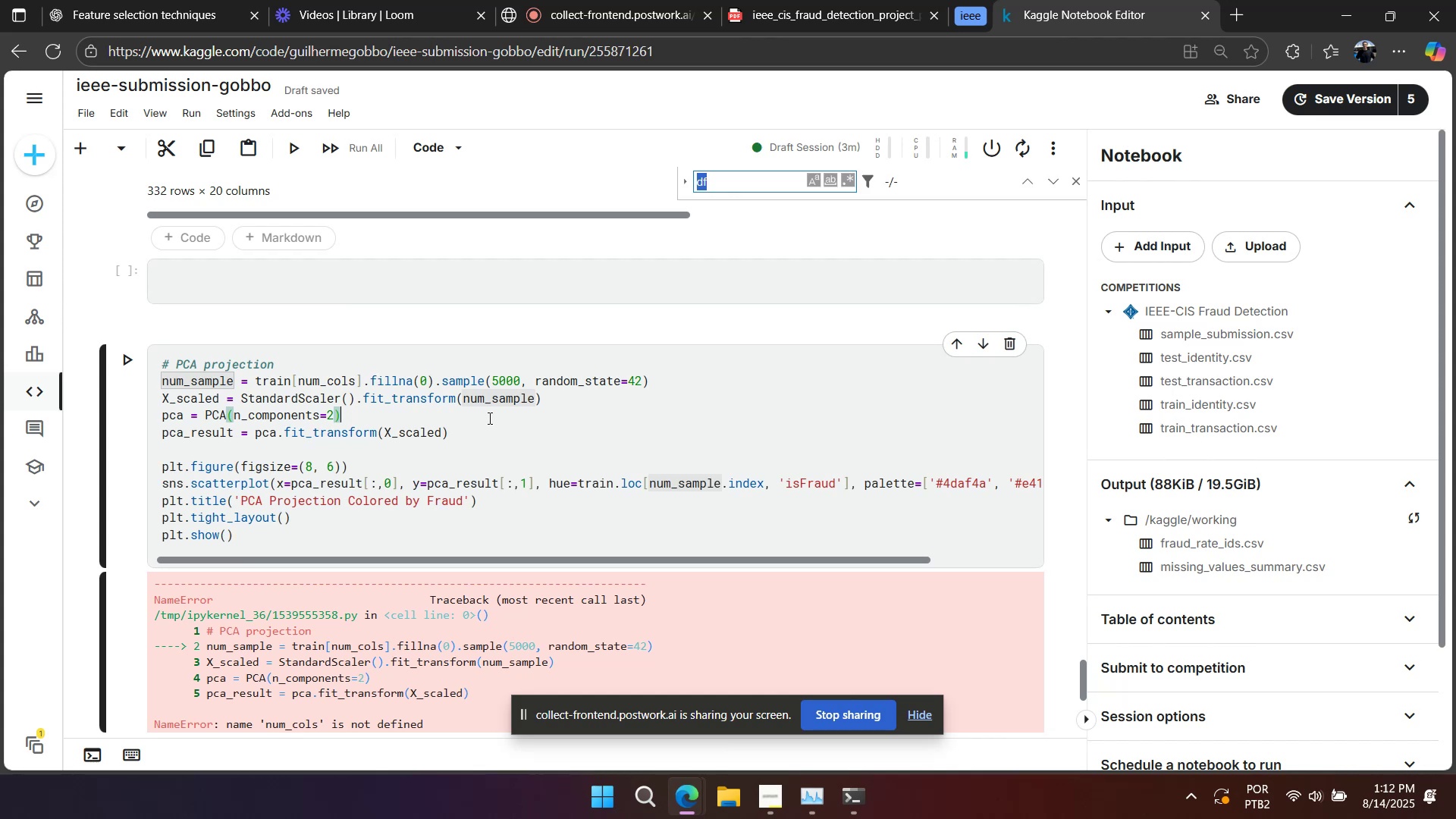 
key(Control+V)
 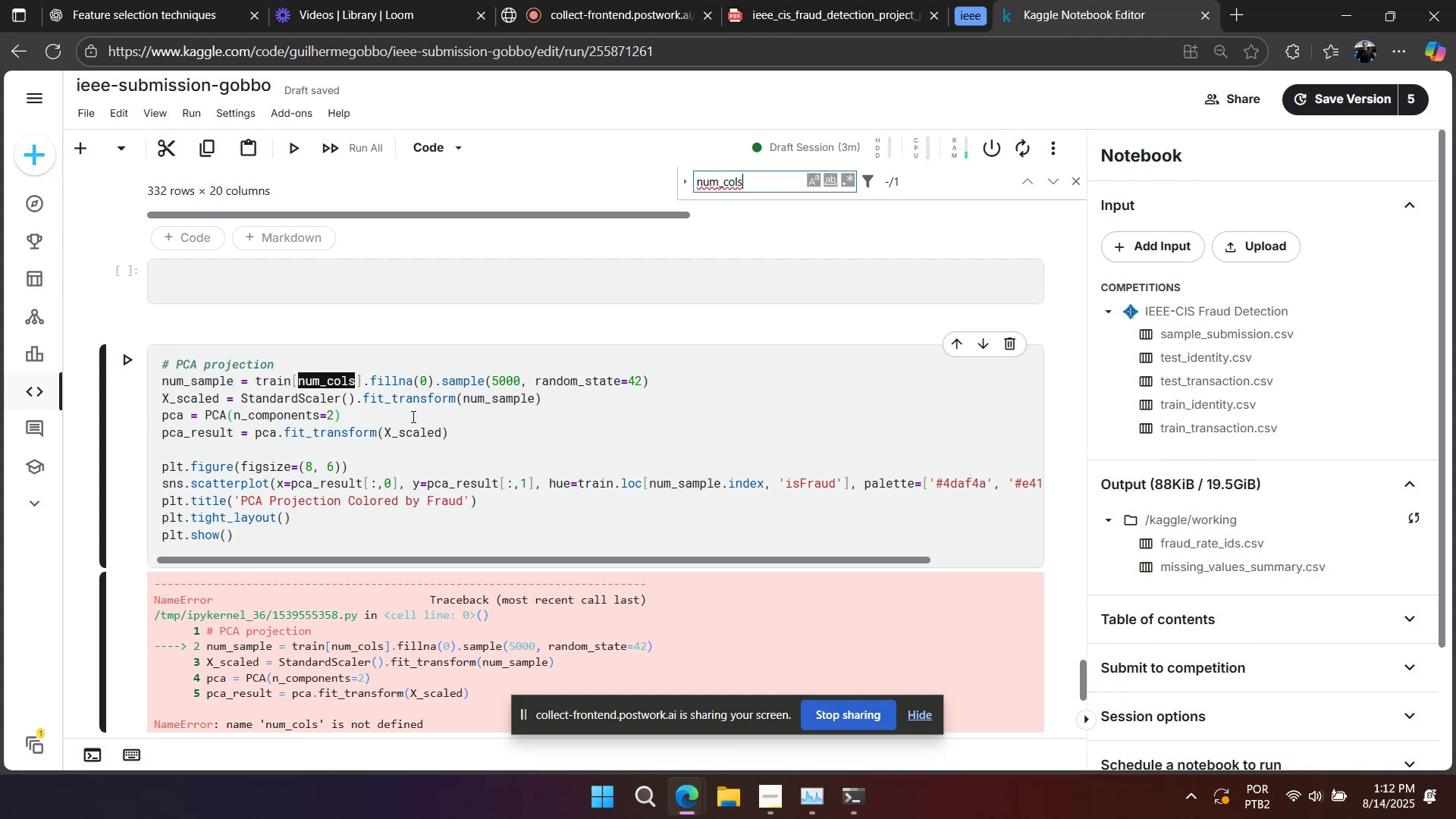 
scroll: coordinate [407, 417], scroll_direction: up, amount: 2.0
 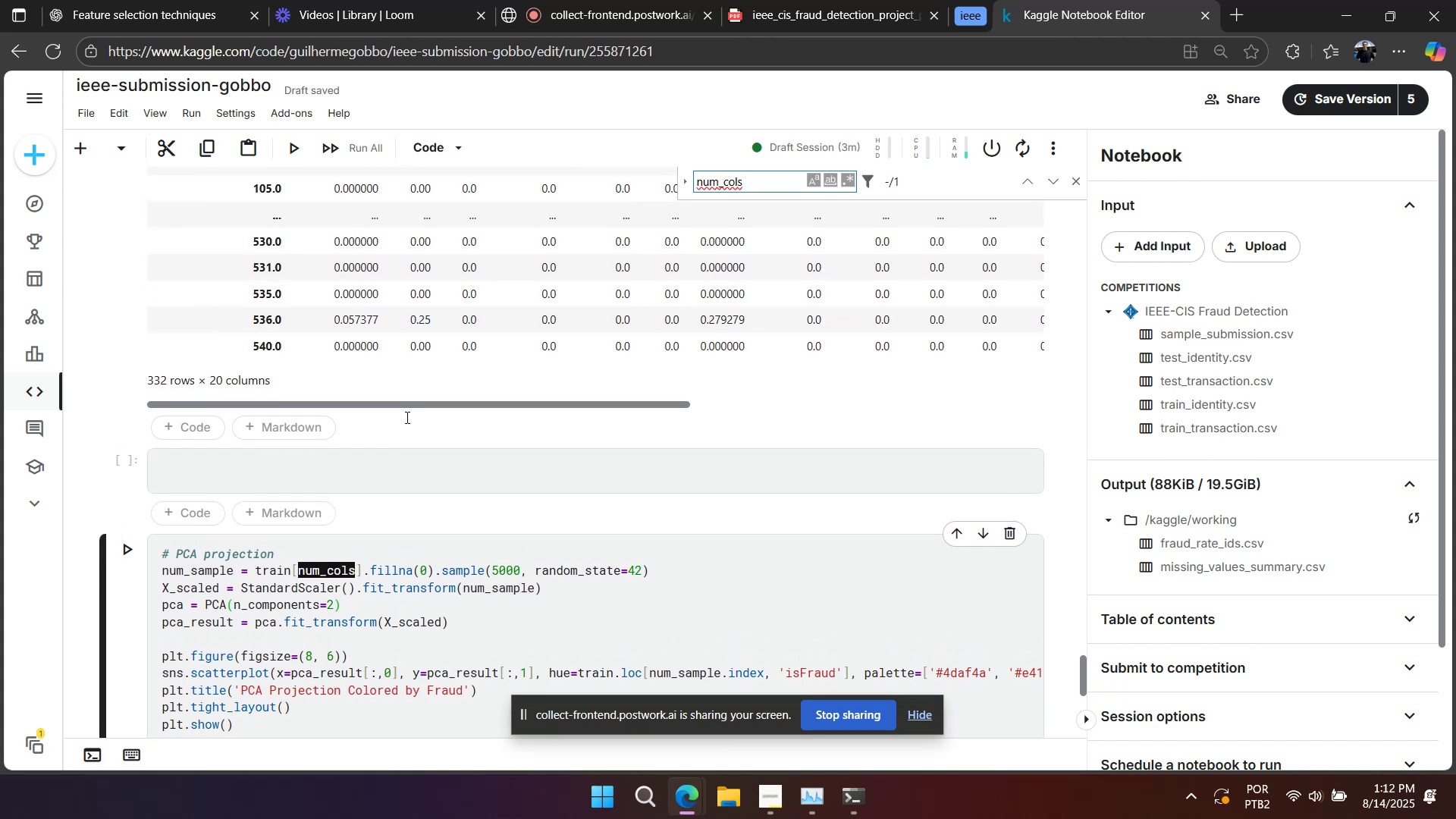 
scroll: coordinate [406, 418], scroll_direction: down, amount: 2.0
 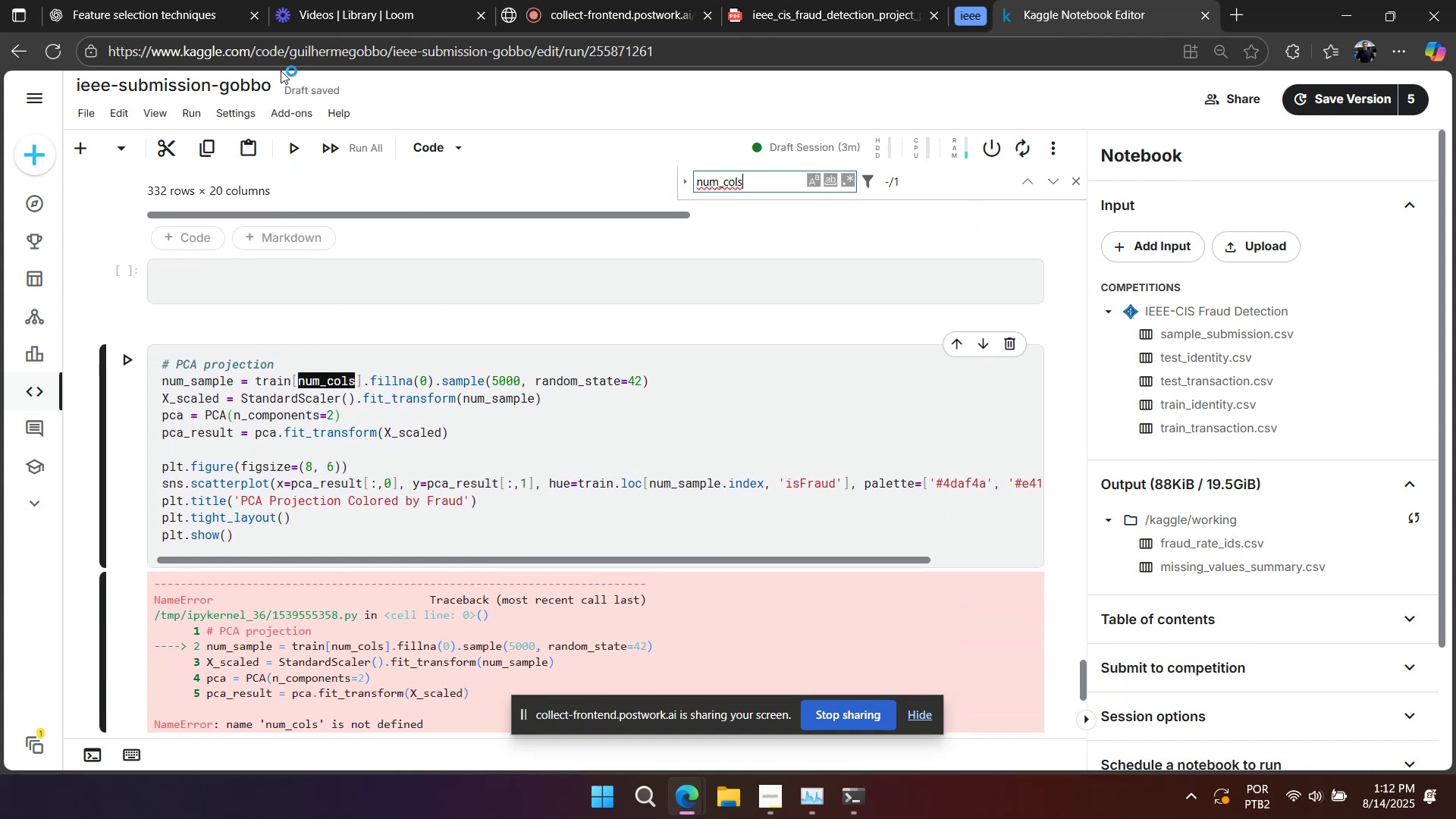 
left_click([213, 15])
 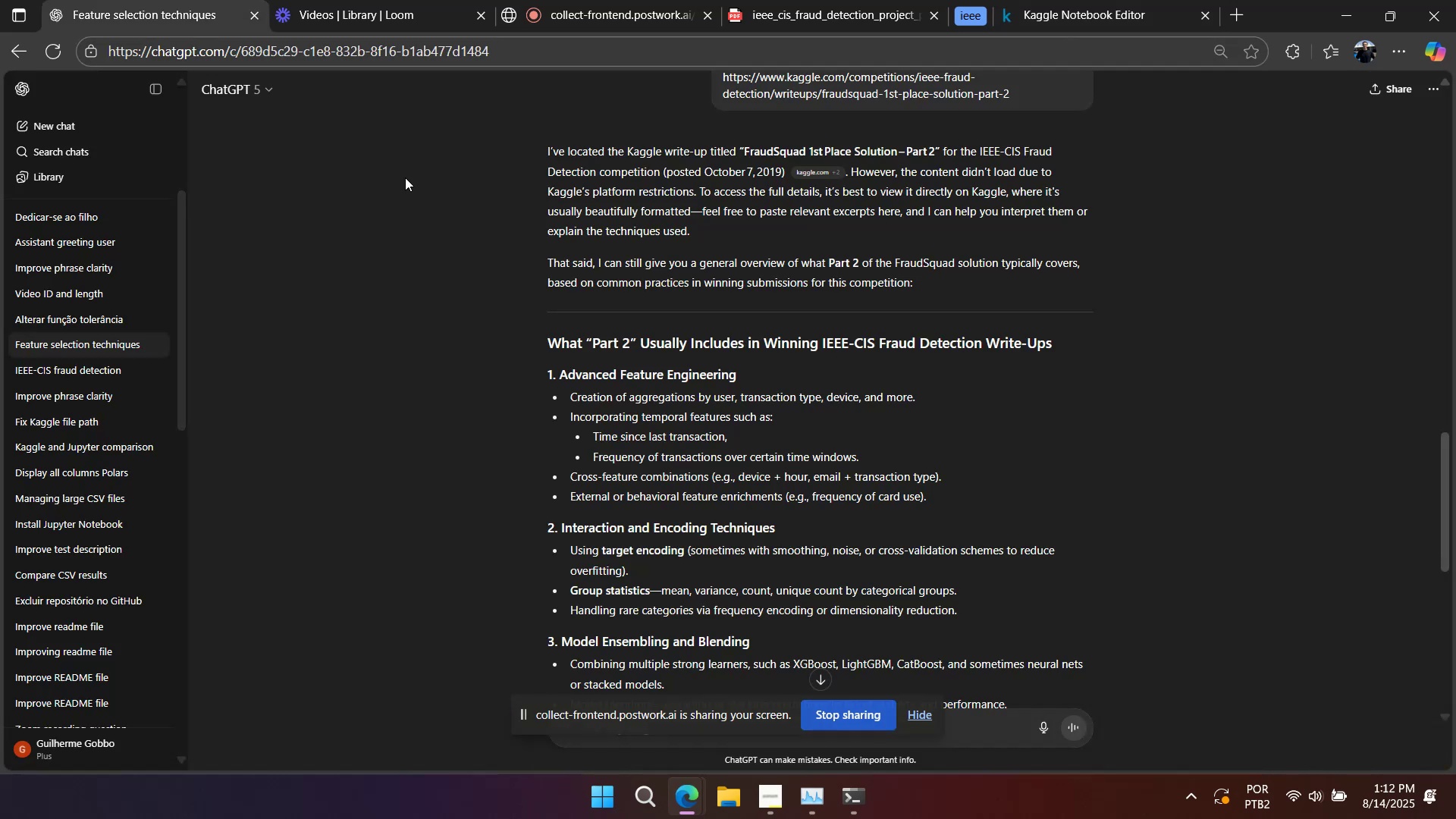 
scroll: coordinate [729, 394], scroll_direction: up, amount: 18.0
 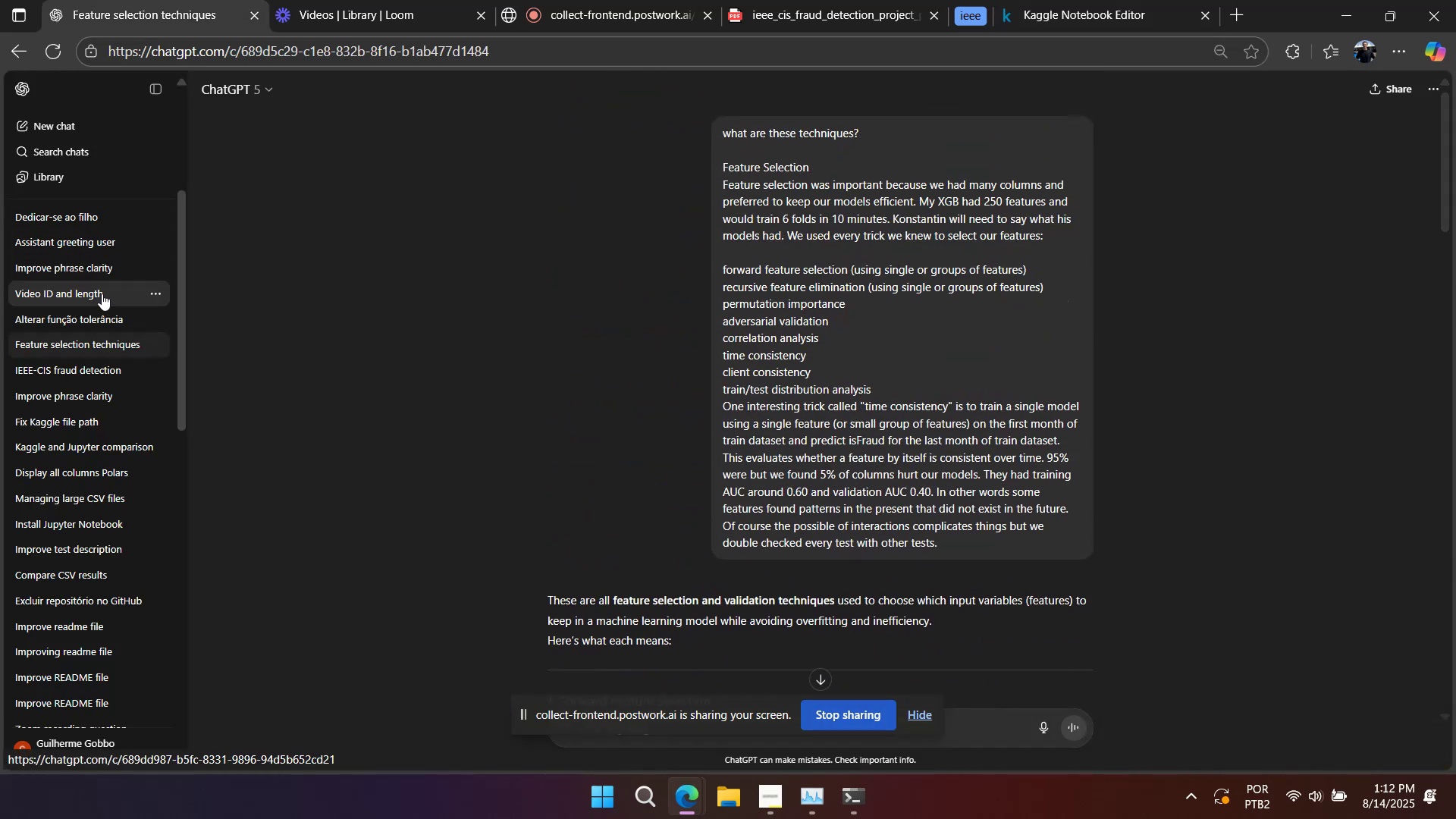 
left_click([104, 363])
 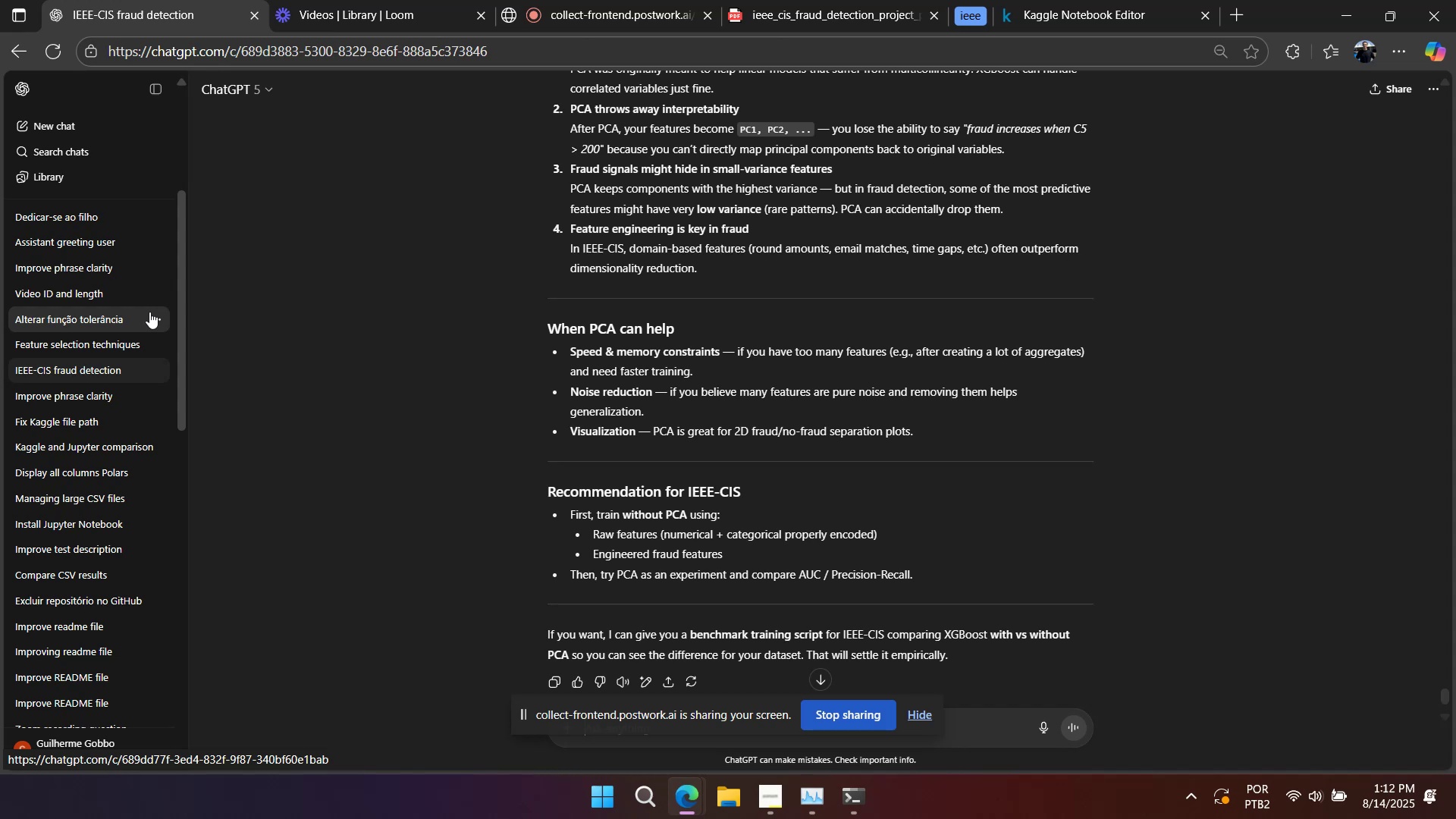 
wait(16.58)
 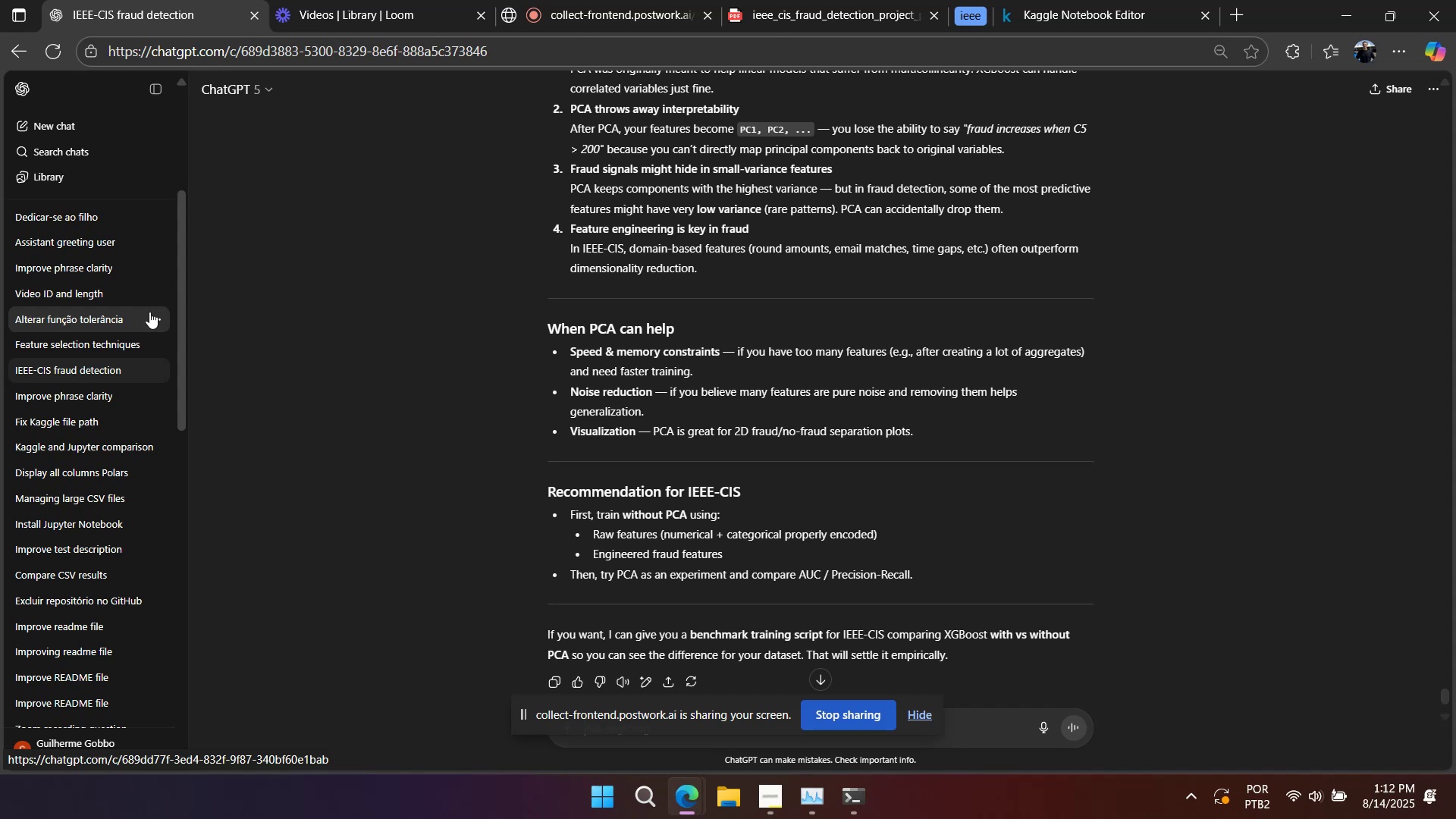 
scroll: coordinate [581, 441], scroll_direction: up, amount: 118.0
 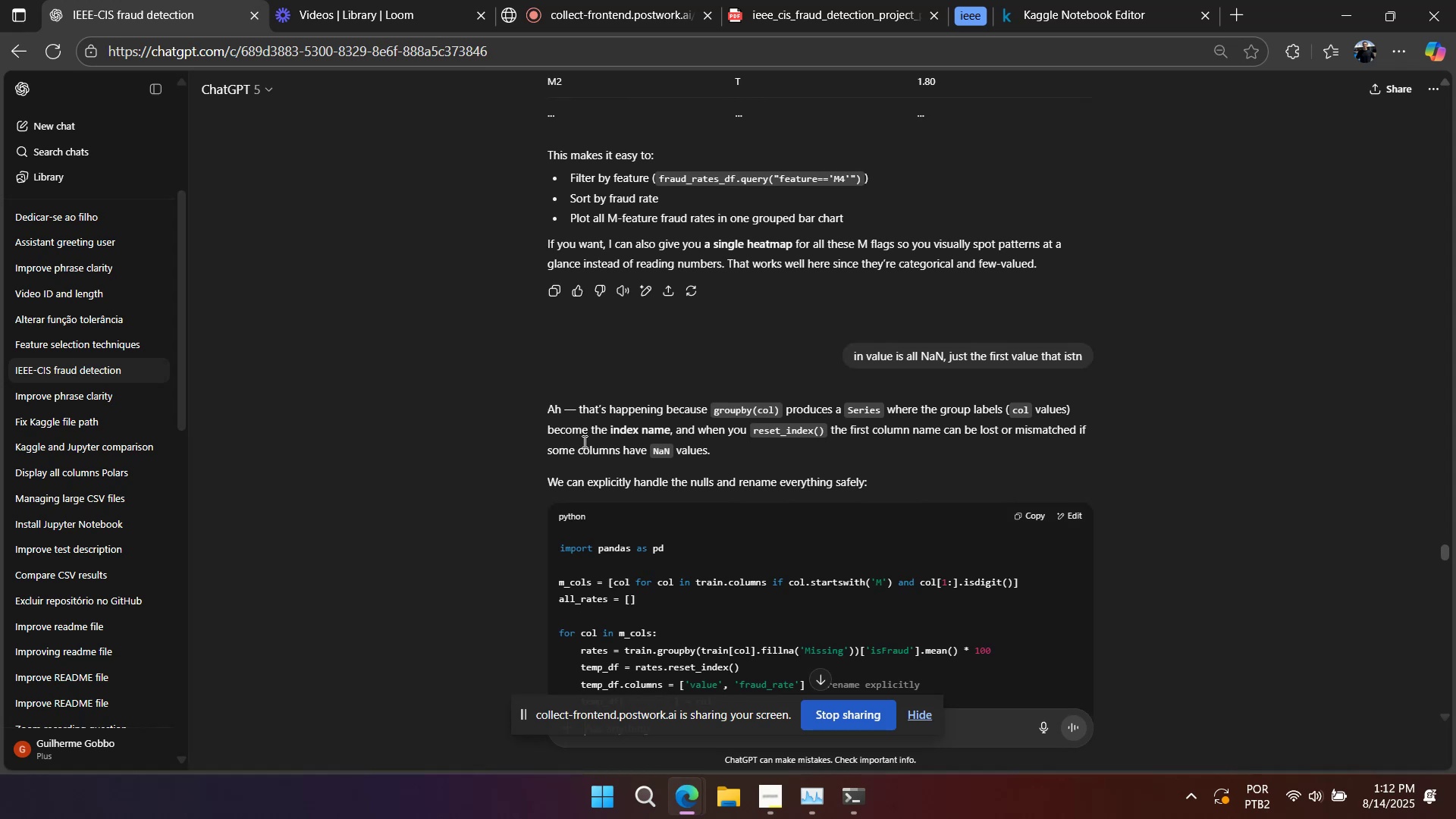 
scroll: coordinate [585, 442], scroll_direction: down, amount: 3.0
 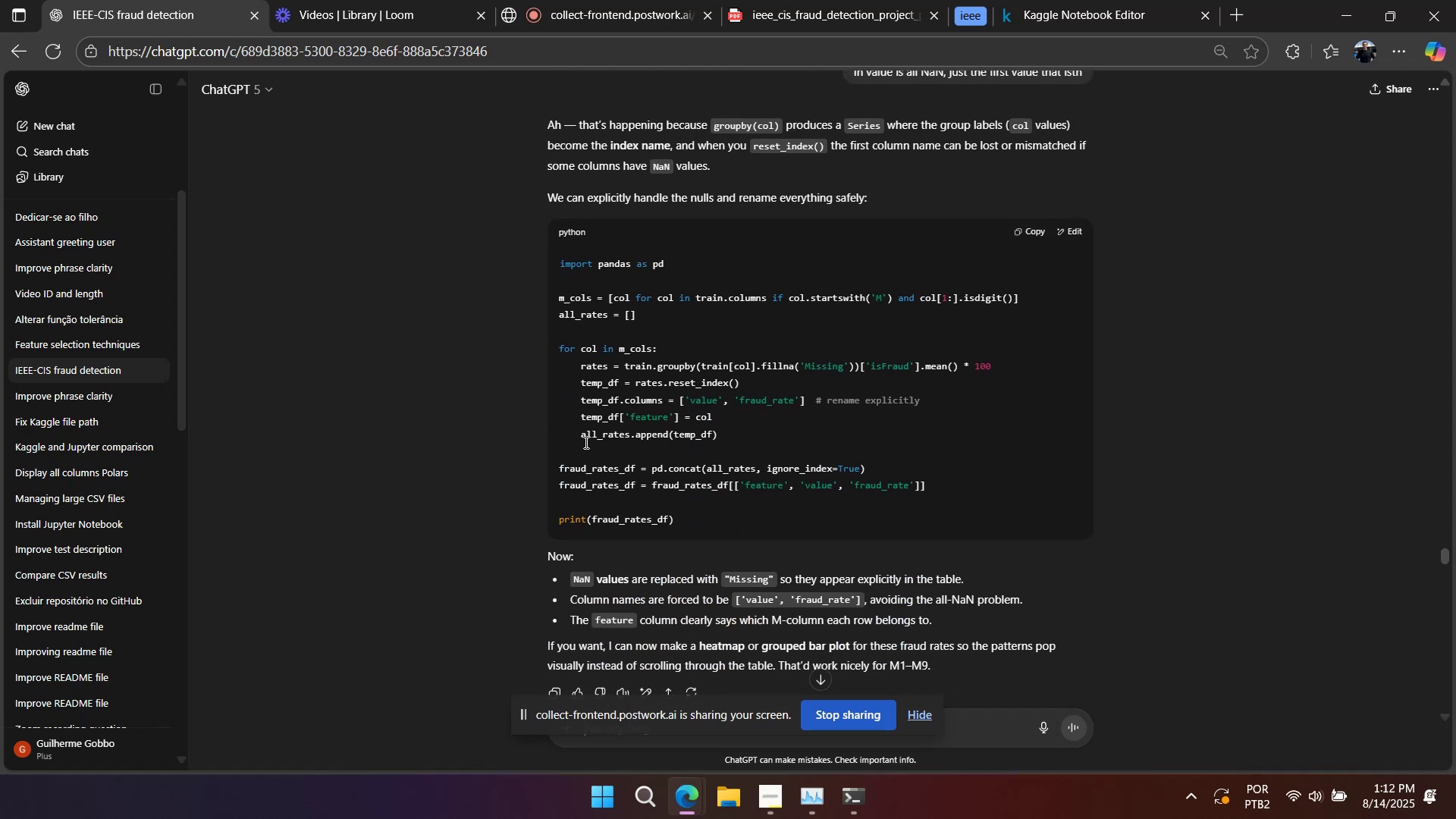 
scroll: coordinate [594, 444], scroll_direction: up, amount: 83.0
 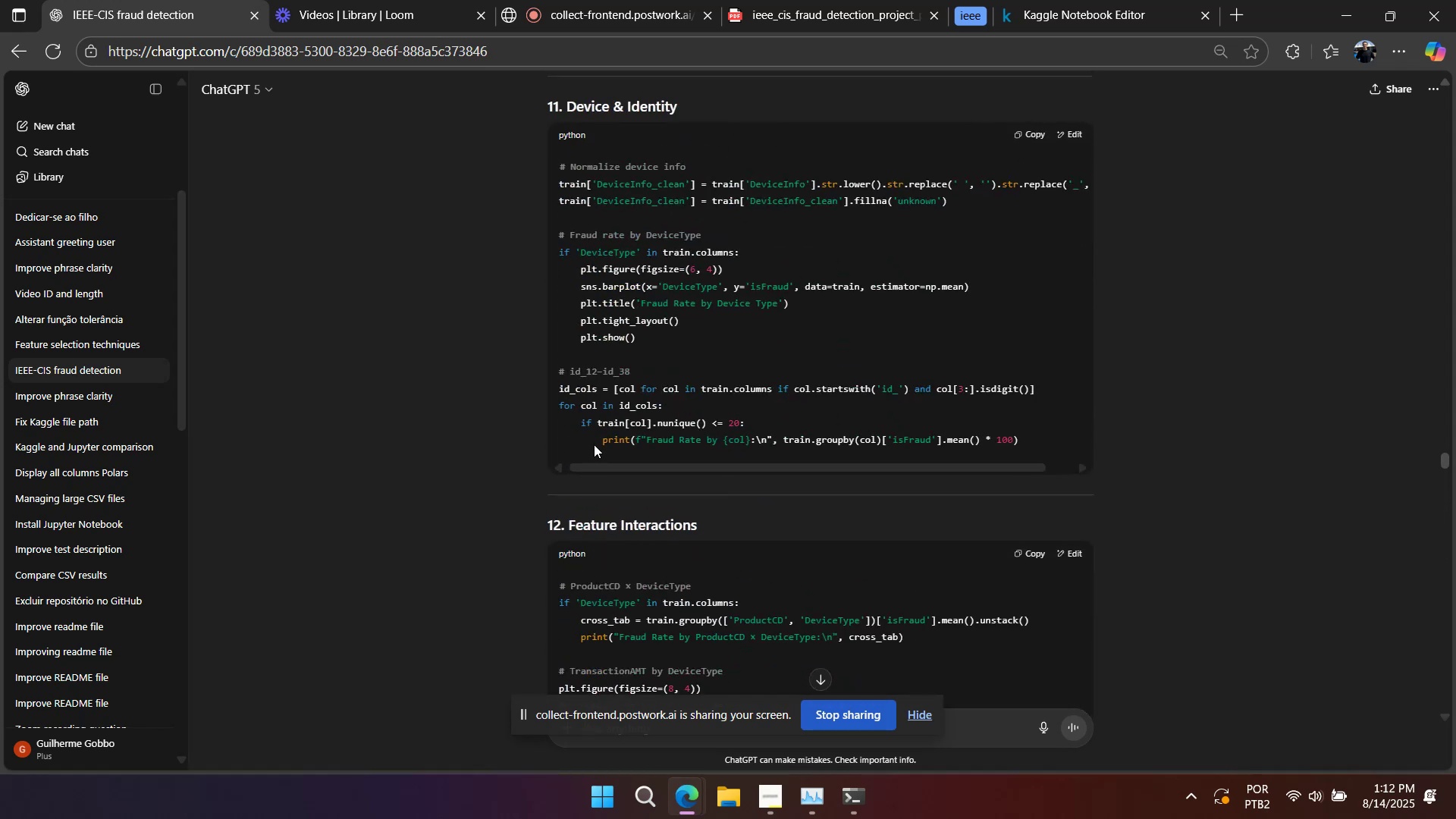 
scroll: coordinate [595, 449], scroll_direction: down, amount: 8.0
 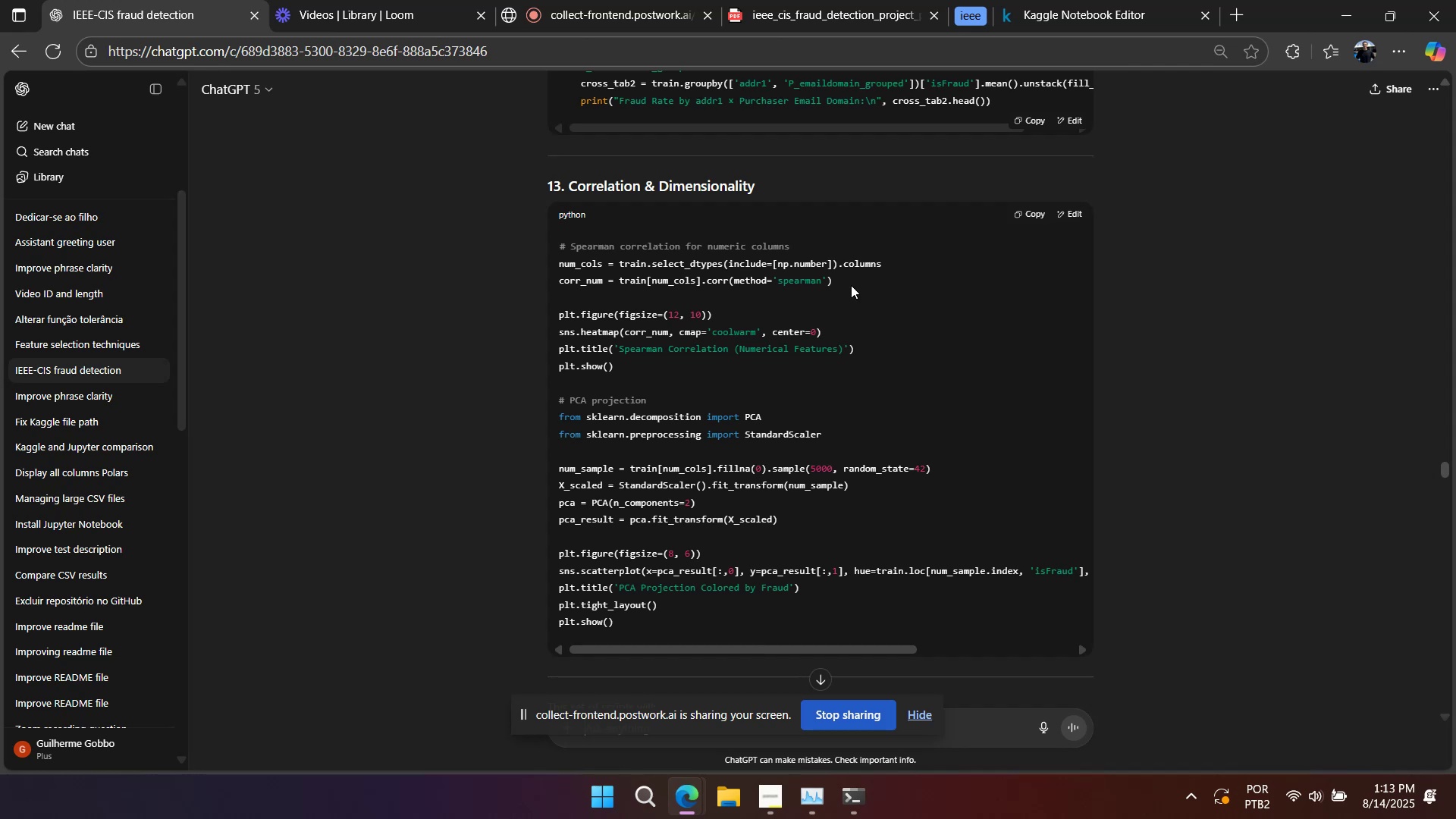 
key(Control+C)
 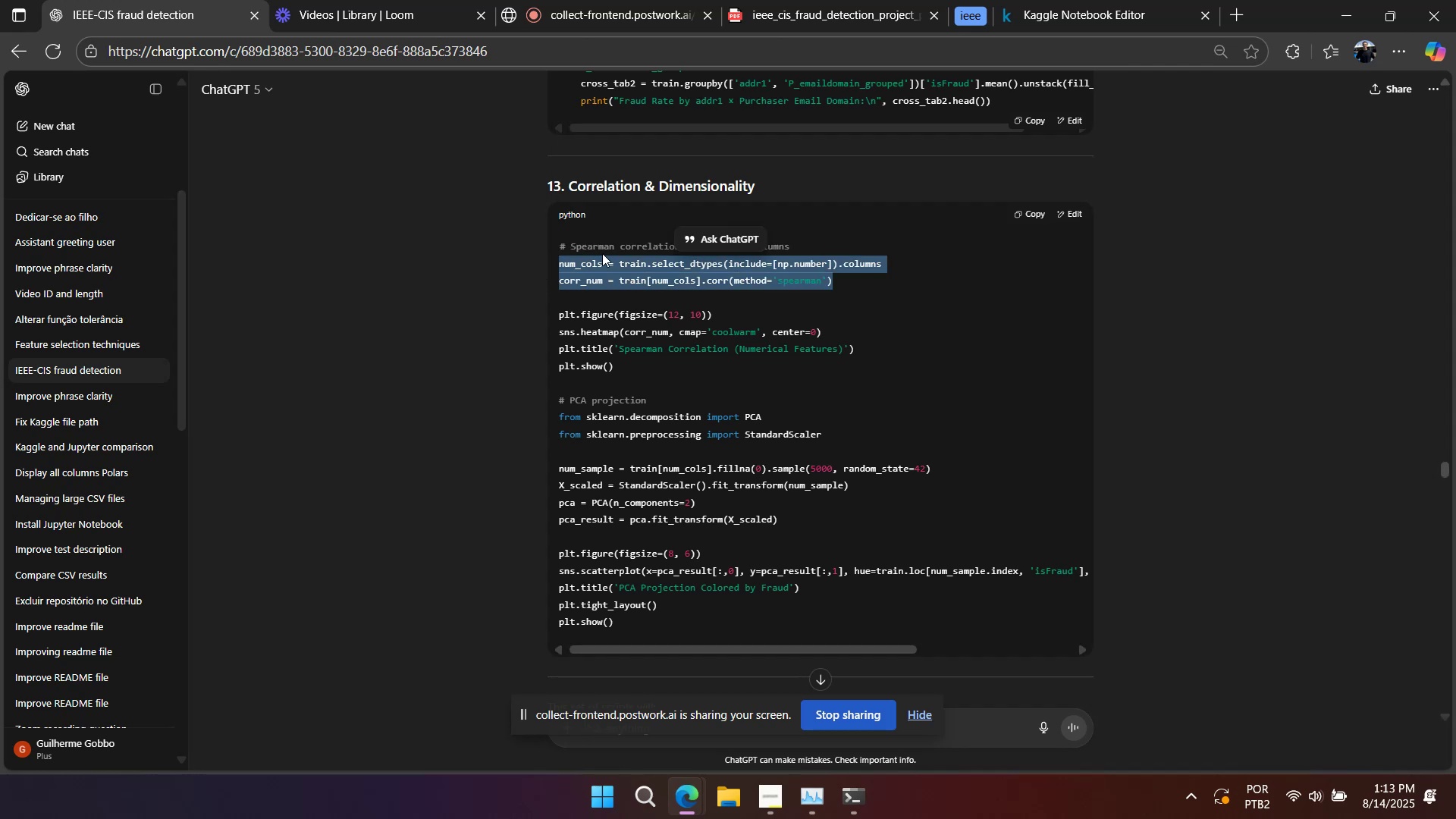 
key(Control+C)
 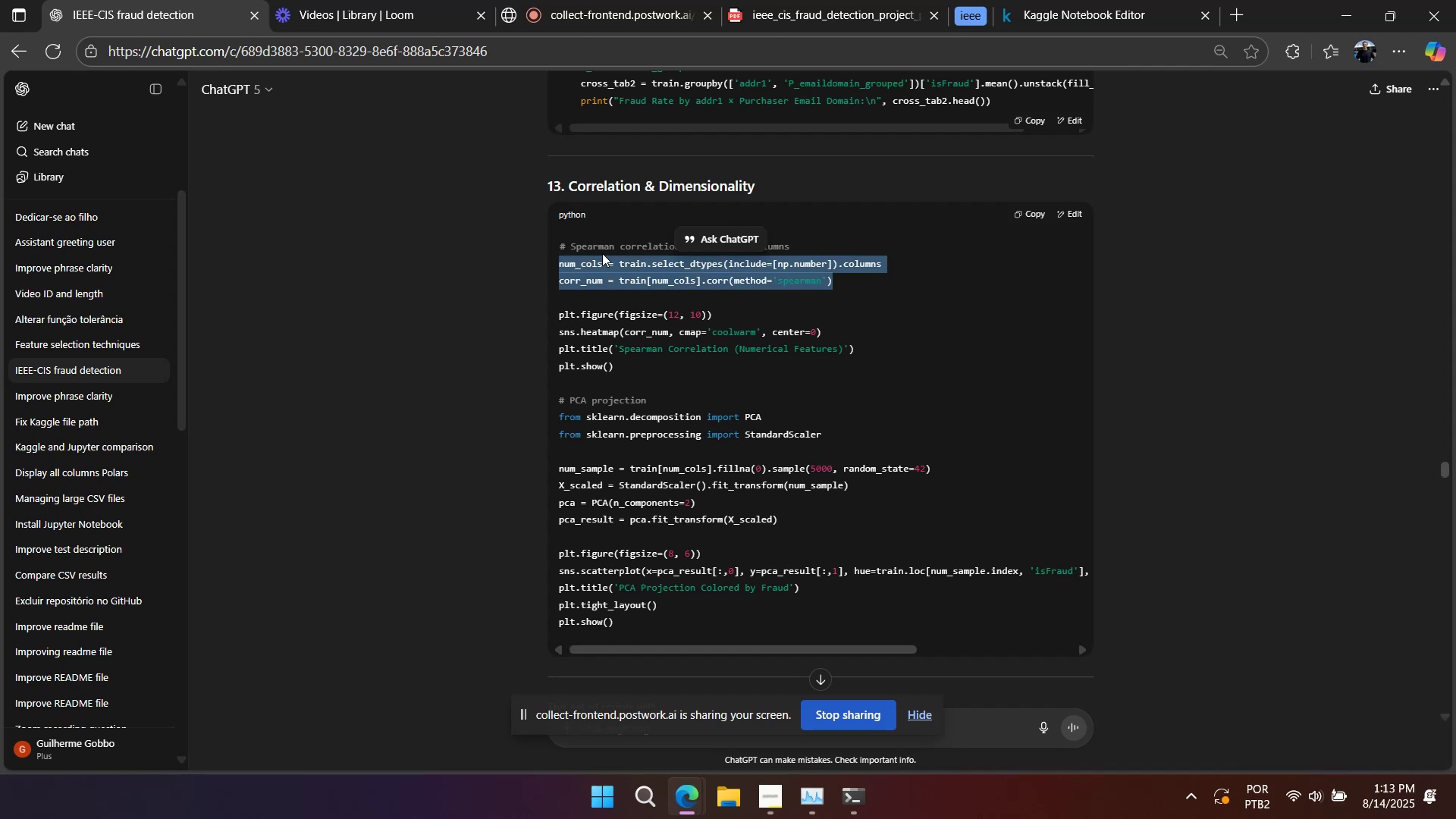 
key(Control+C)
 